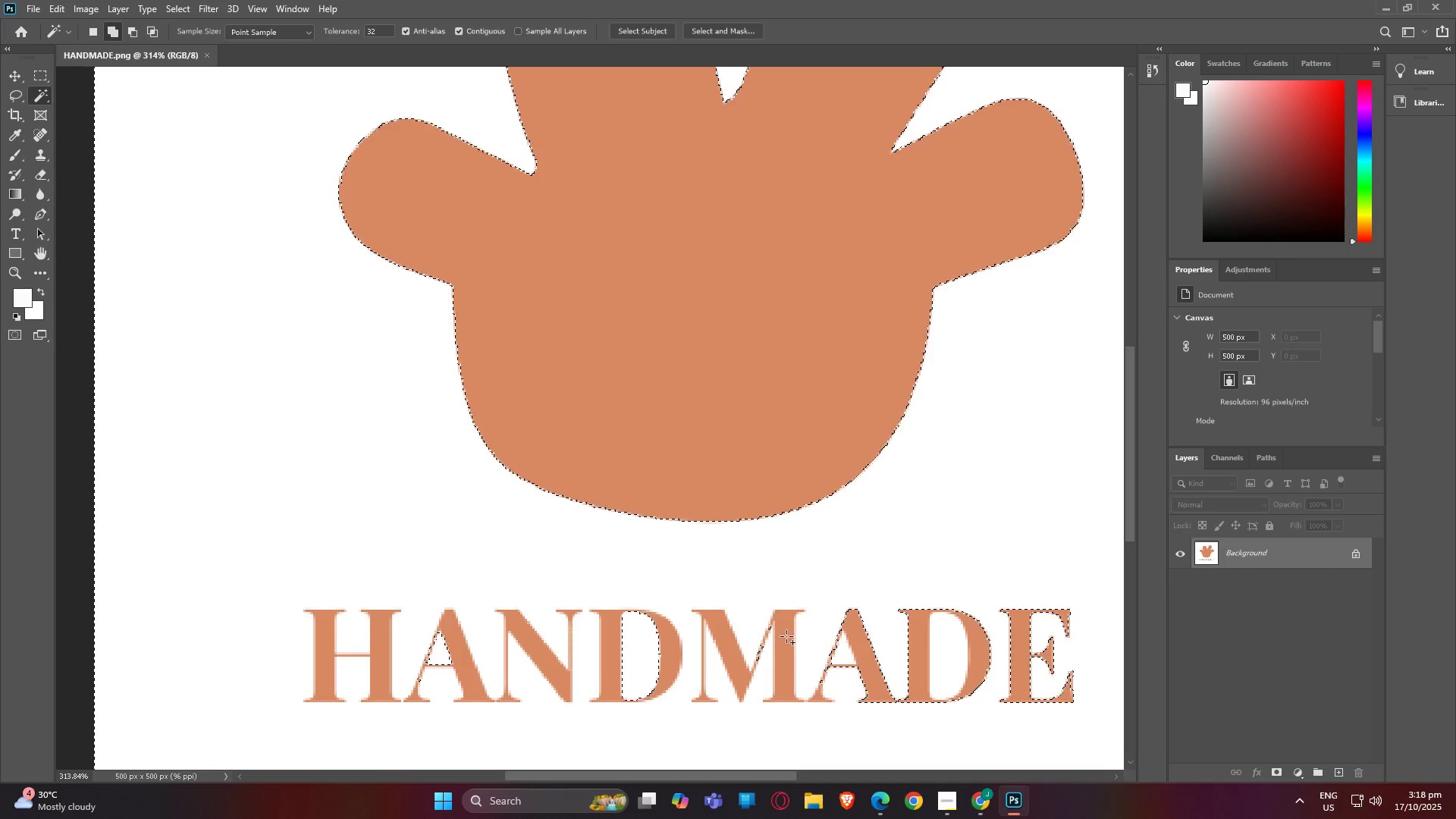 
key(Shift+ShiftLeft)
 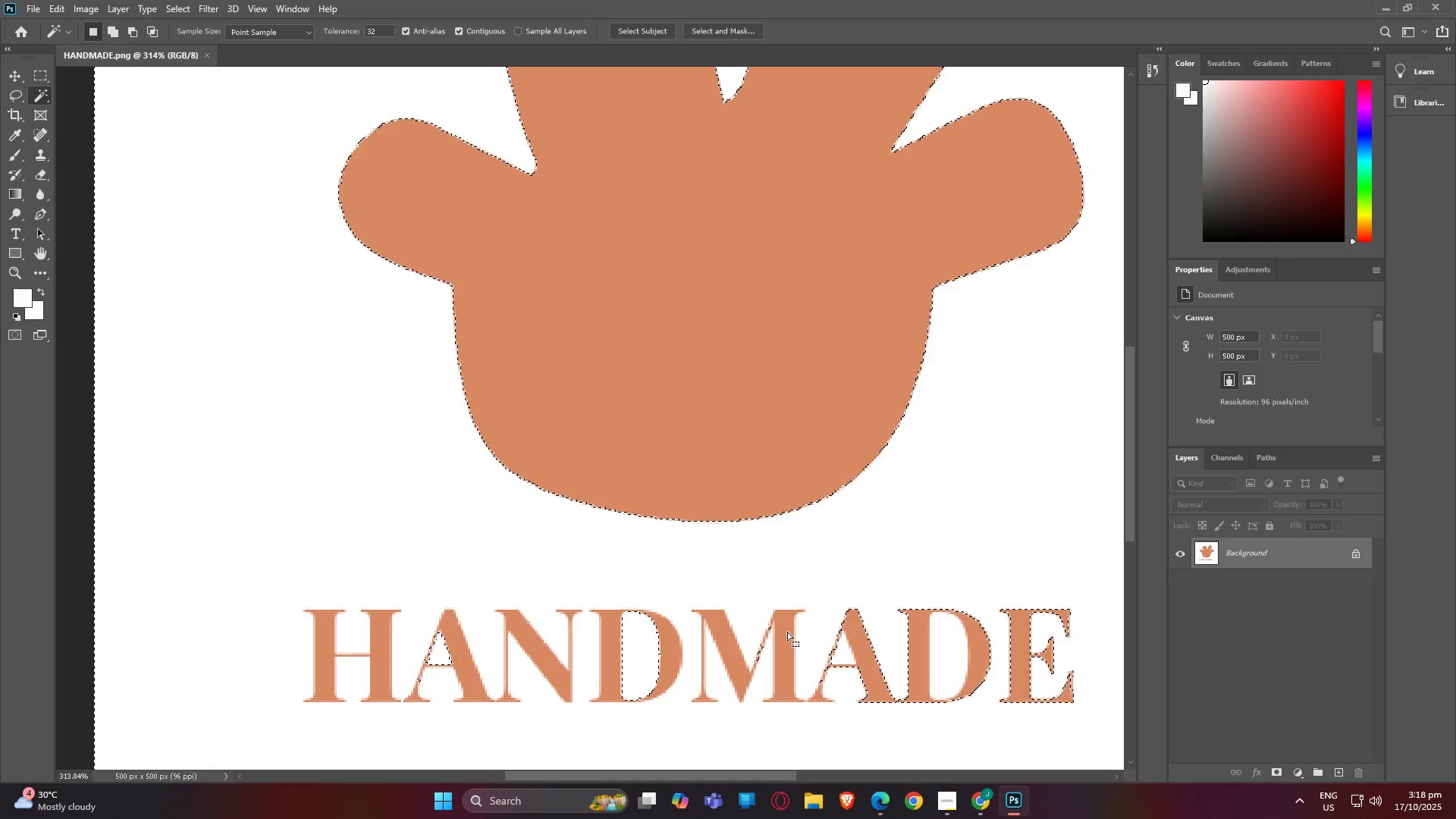 
double_click([787, 632])
 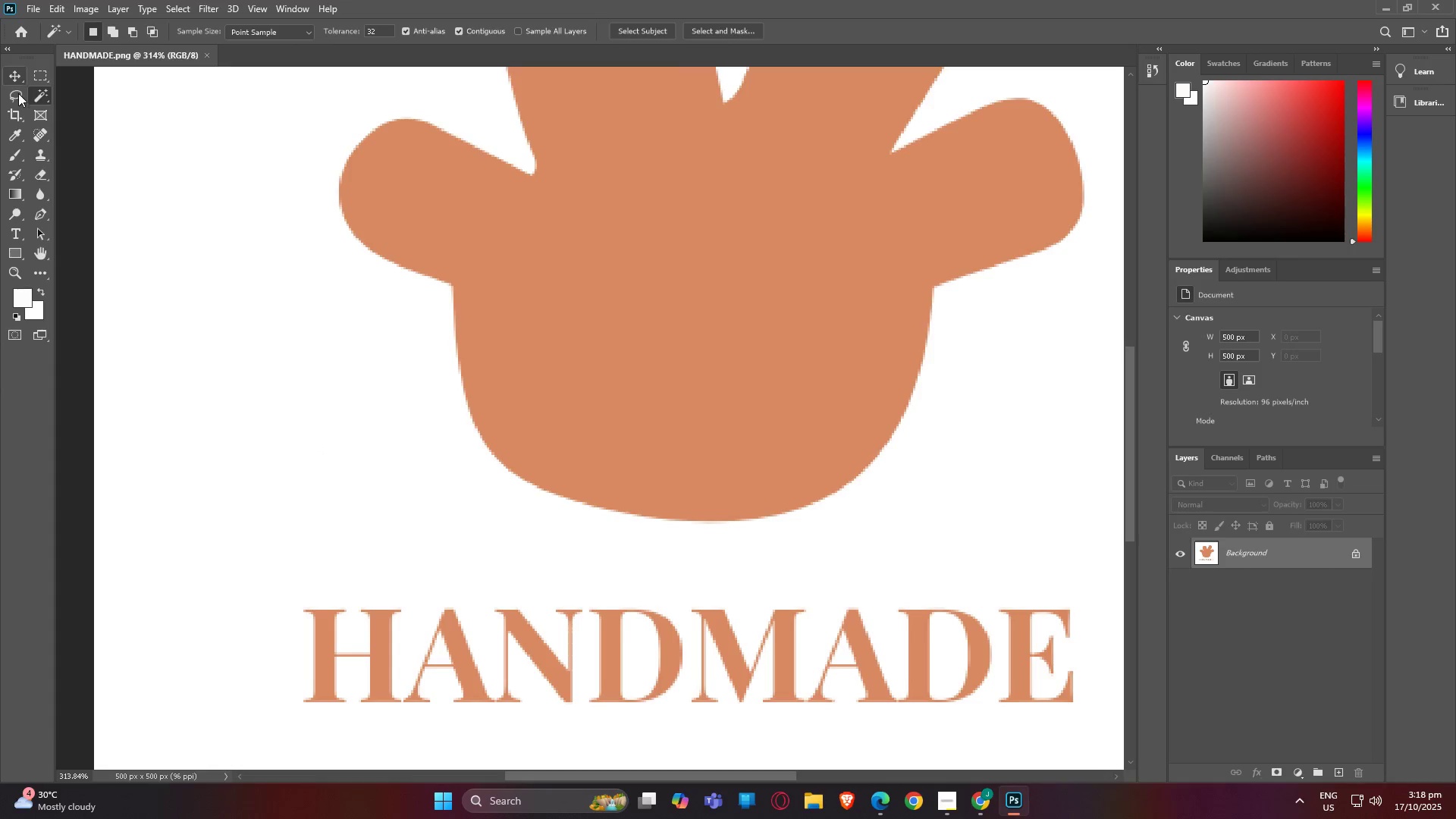 
left_click([17, 94])
 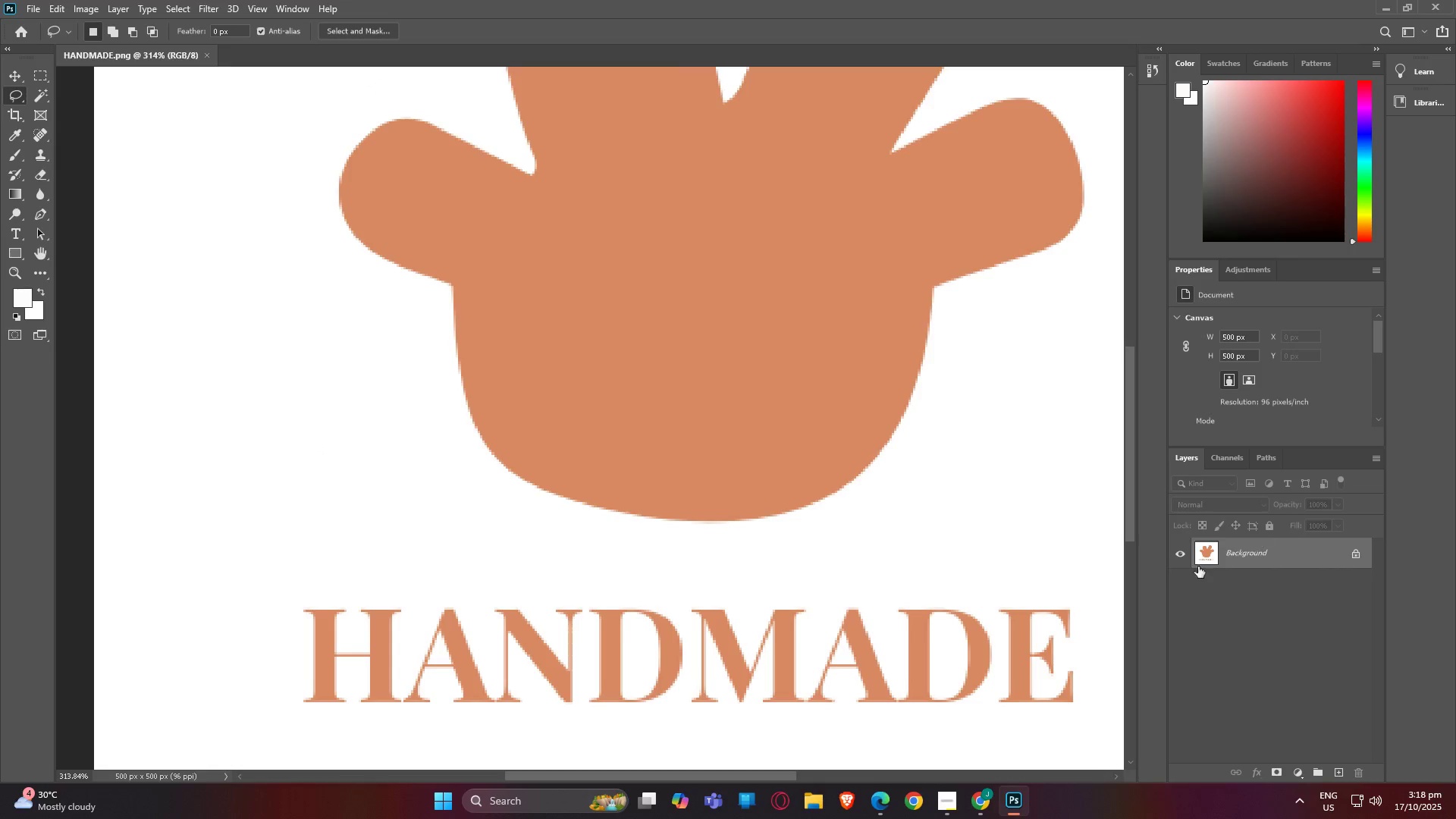 
scroll: coordinate [755, 519], scroll_direction: down, amount: 10.0
 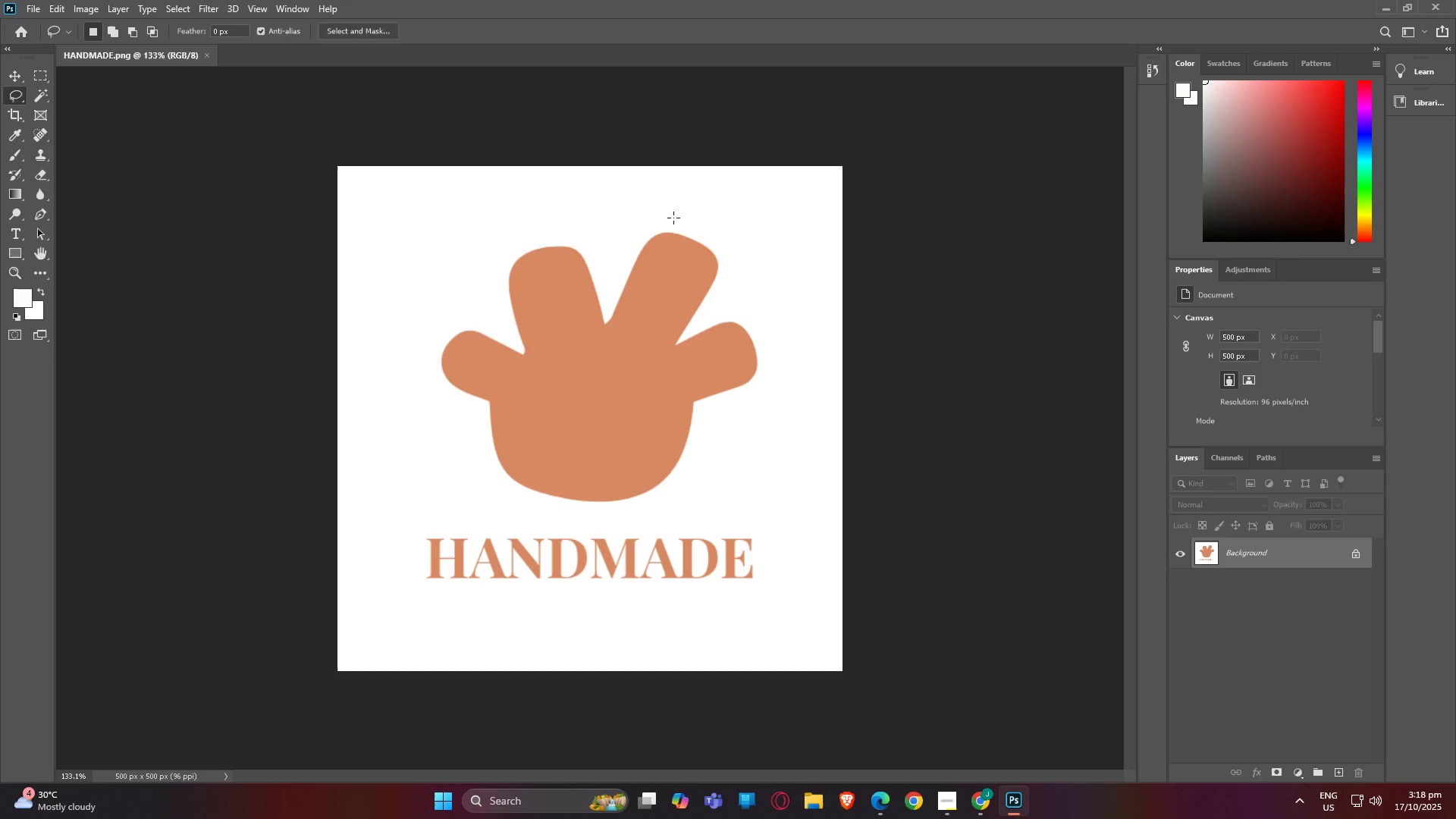 
hold_key(key=AltLeft, duration=0.94)
 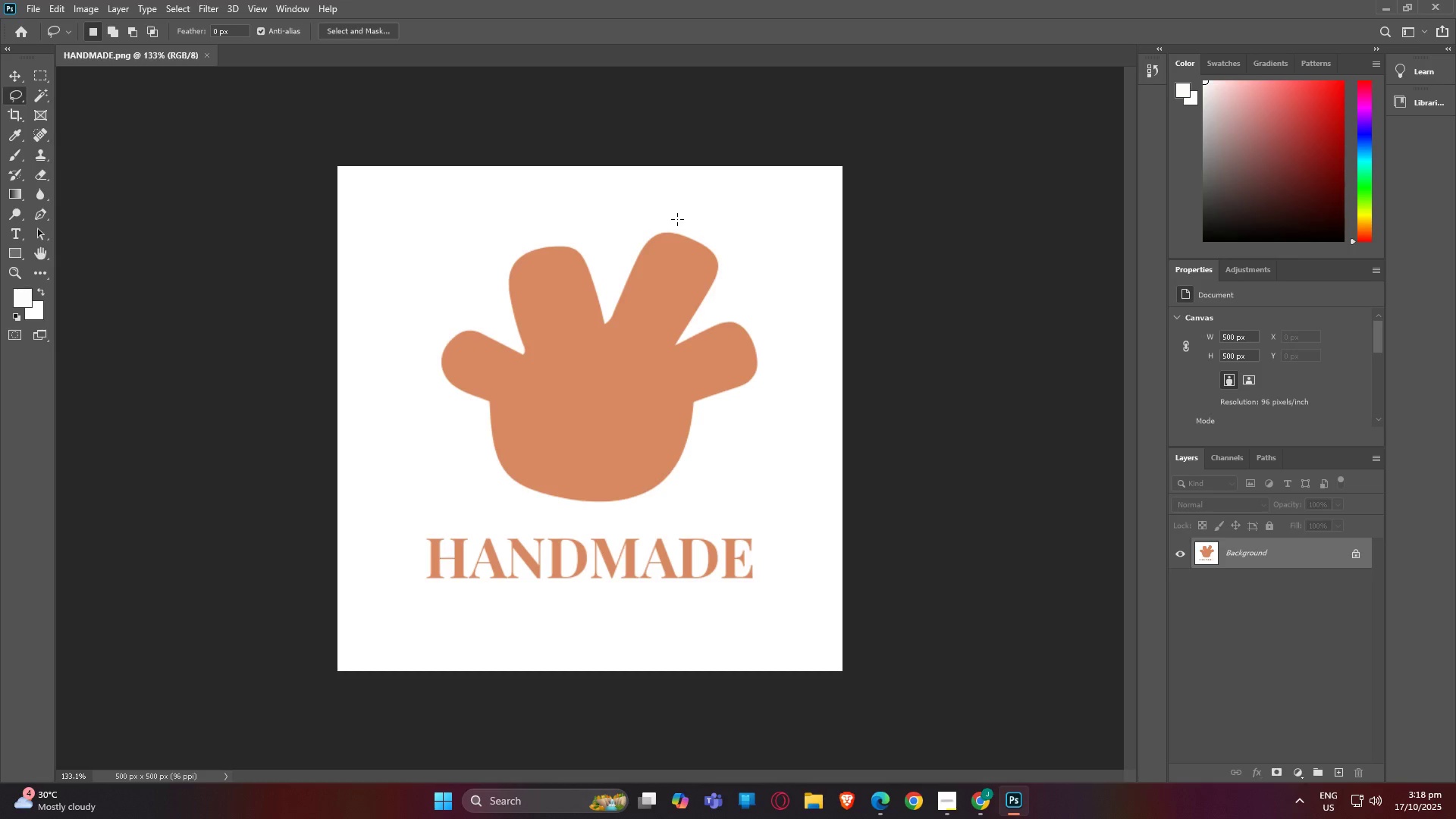 
left_click_drag(start_coordinate=[677, 219], to_coordinate=[450, 402])
 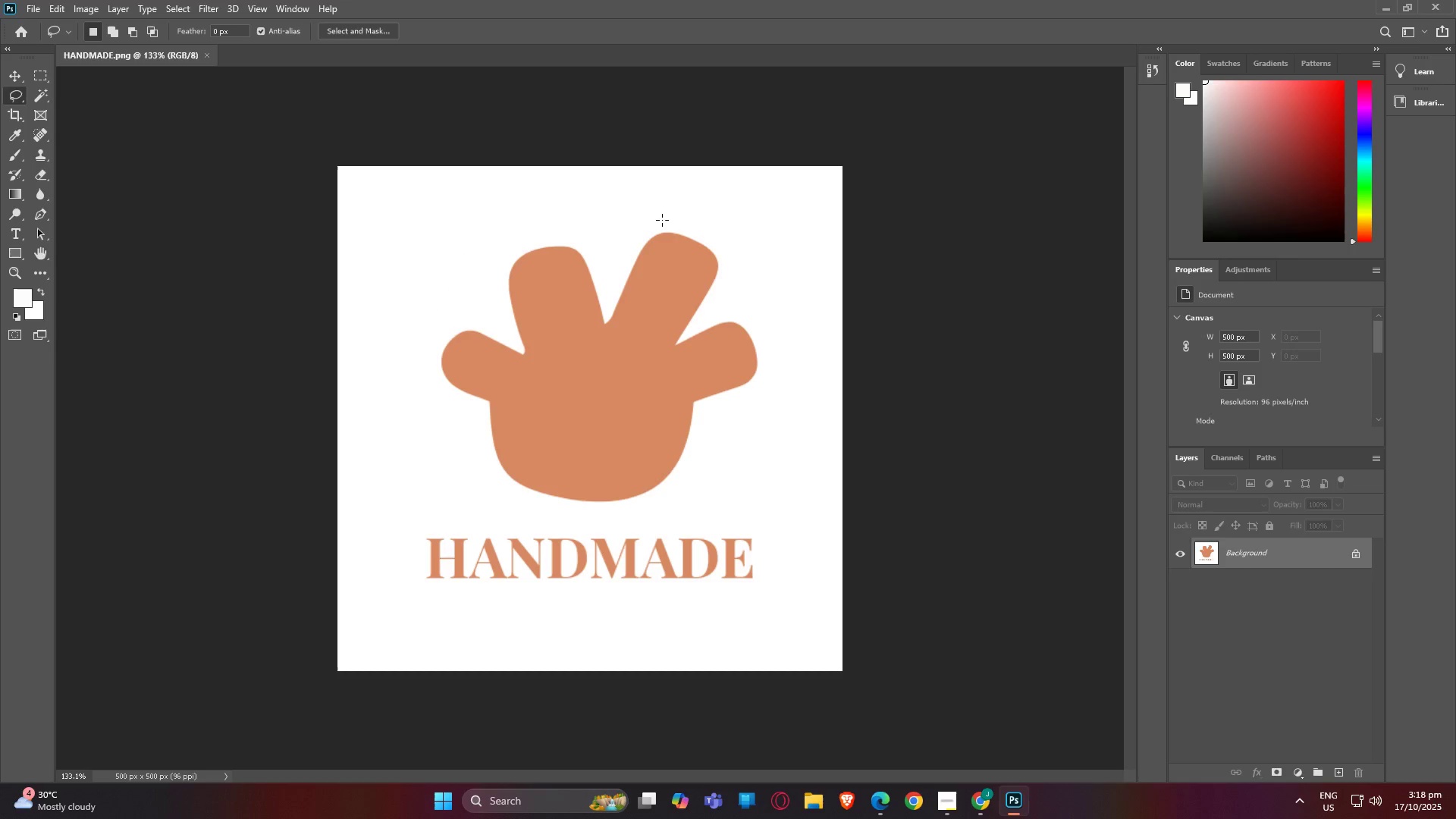 
left_click_drag(start_coordinate=[664, 220], to_coordinate=[654, 222])
 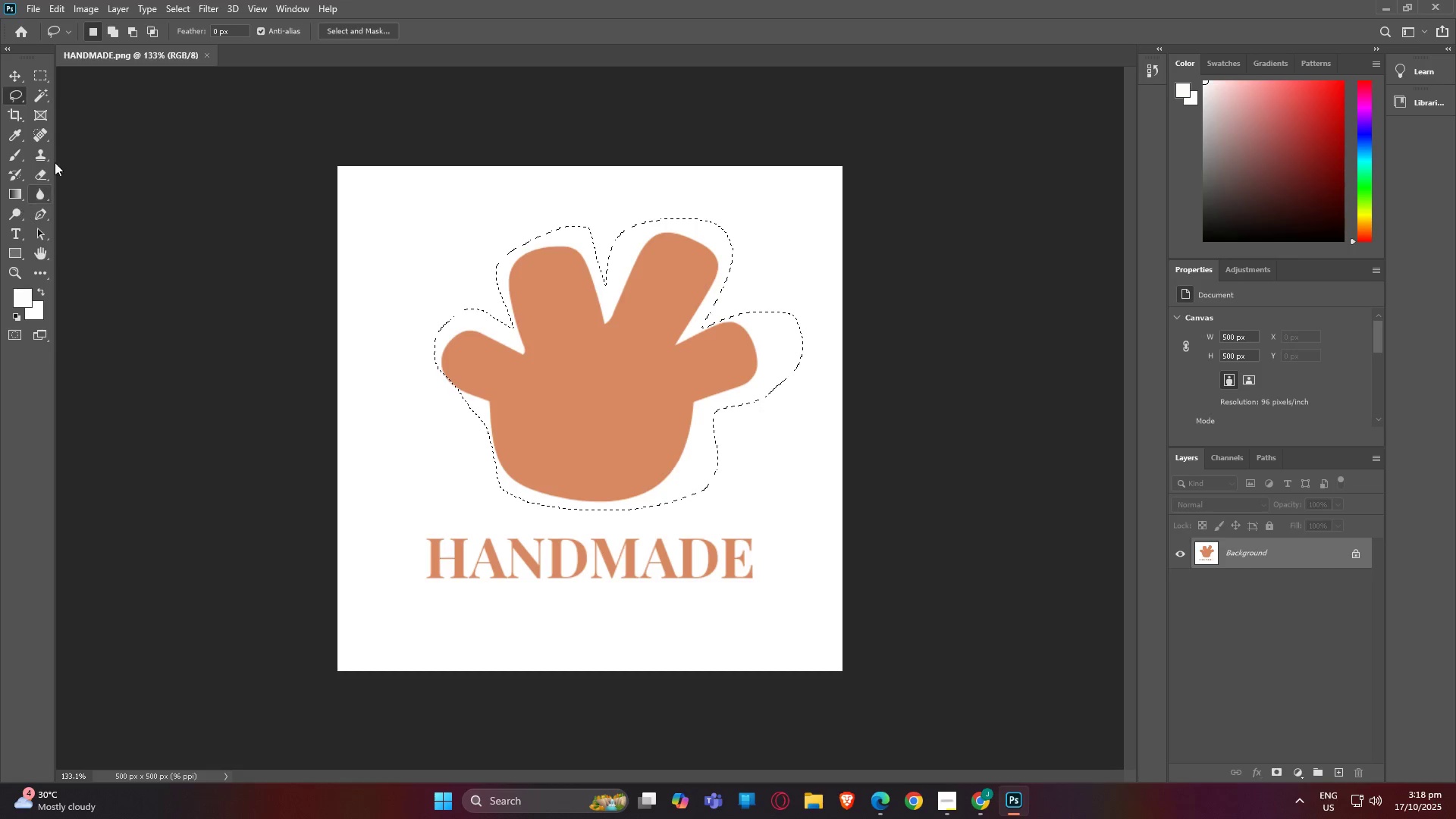 
left_click([17, 97])
 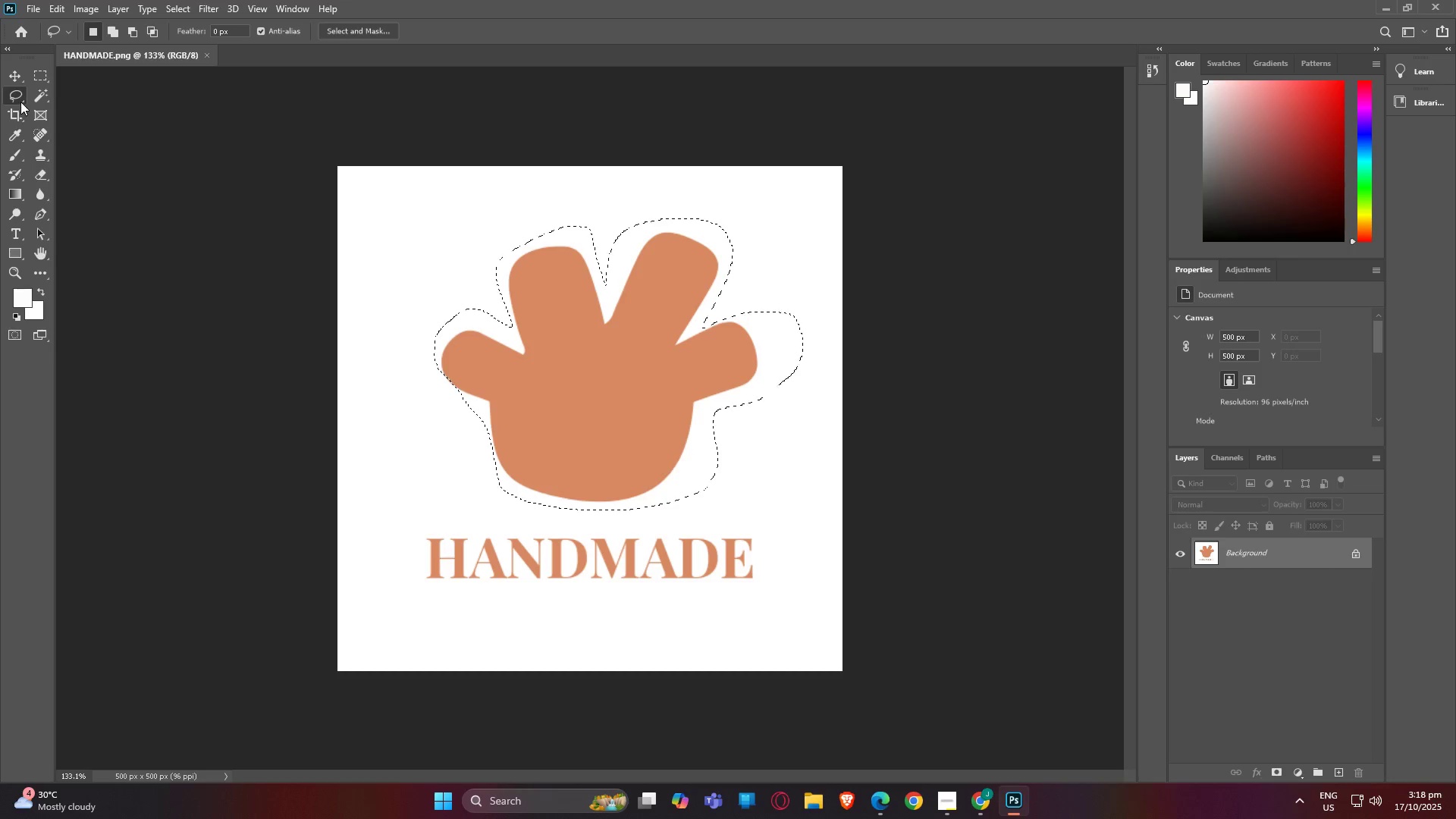 
right_click([20, 101])
 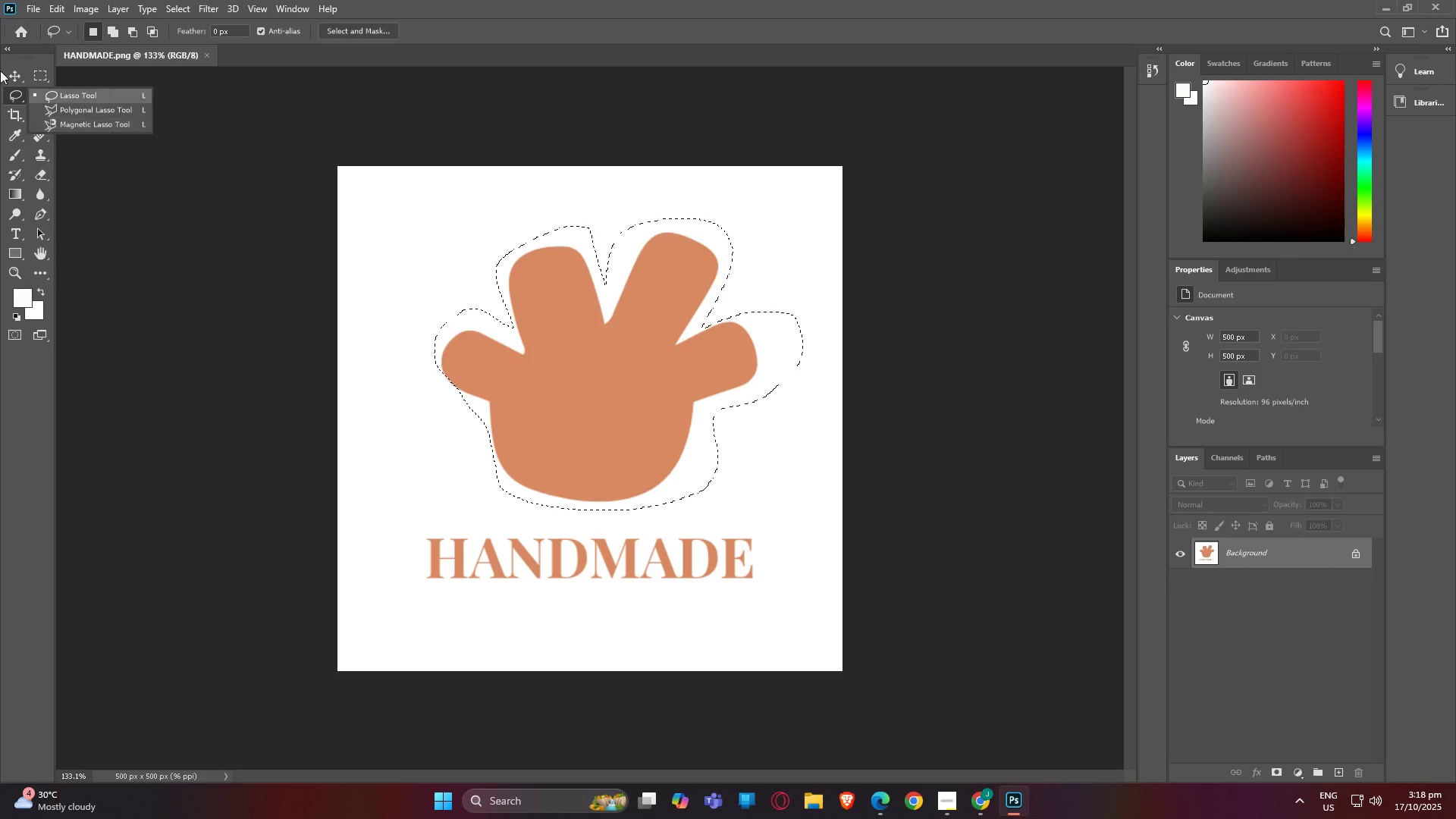 
right_click([20, 73])
 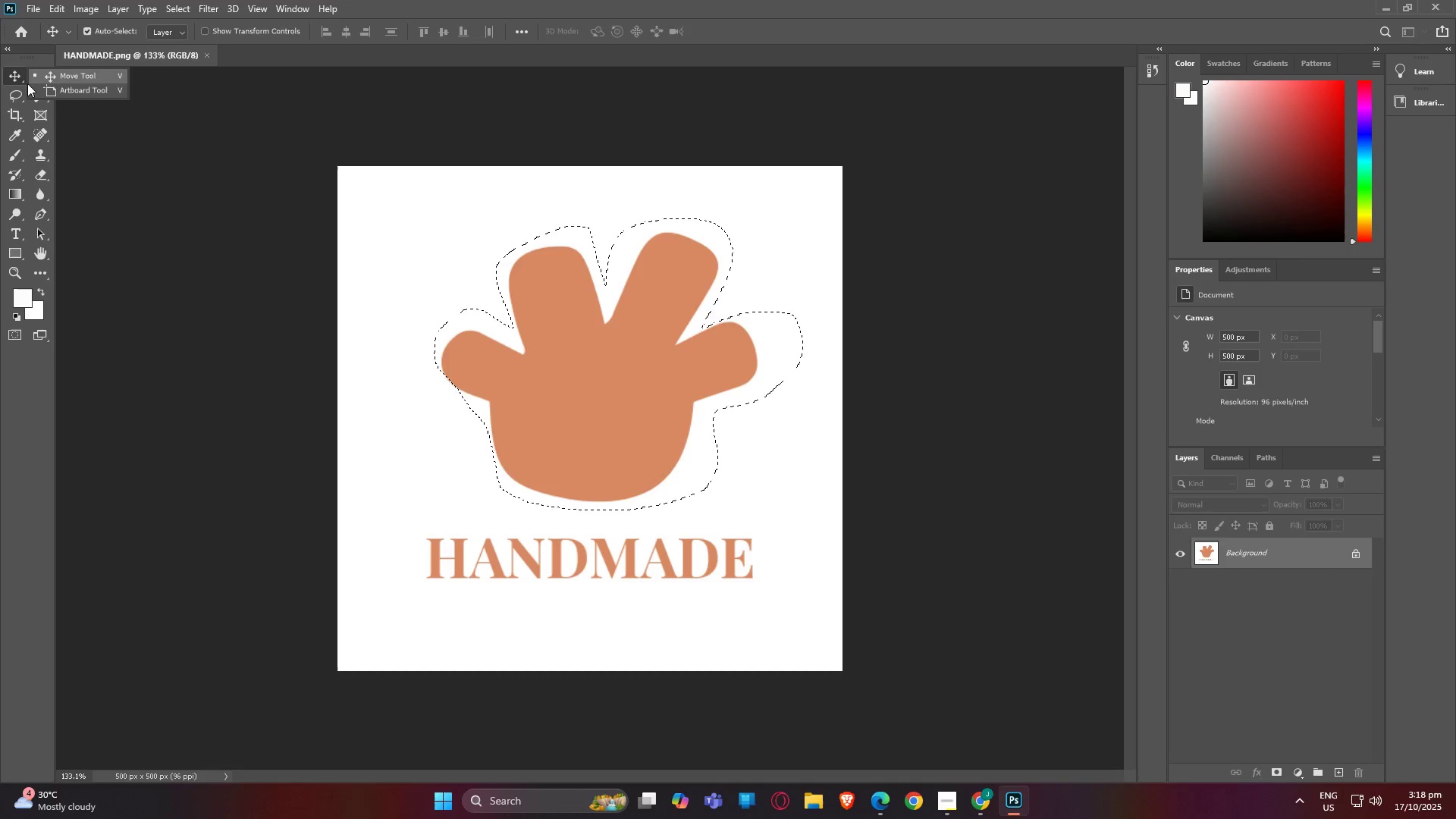 
left_click([37, 120])
 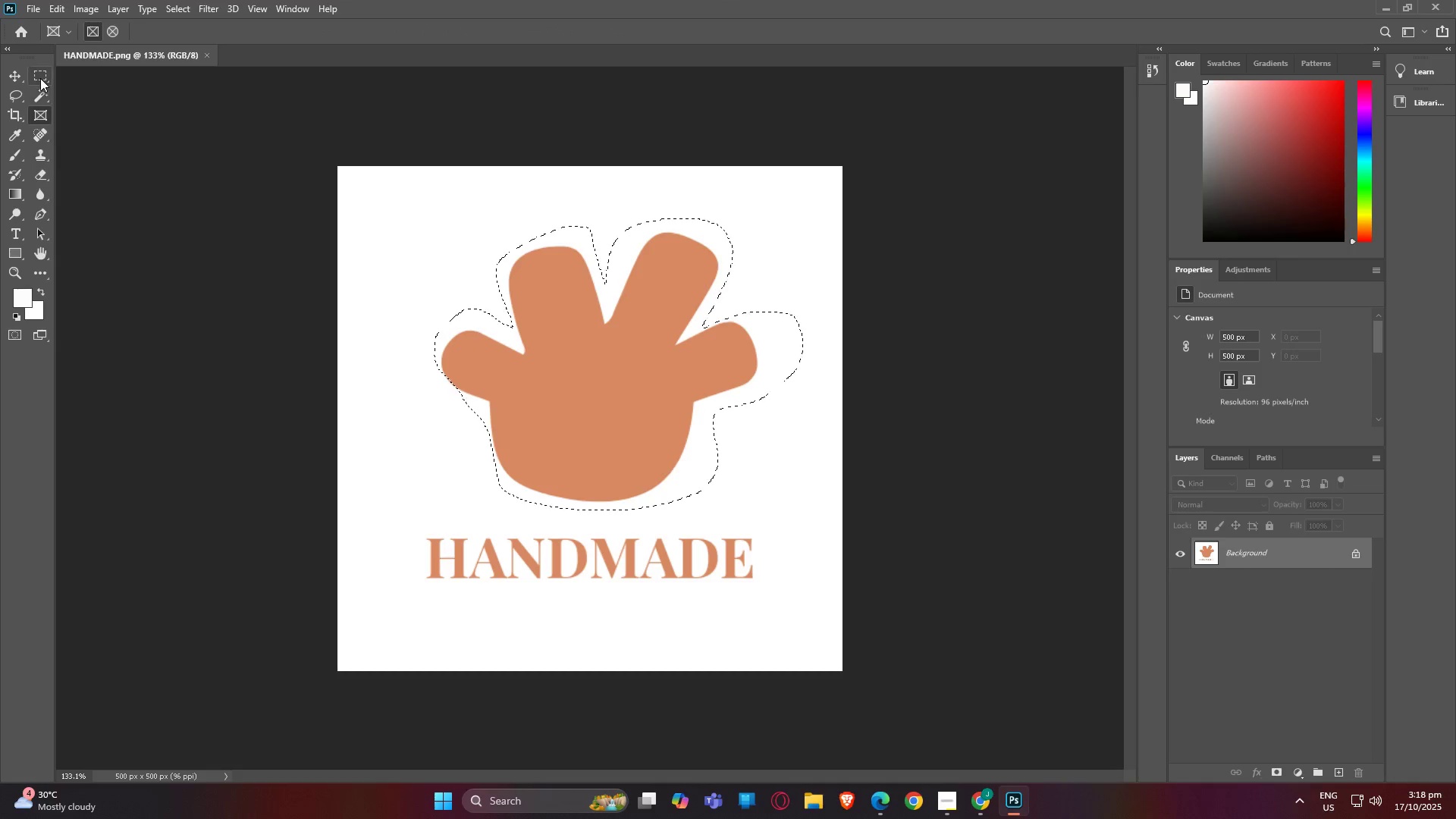 
right_click([40, 78])
 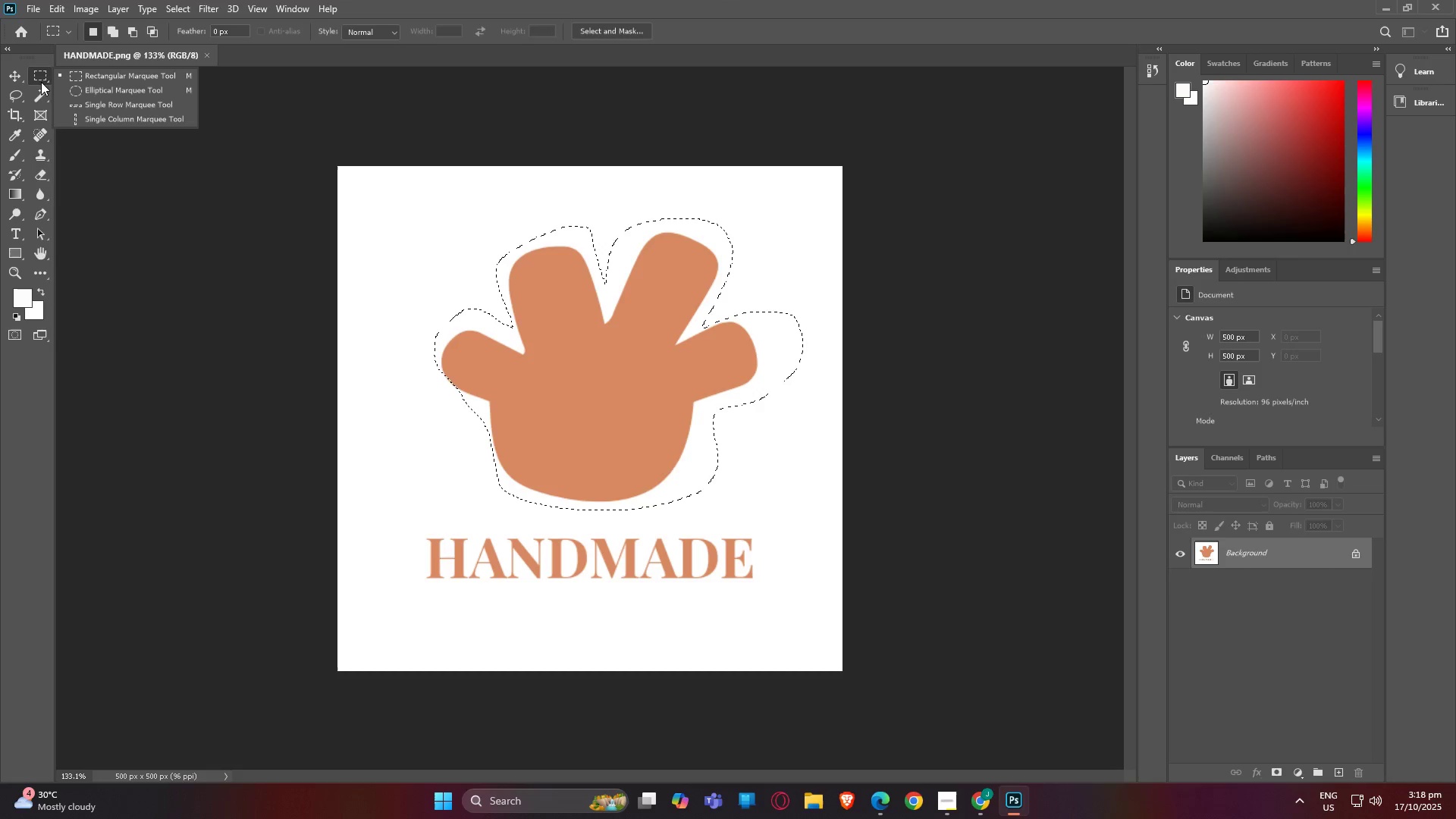 
right_click([43, 94])
 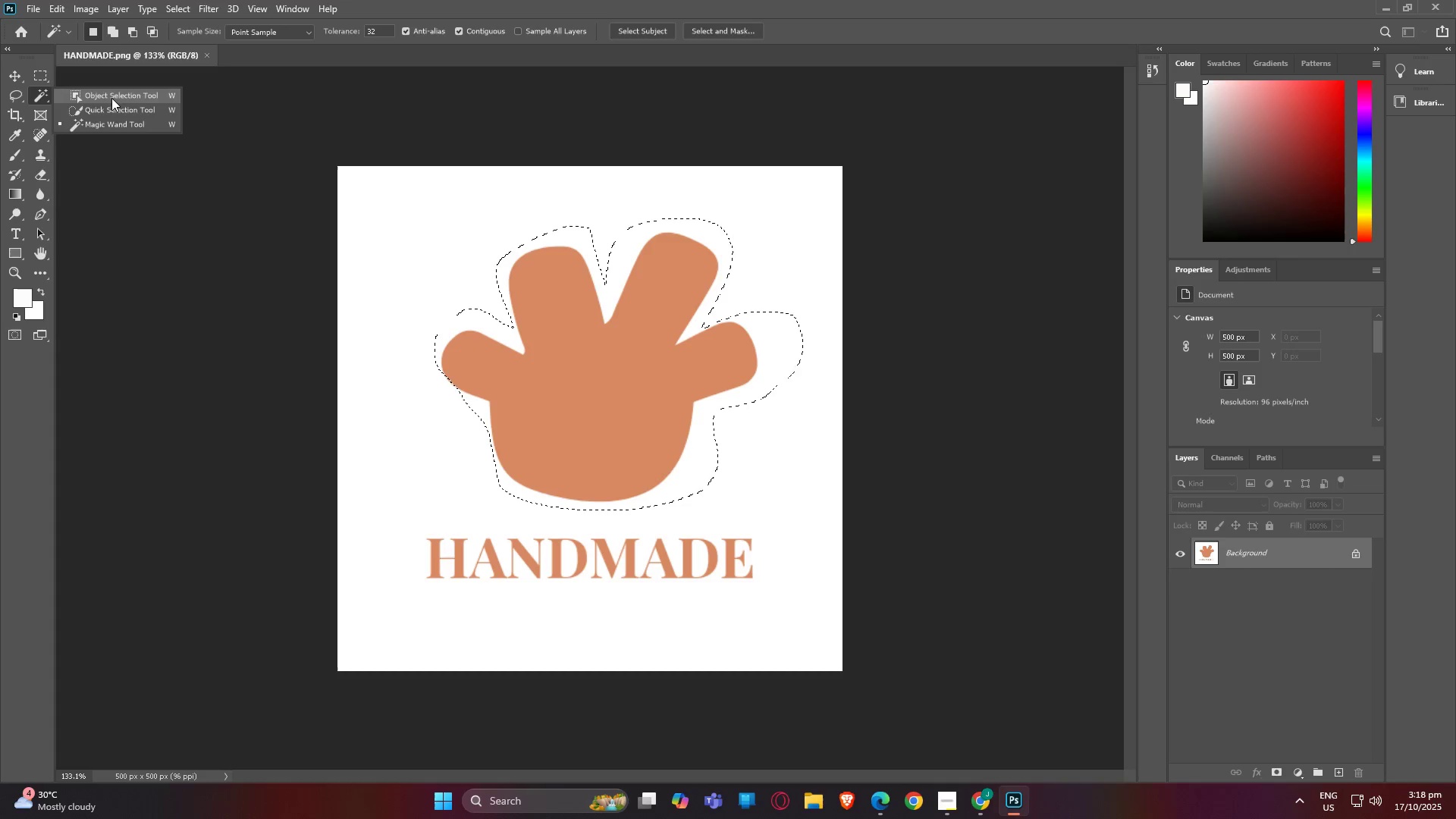 
left_click([111, 98])
 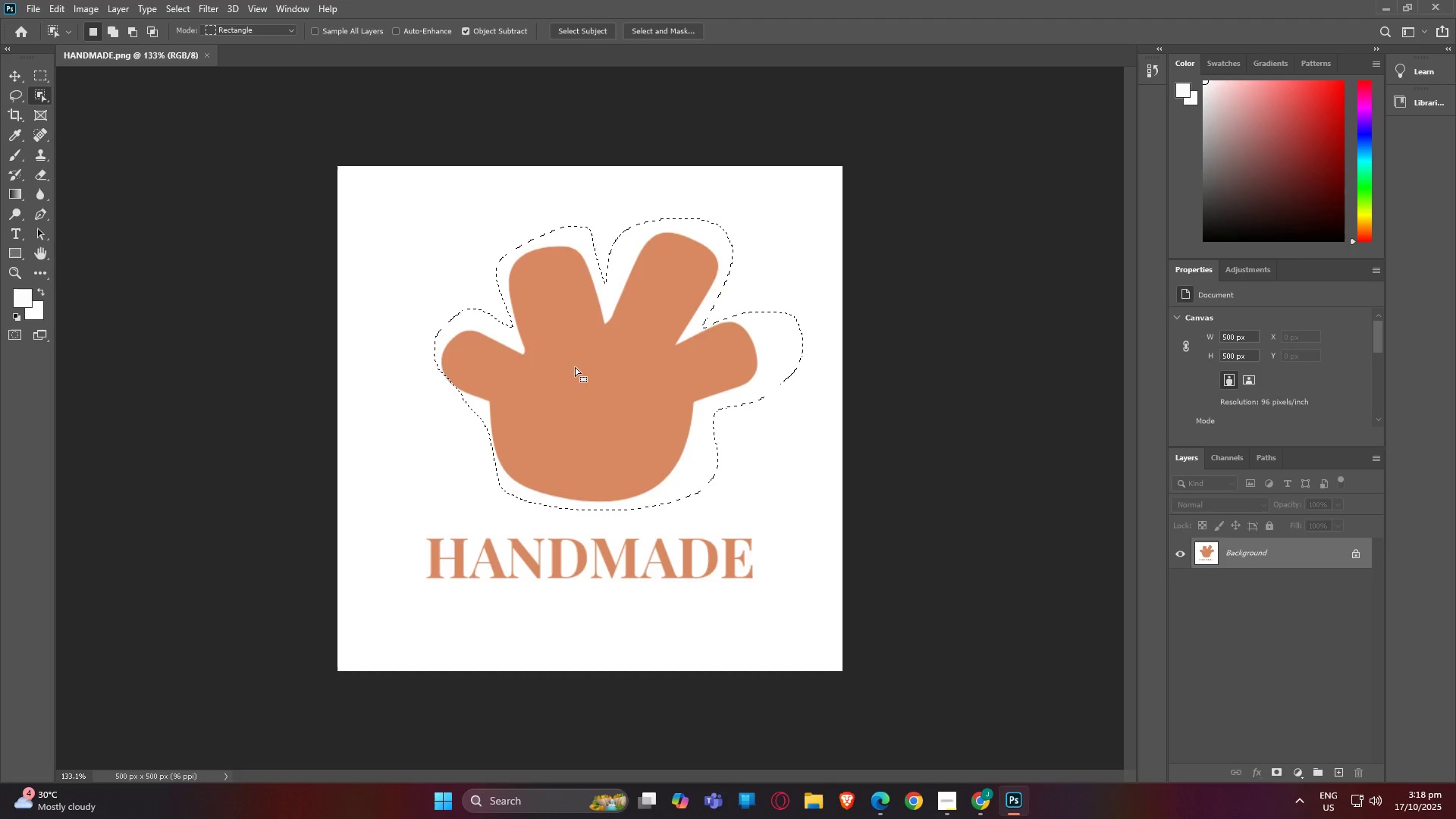 
left_click([574, 367])
 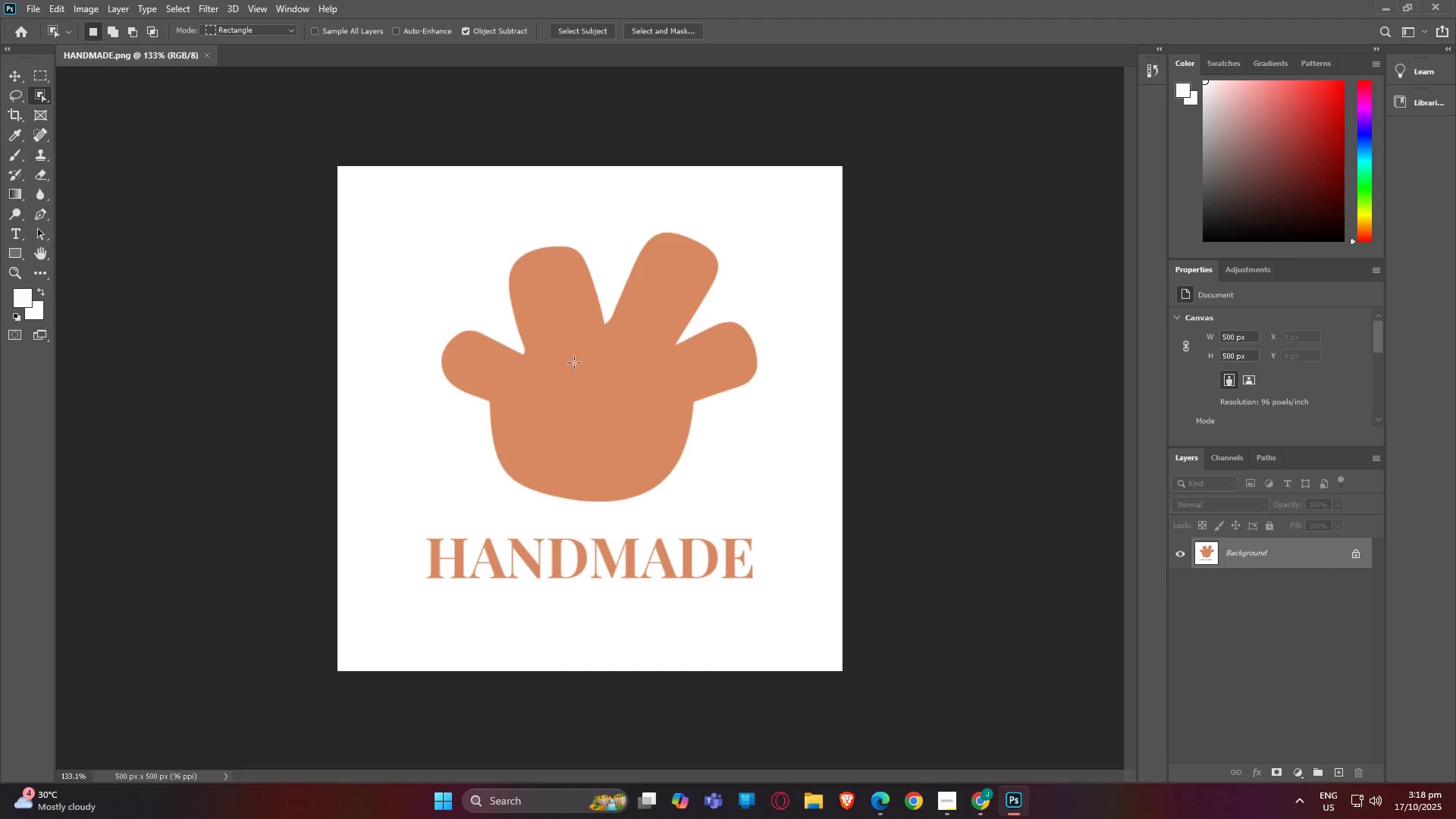 
double_click([574, 361])
 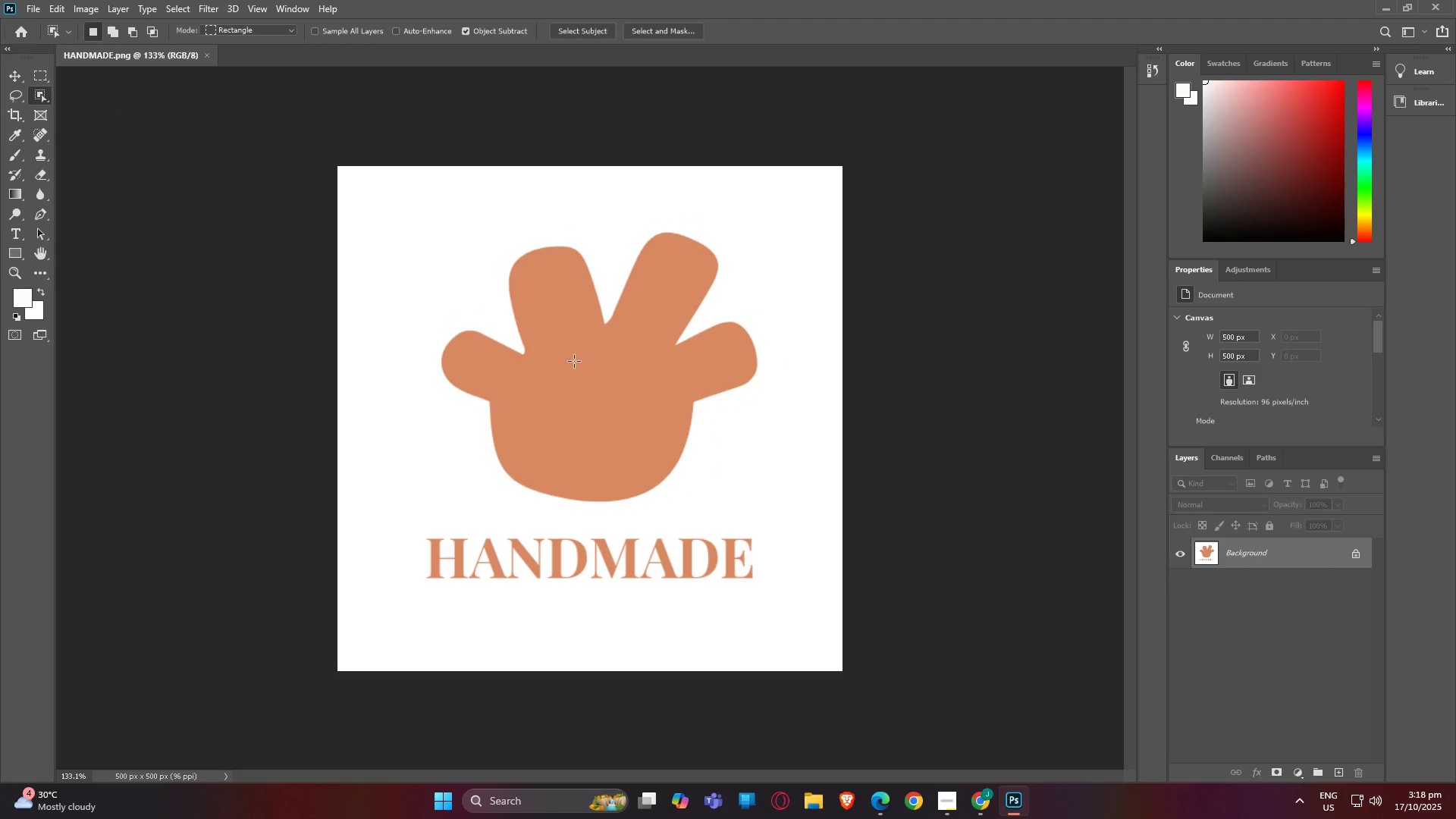 
triple_click([574, 361])
 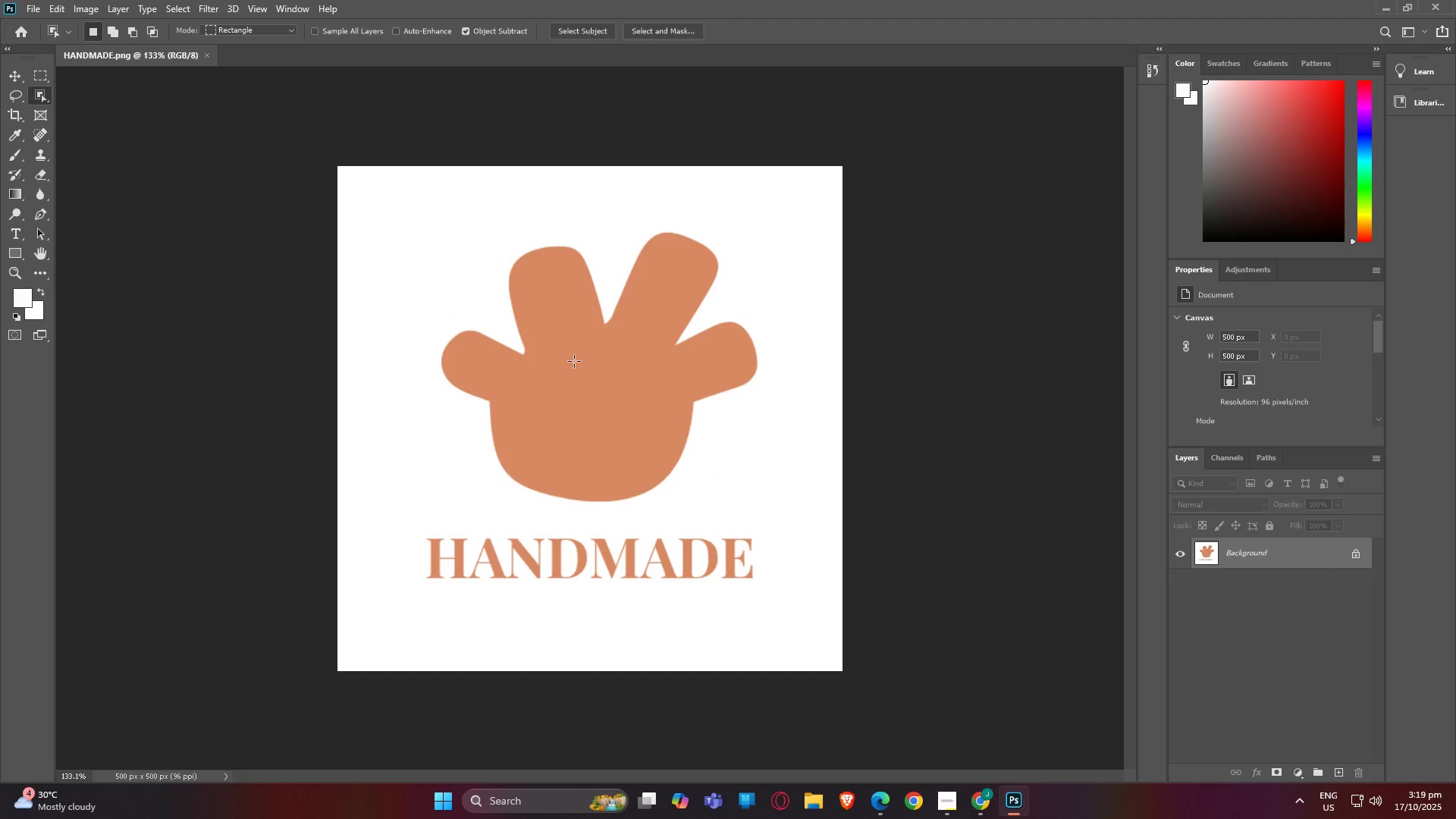 
triple_click([574, 361])
 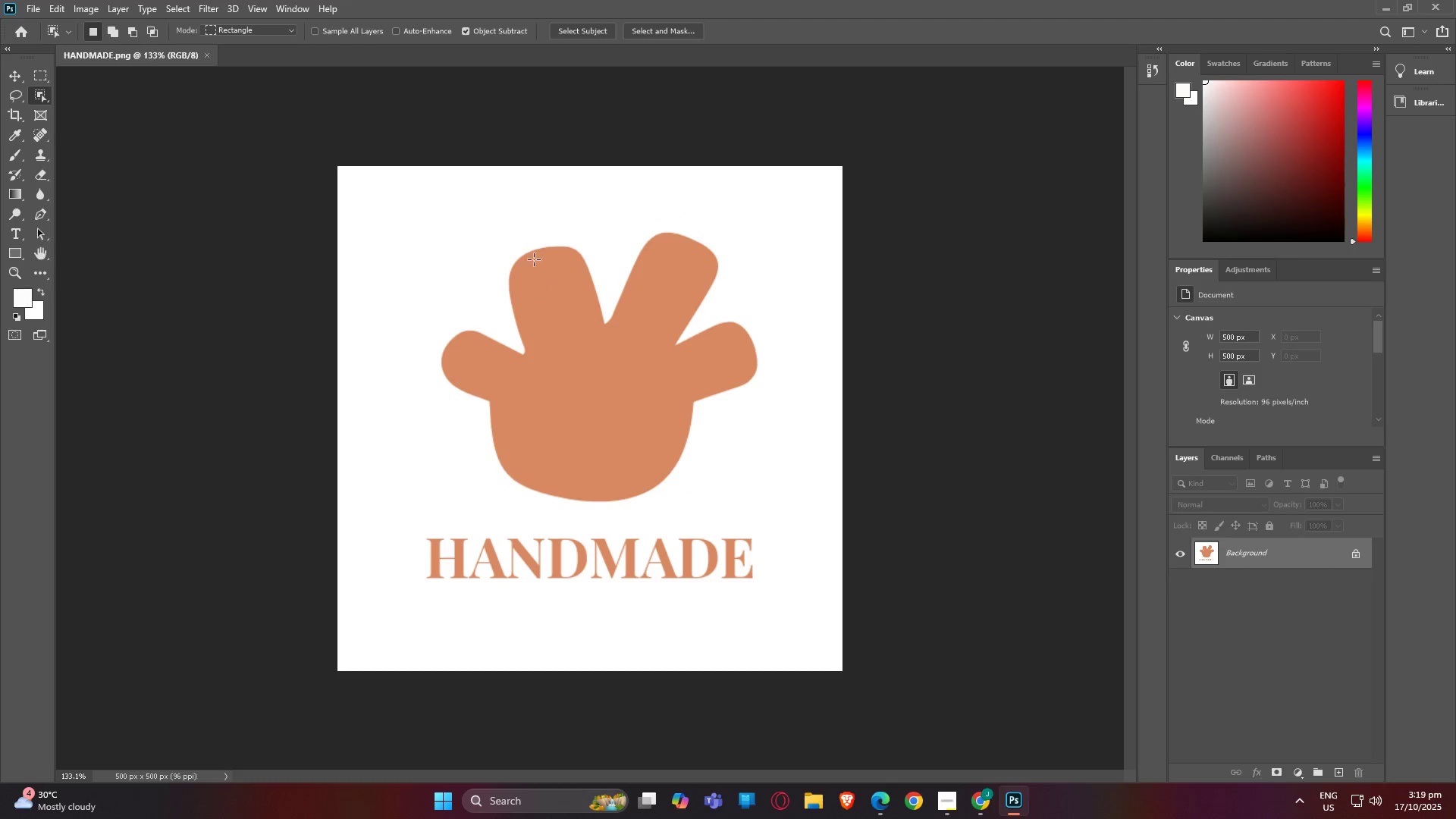 
left_click_drag(start_coordinate=[525, 254], to_coordinate=[383, 305])
 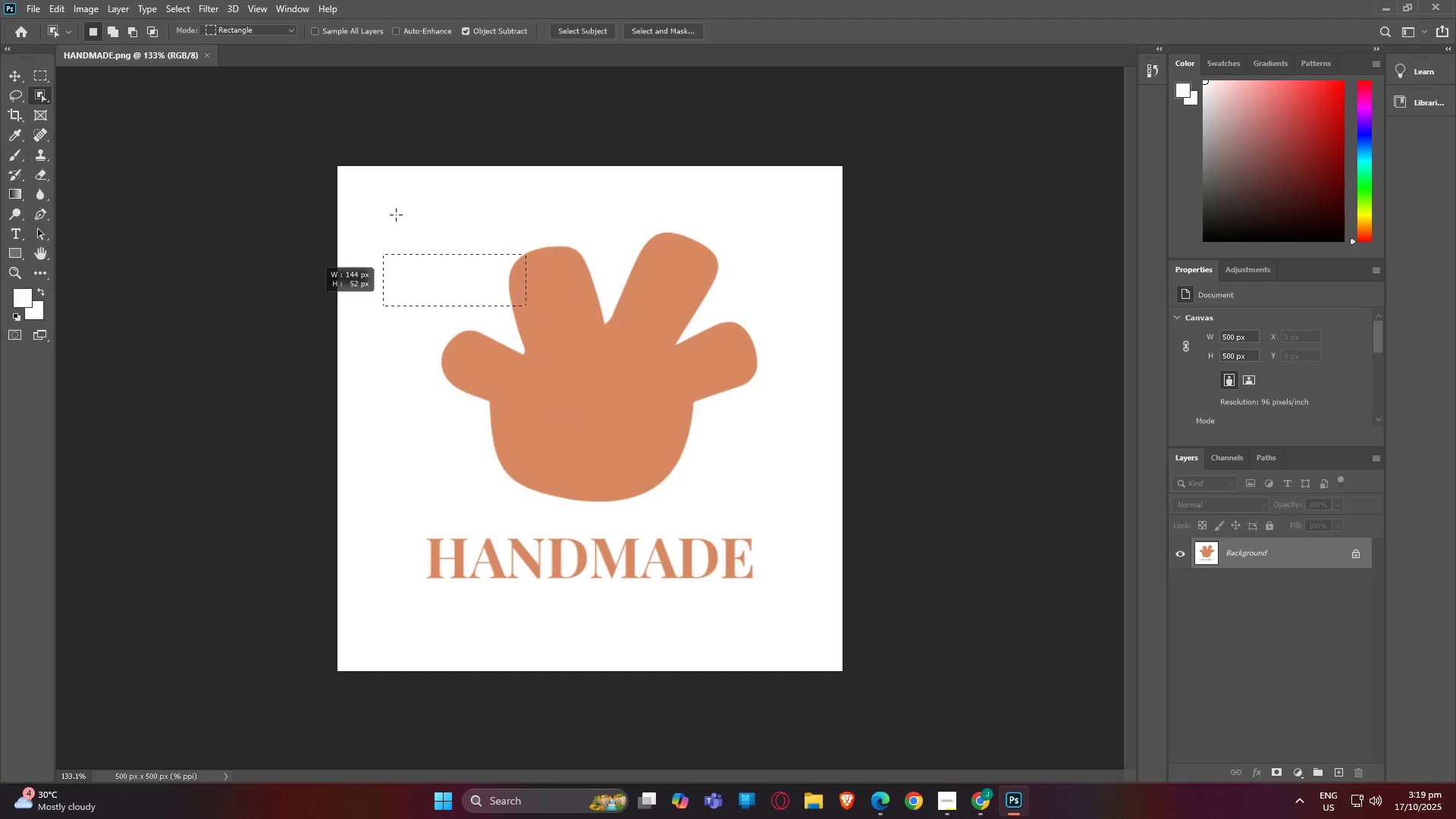 
left_click([395, 213])
 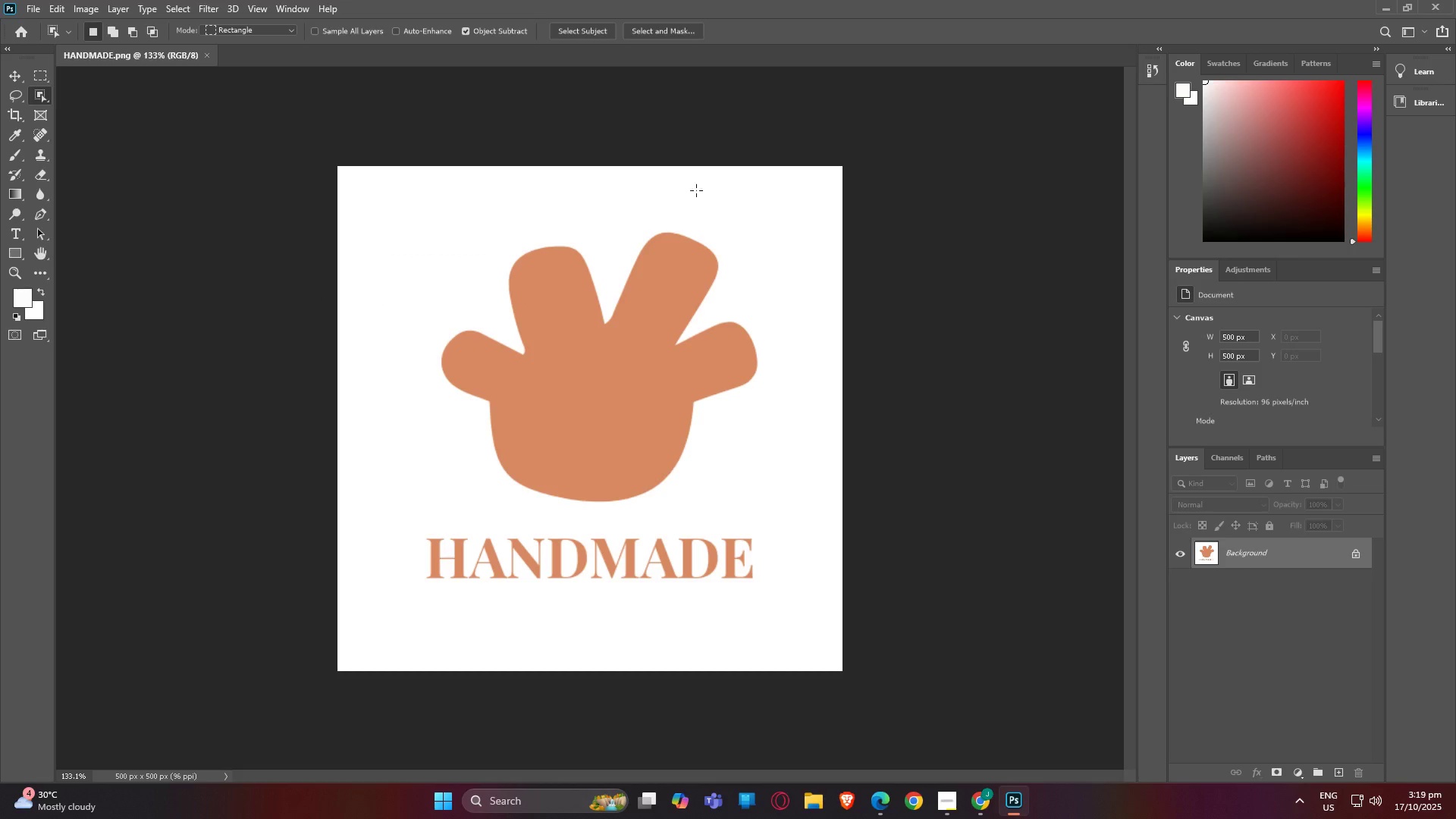 
wait(5.93)
 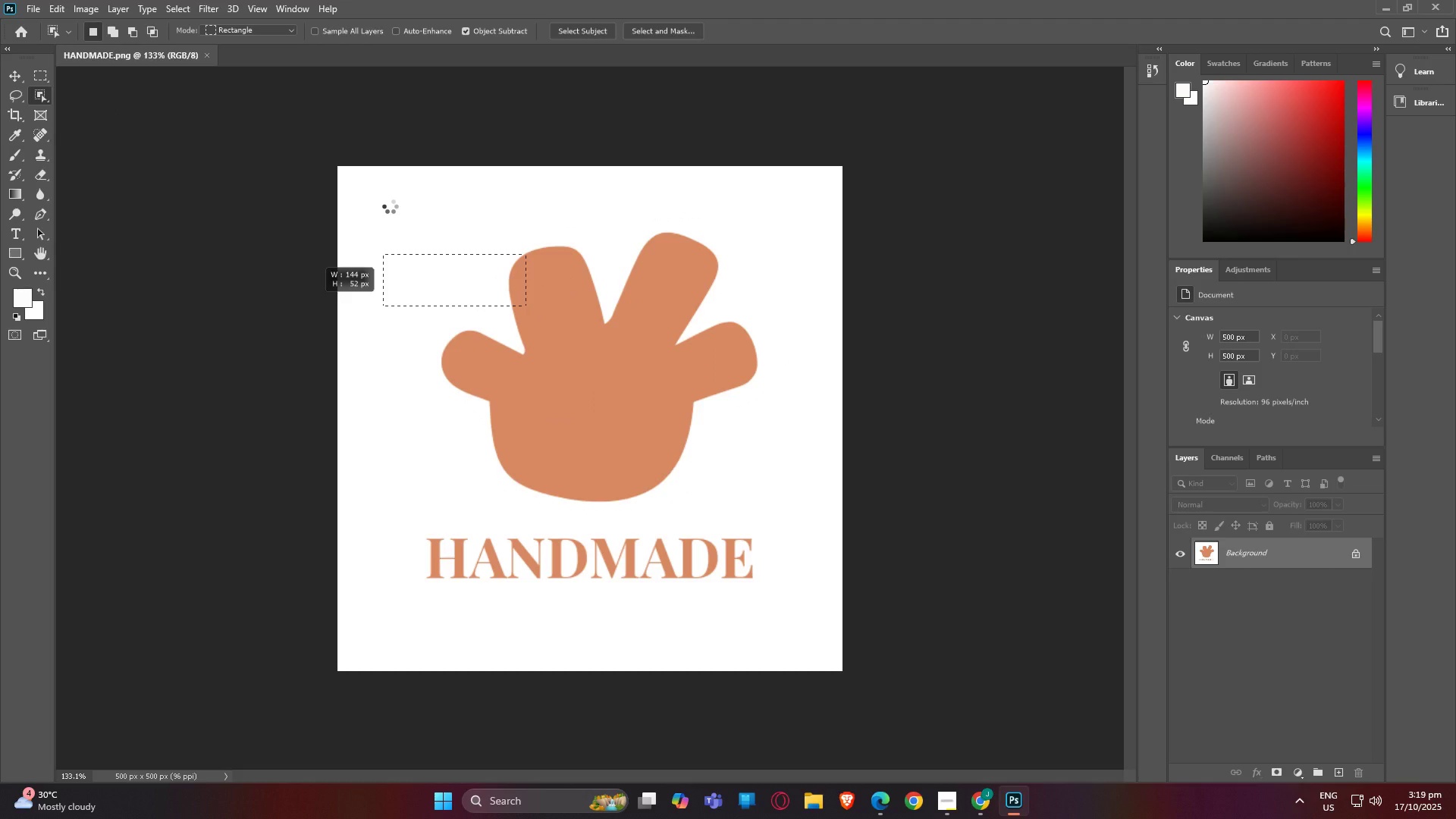 
left_click_drag(start_coordinate=[358, 188], to_coordinate=[791, 639])
 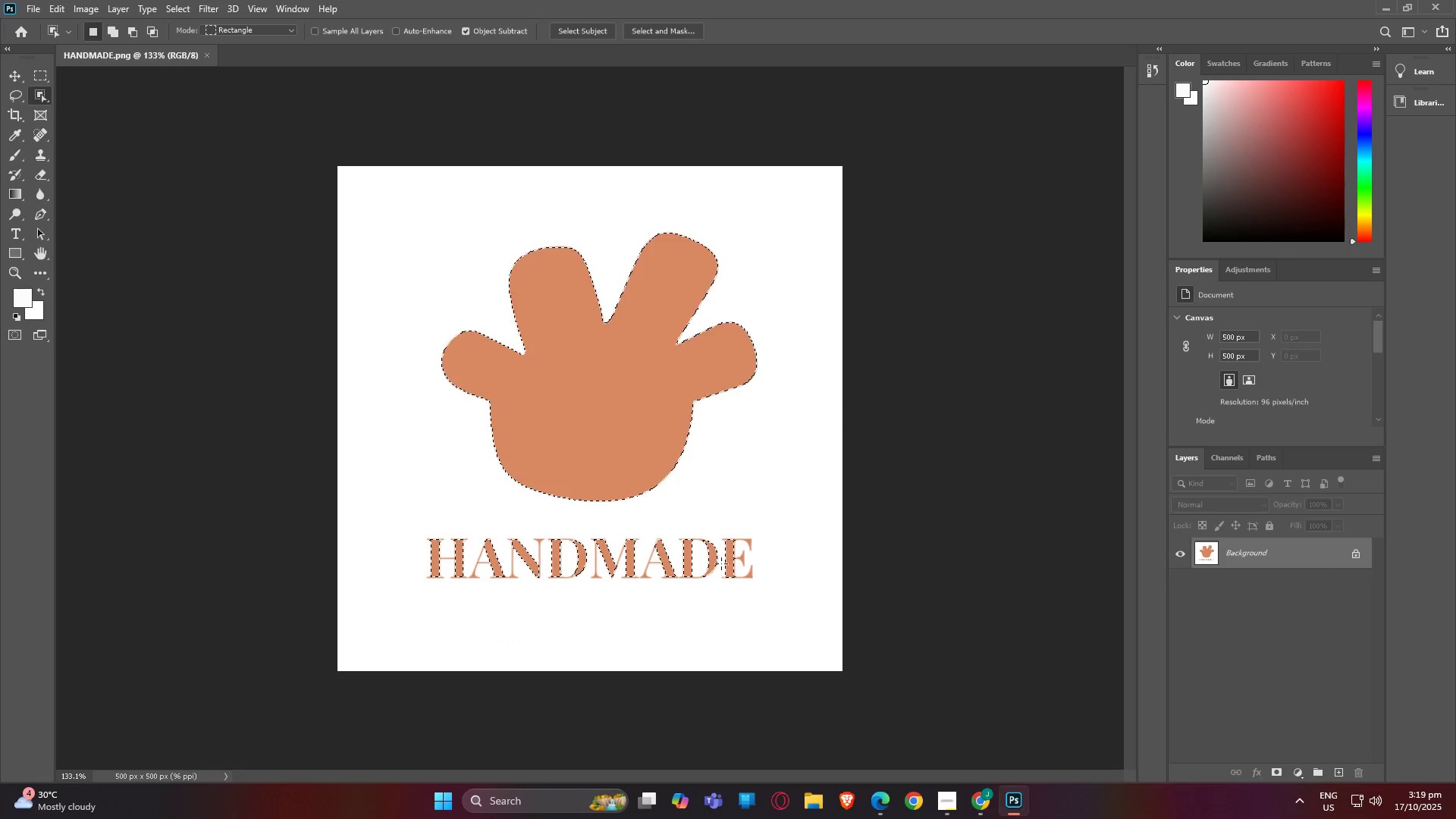 
wait(6.53)
 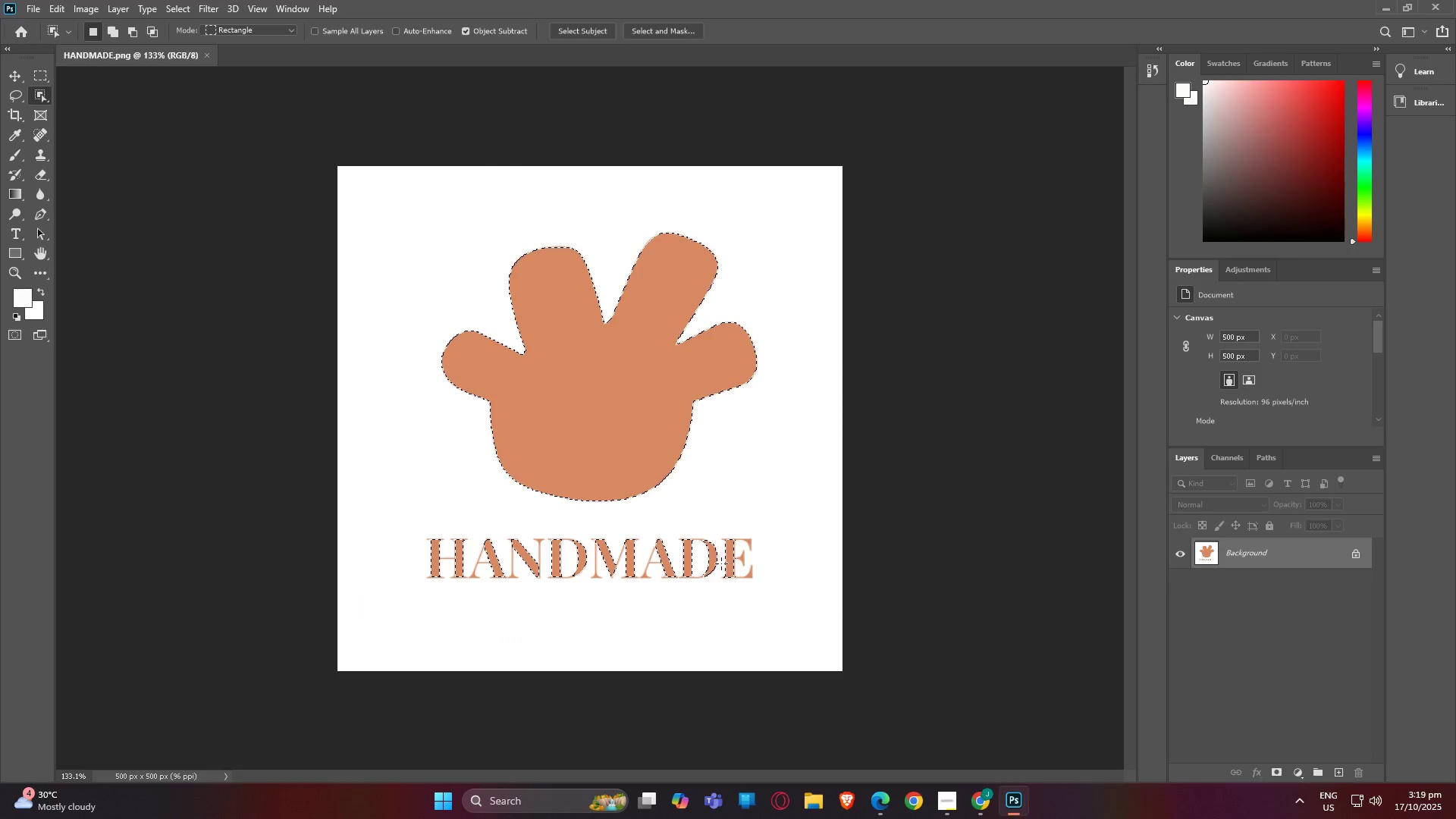 
hold_key(key=AltLeft, duration=1.5)
scroll: coordinate [774, 669], scroll_direction: up, amount: 14.0
 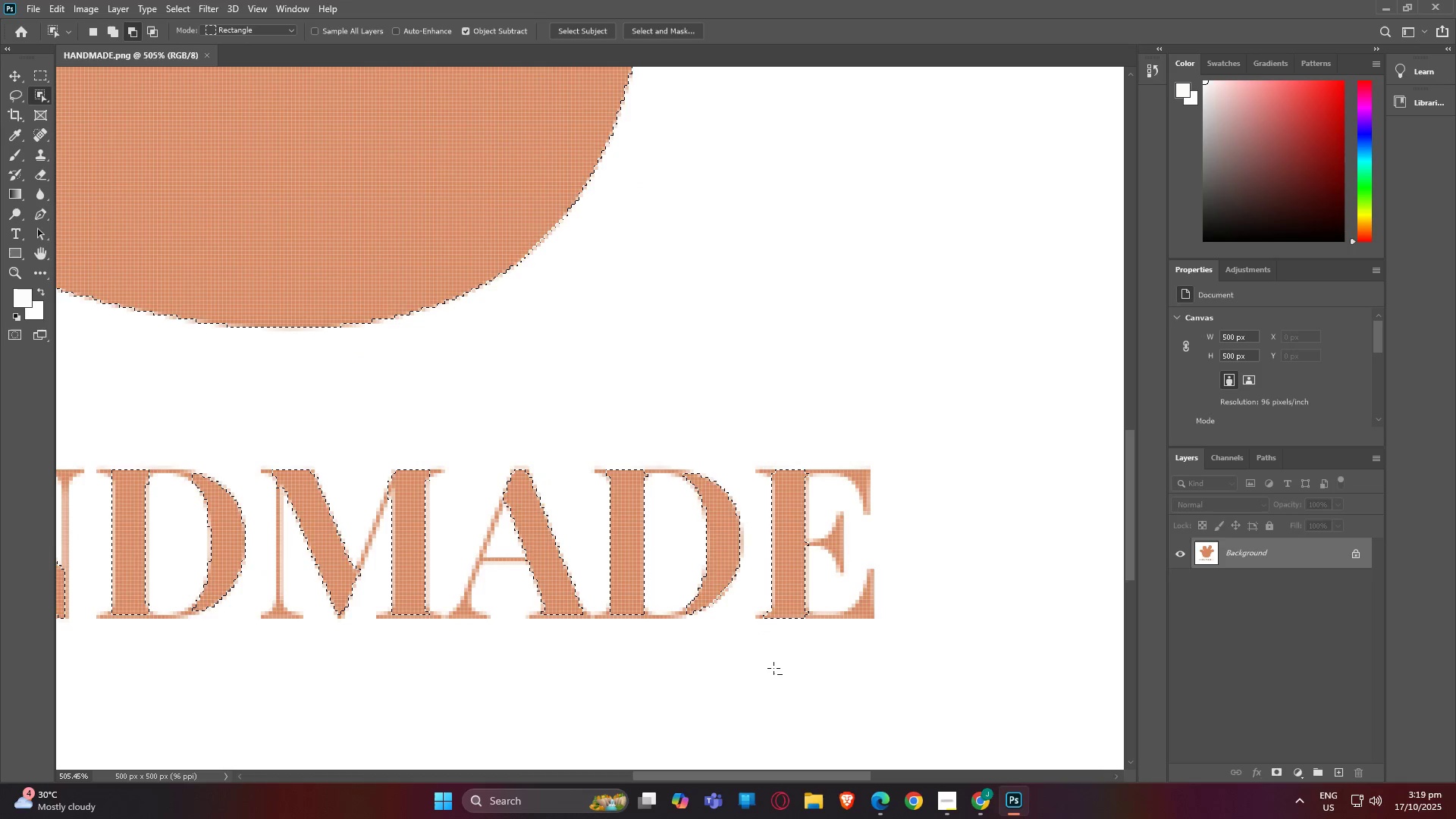 
hold_key(key=AltLeft, duration=1.51)
scroll: coordinate [774, 667], scroll_direction: down, amount: 9.0
 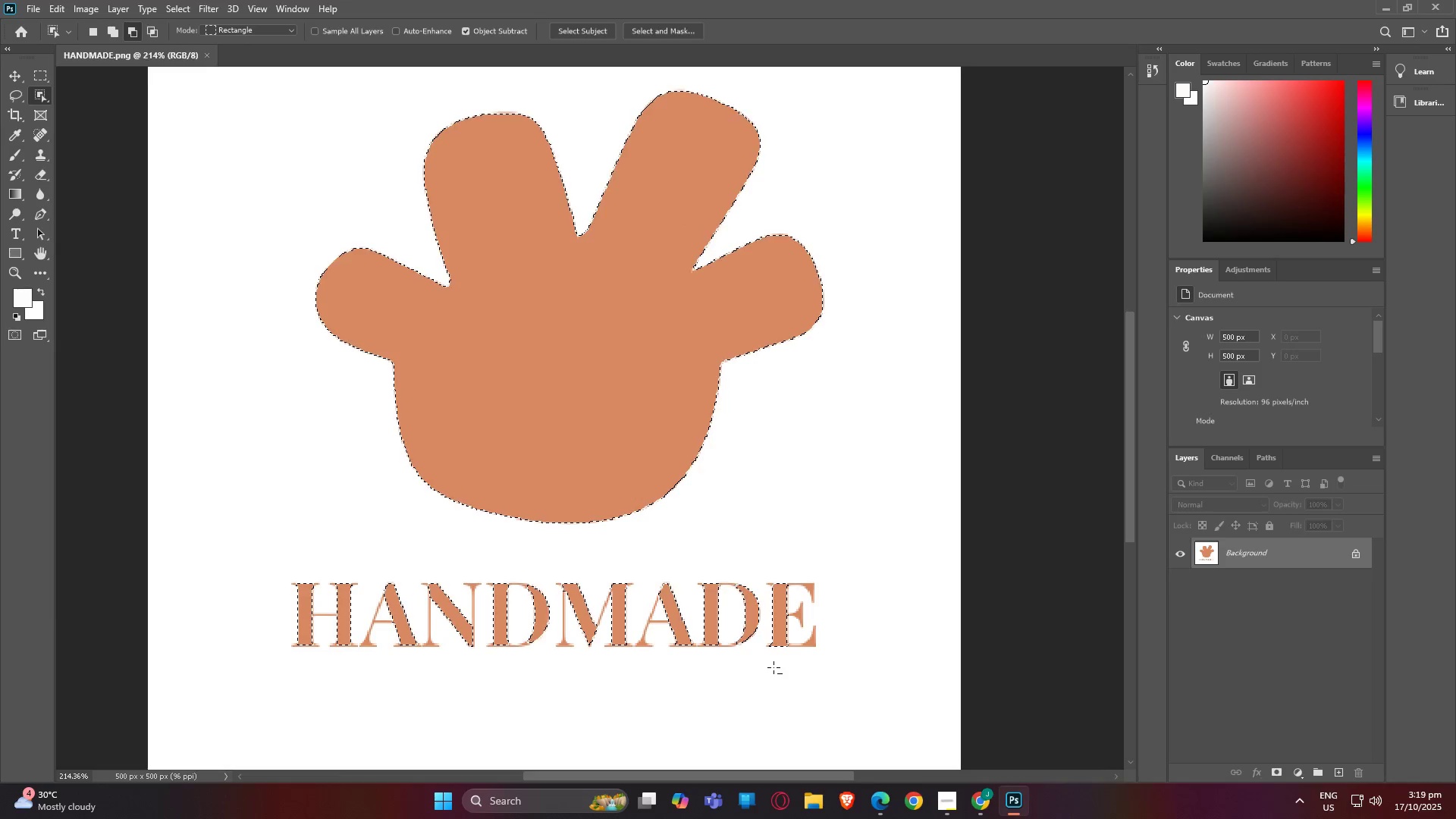 
hold_key(key=AltLeft, duration=1.52)
 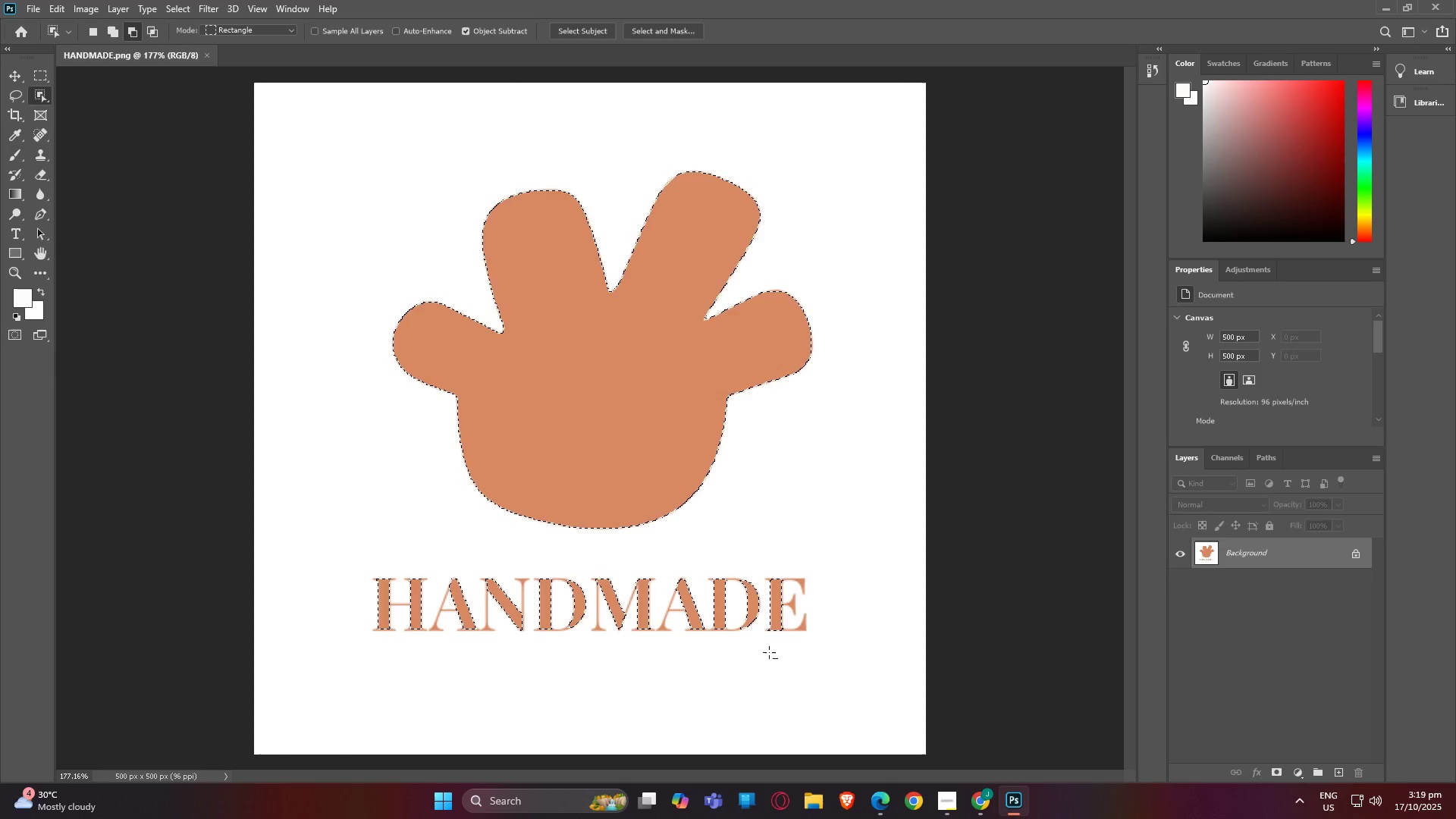 
hold_key(key=AltLeft, duration=1.43)
scroll: coordinate [770, 653], scroll_direction: down, amount: 2.0
 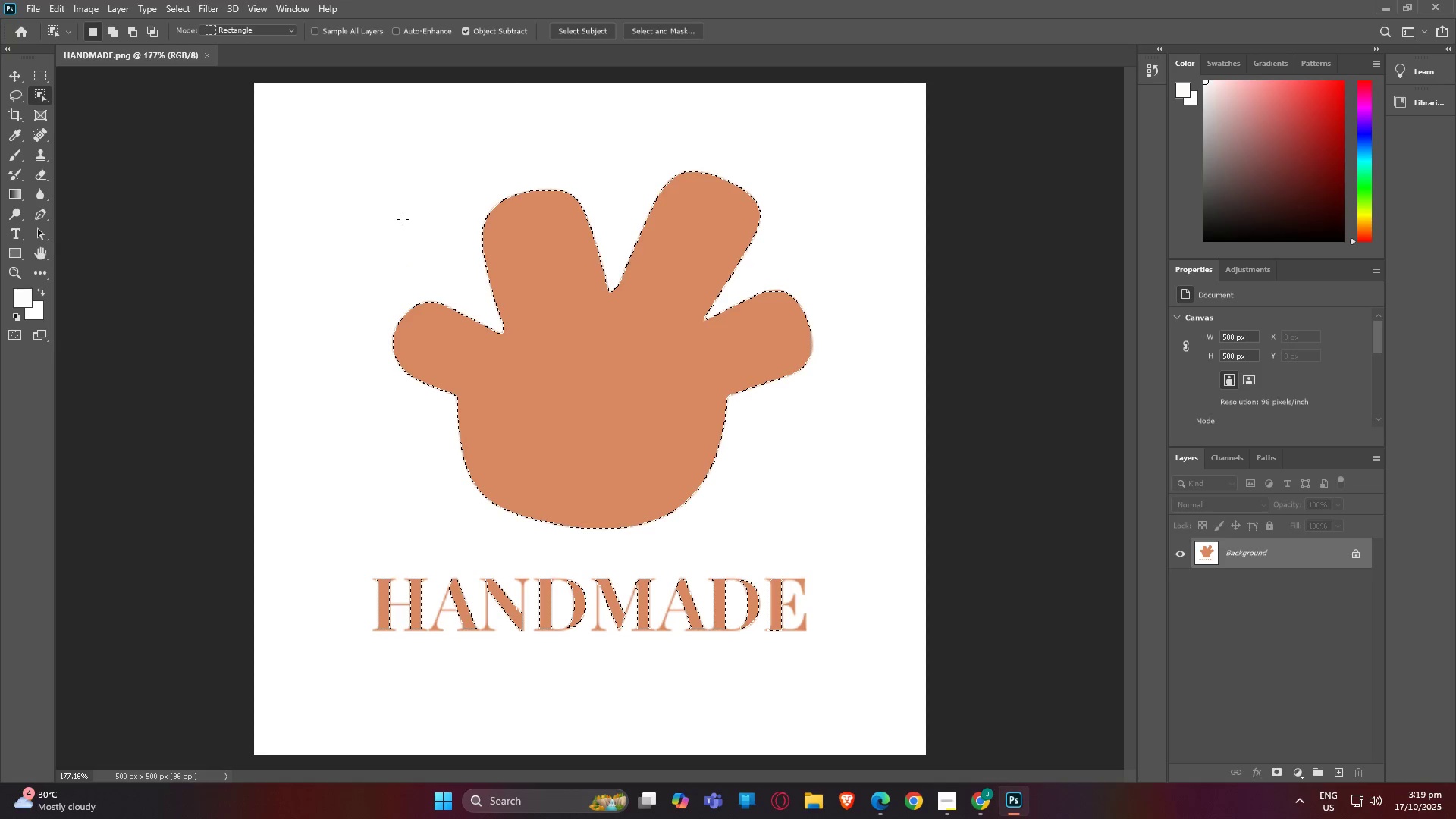 
wait(8.4)
 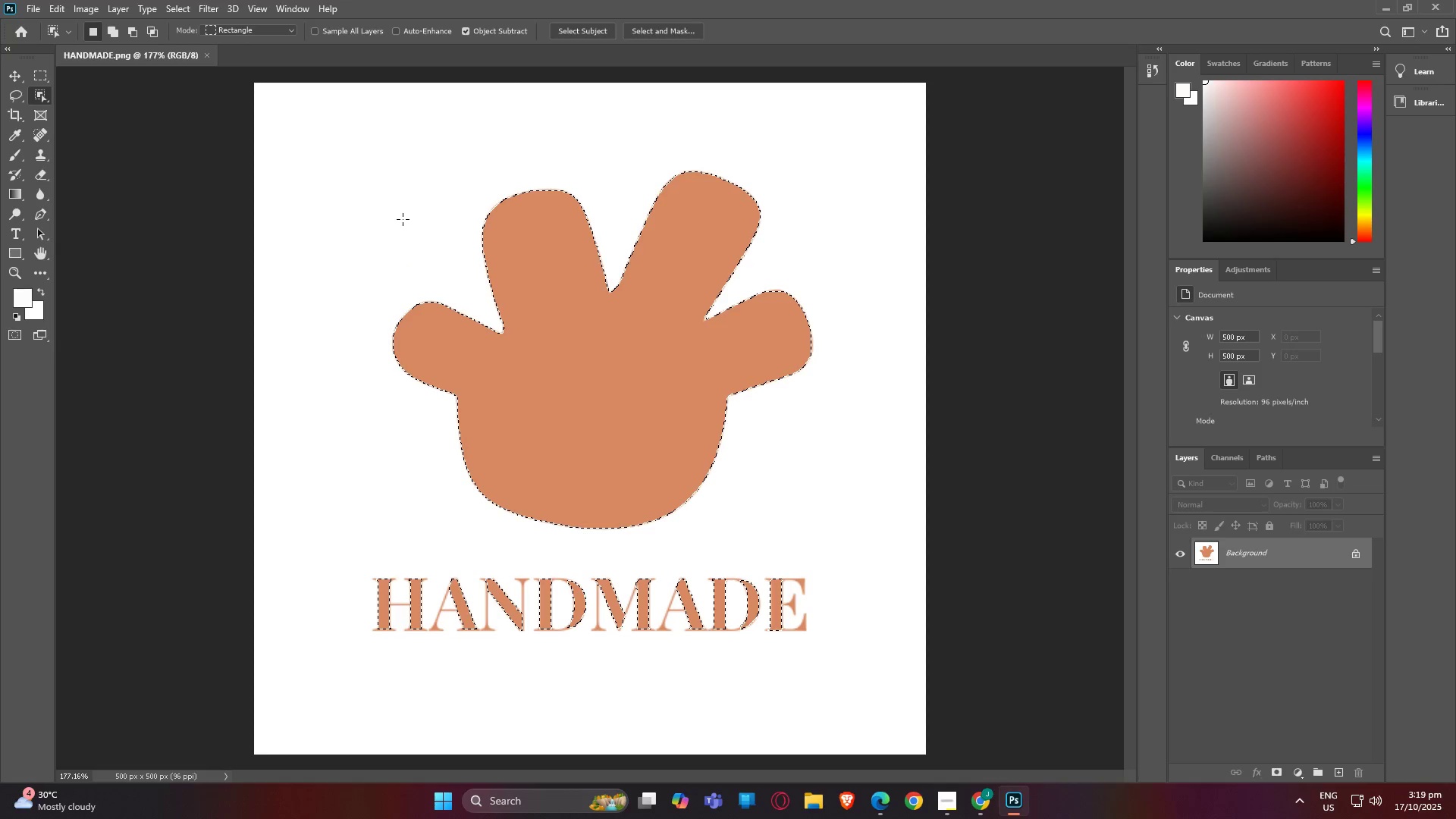 
scroll: coordinate [1146, 599], scroll_direction: down, amount: 3.0
 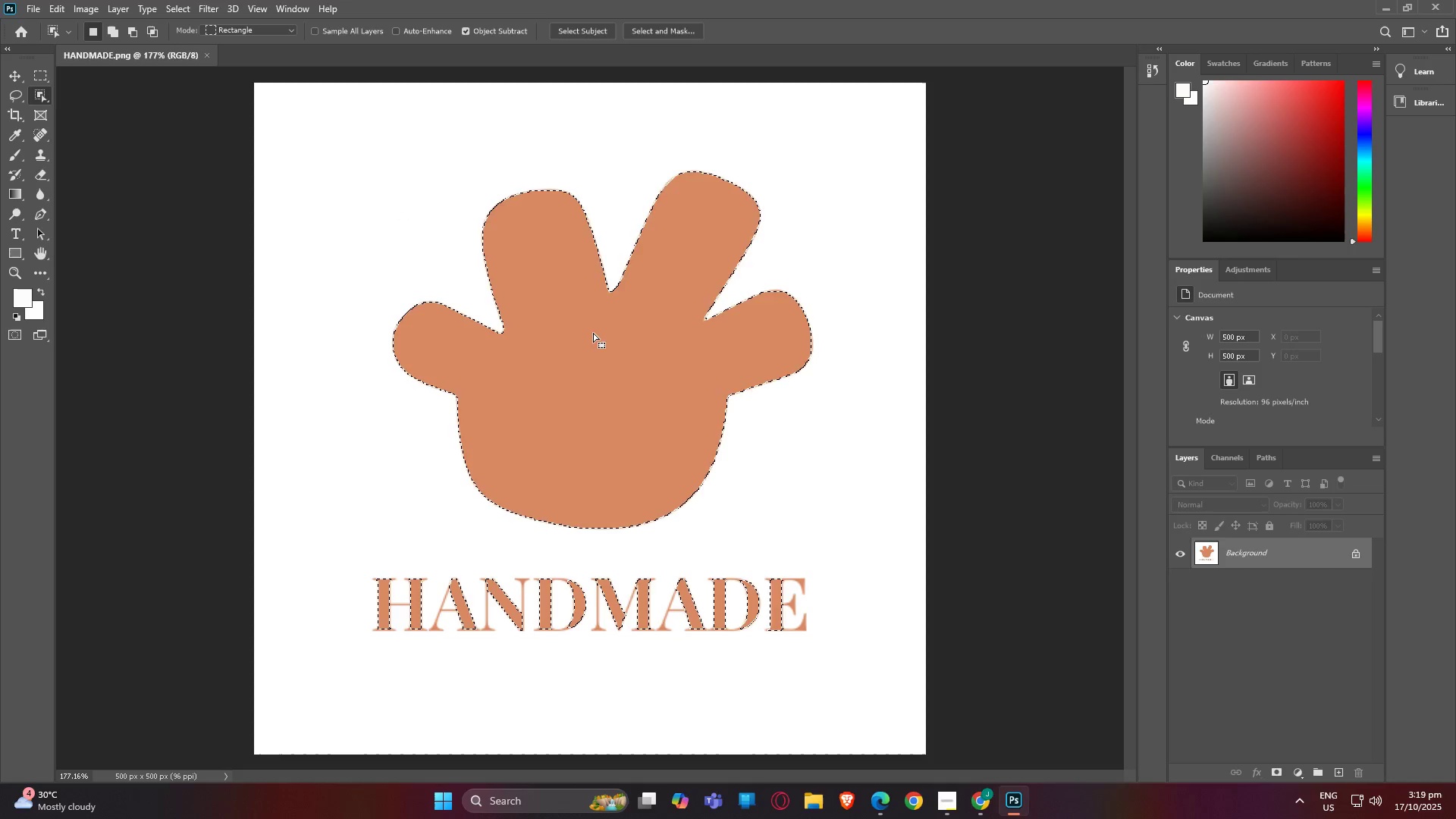 
key(Control+J)
 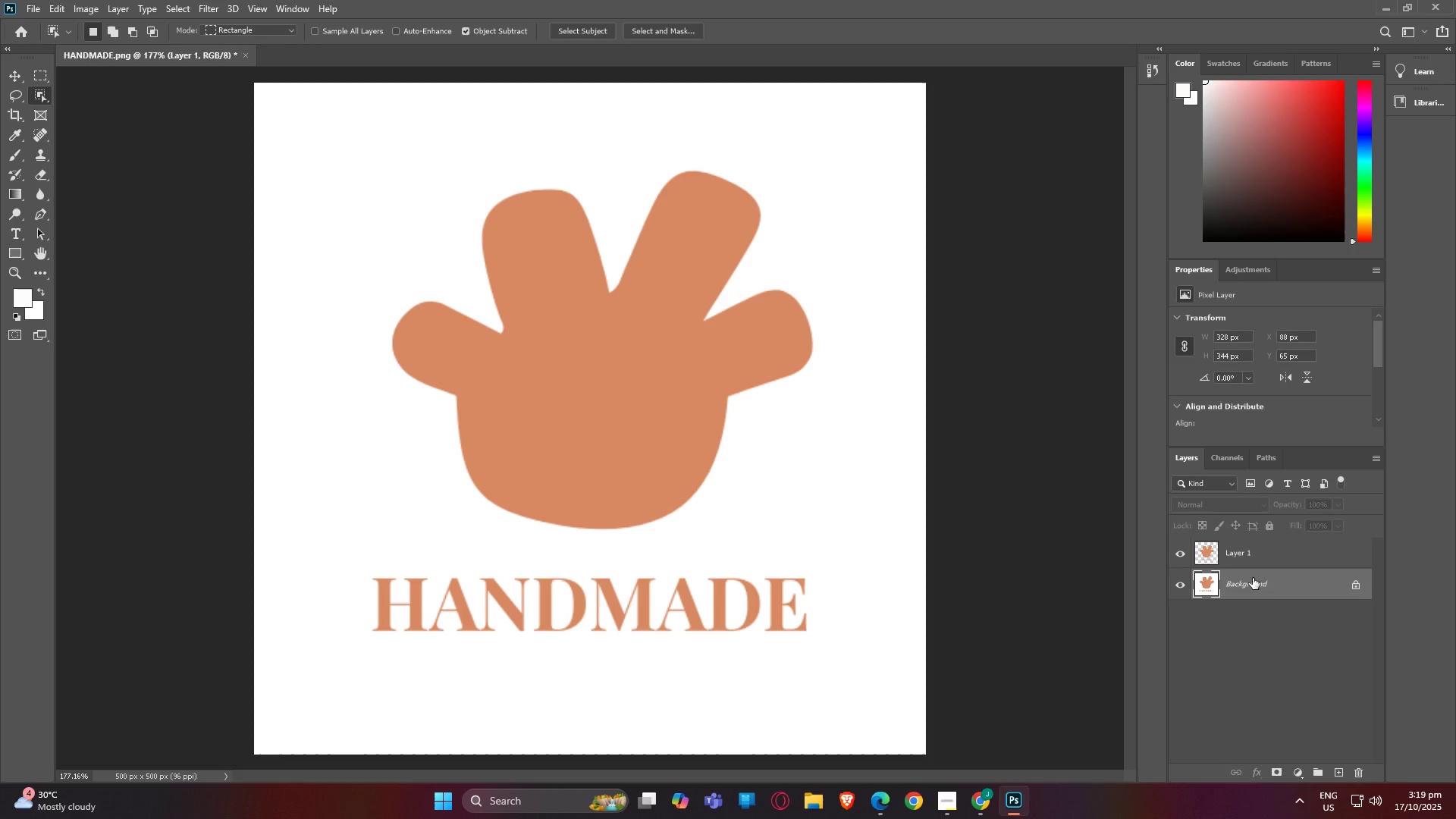 
double_click([1228, 553])
 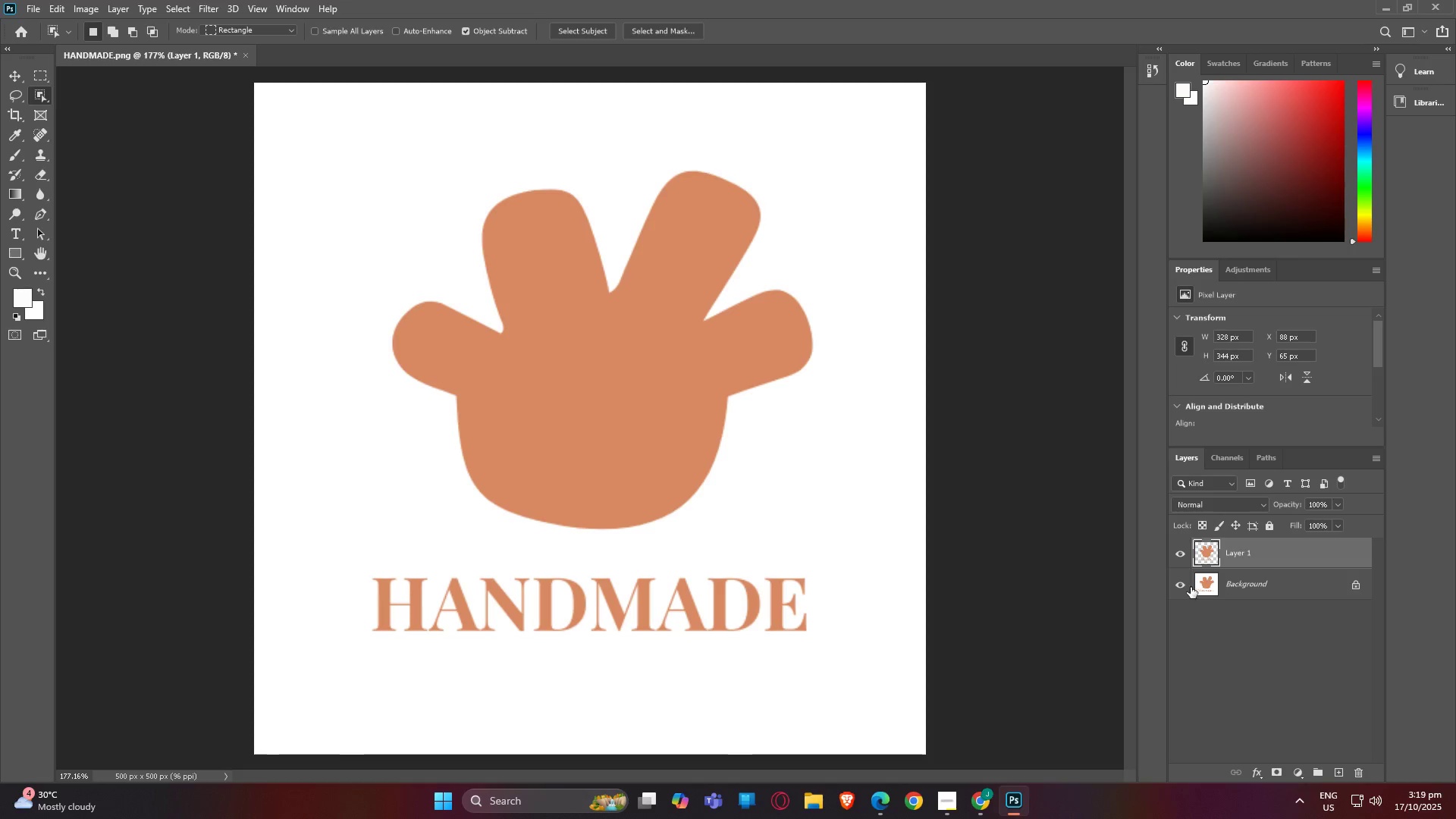 
left_click([1184, 584])
 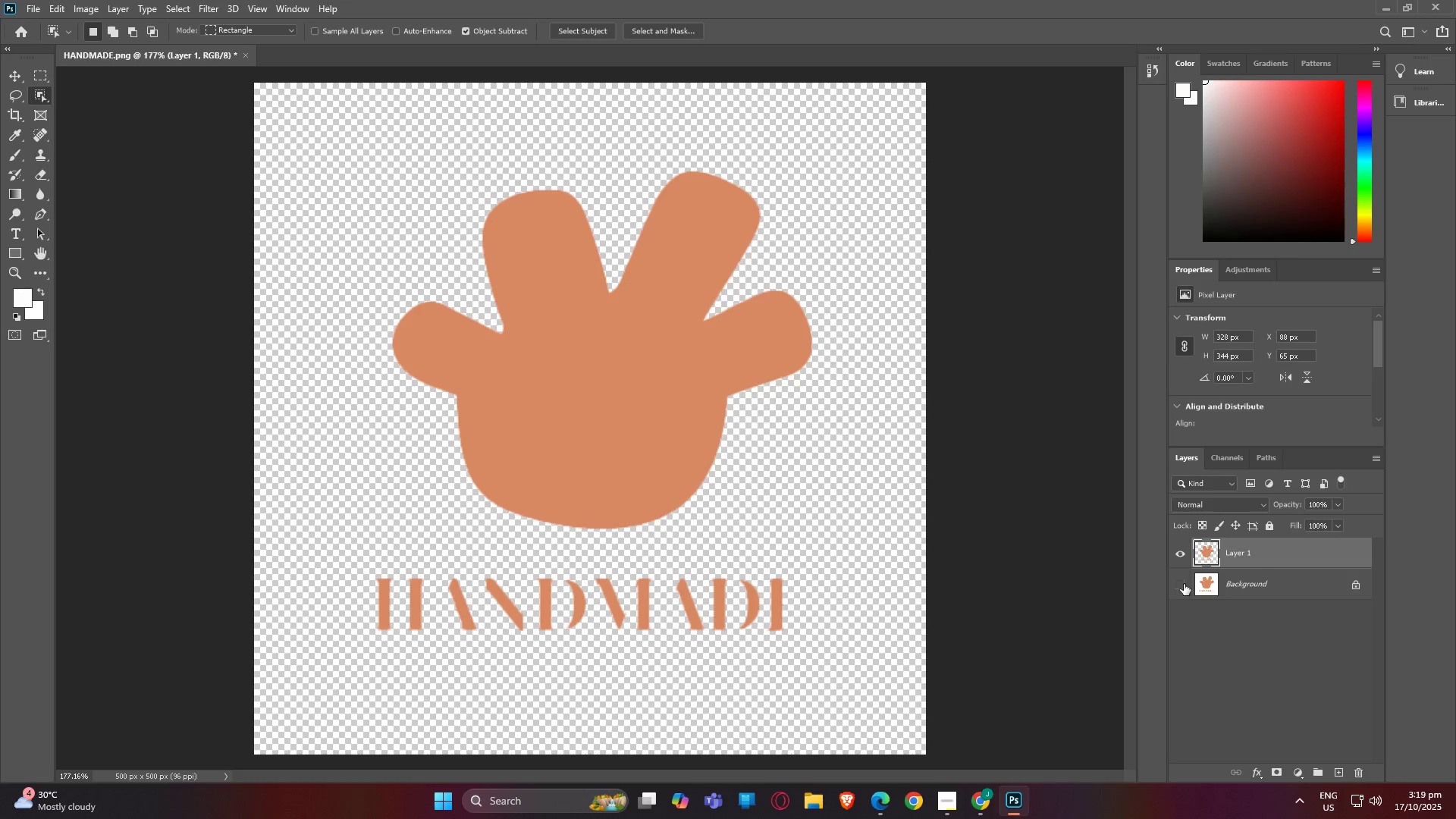 
left_click([1184, 584])
 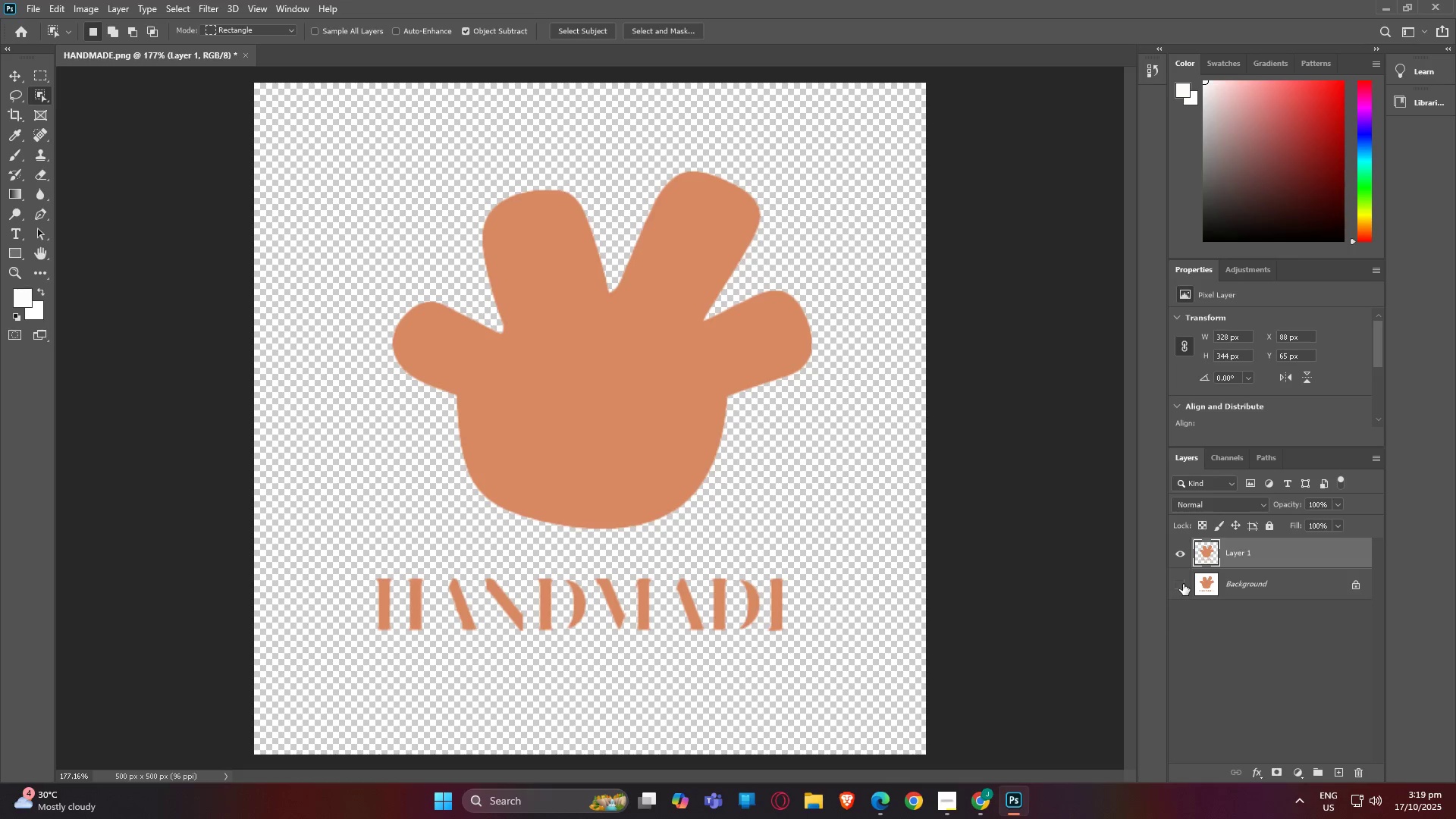 
double_click([1183, 584])
 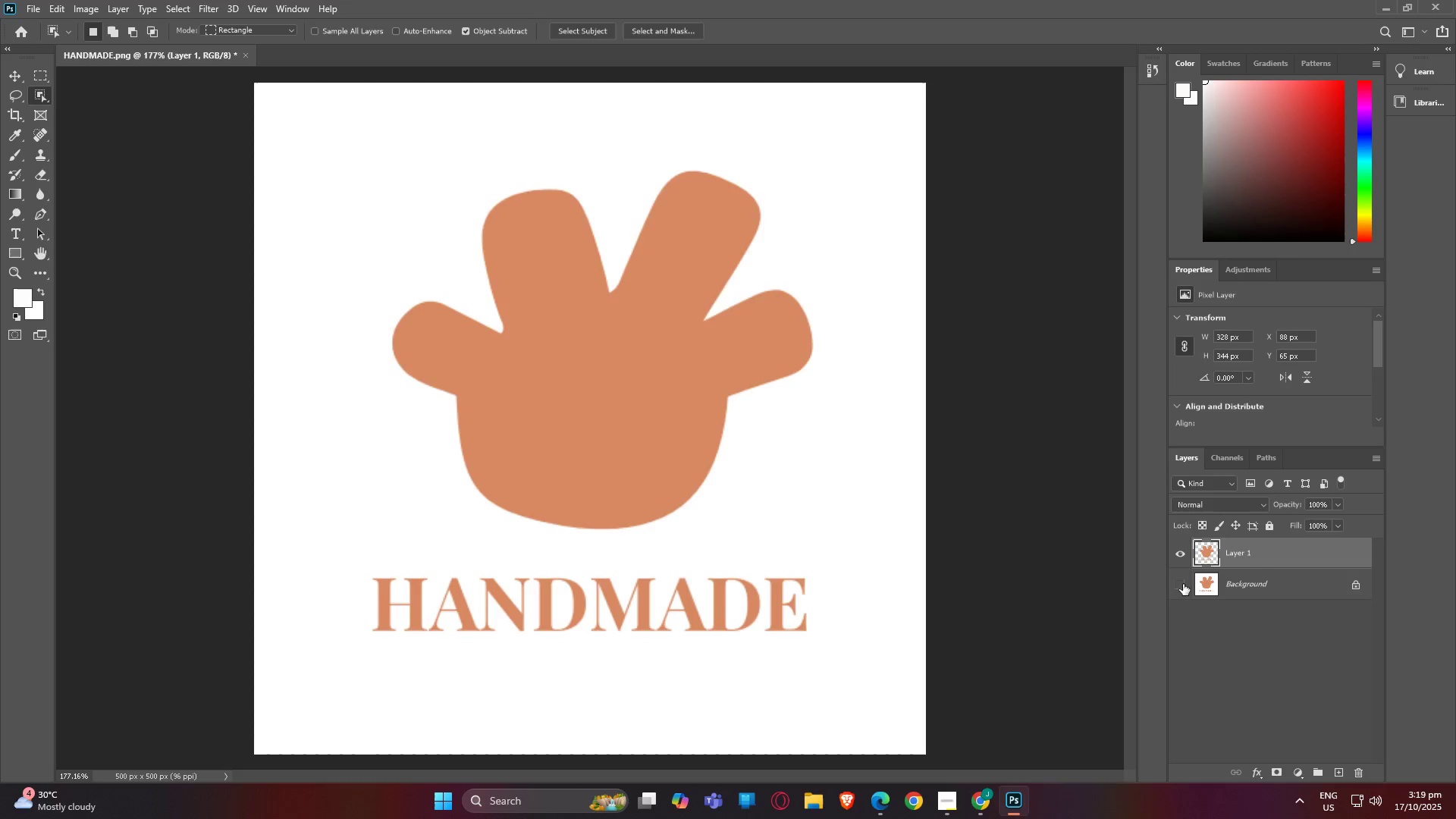 
triple_click([1183, 584])
 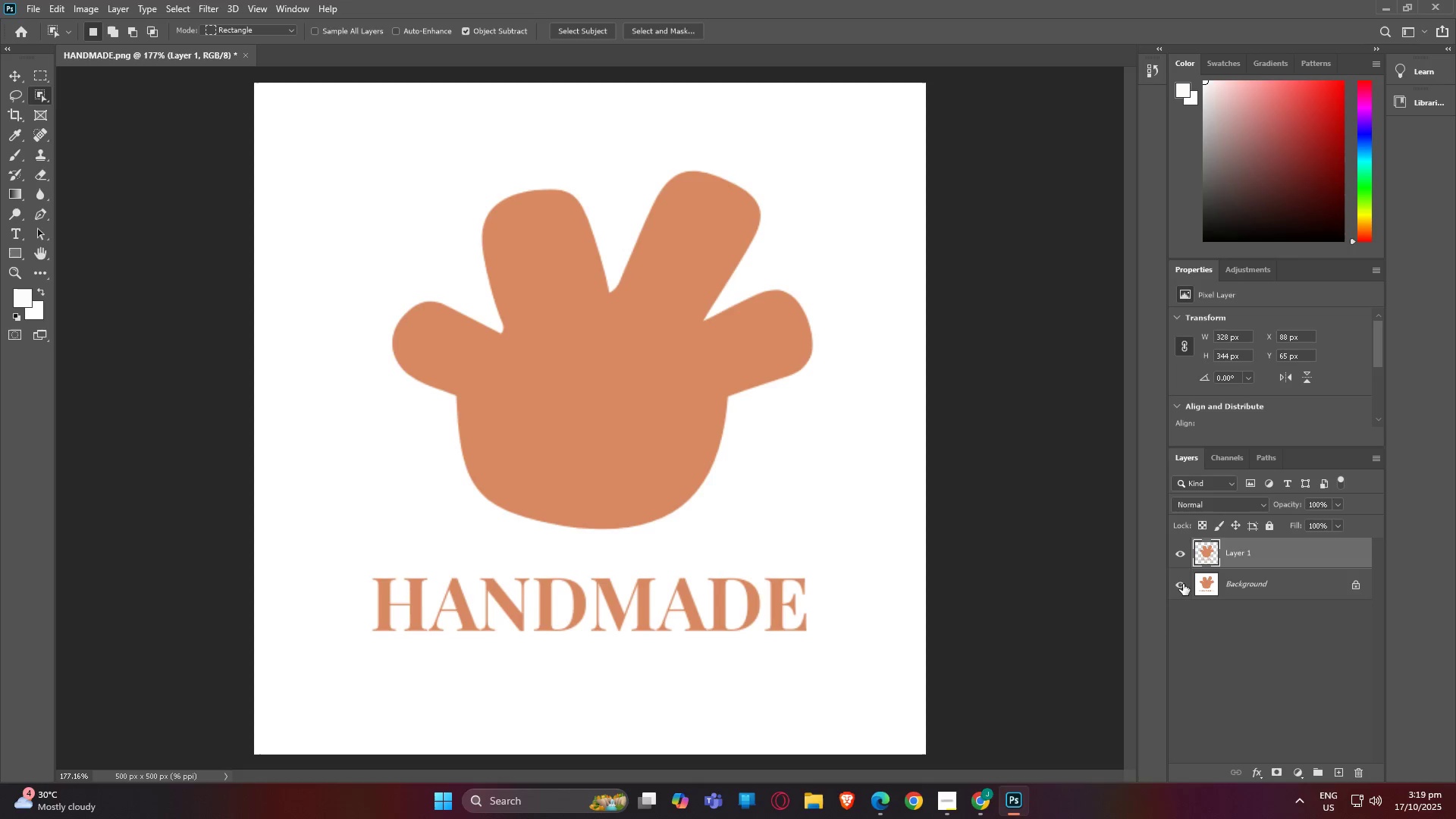 
double_click([1183, 584])
 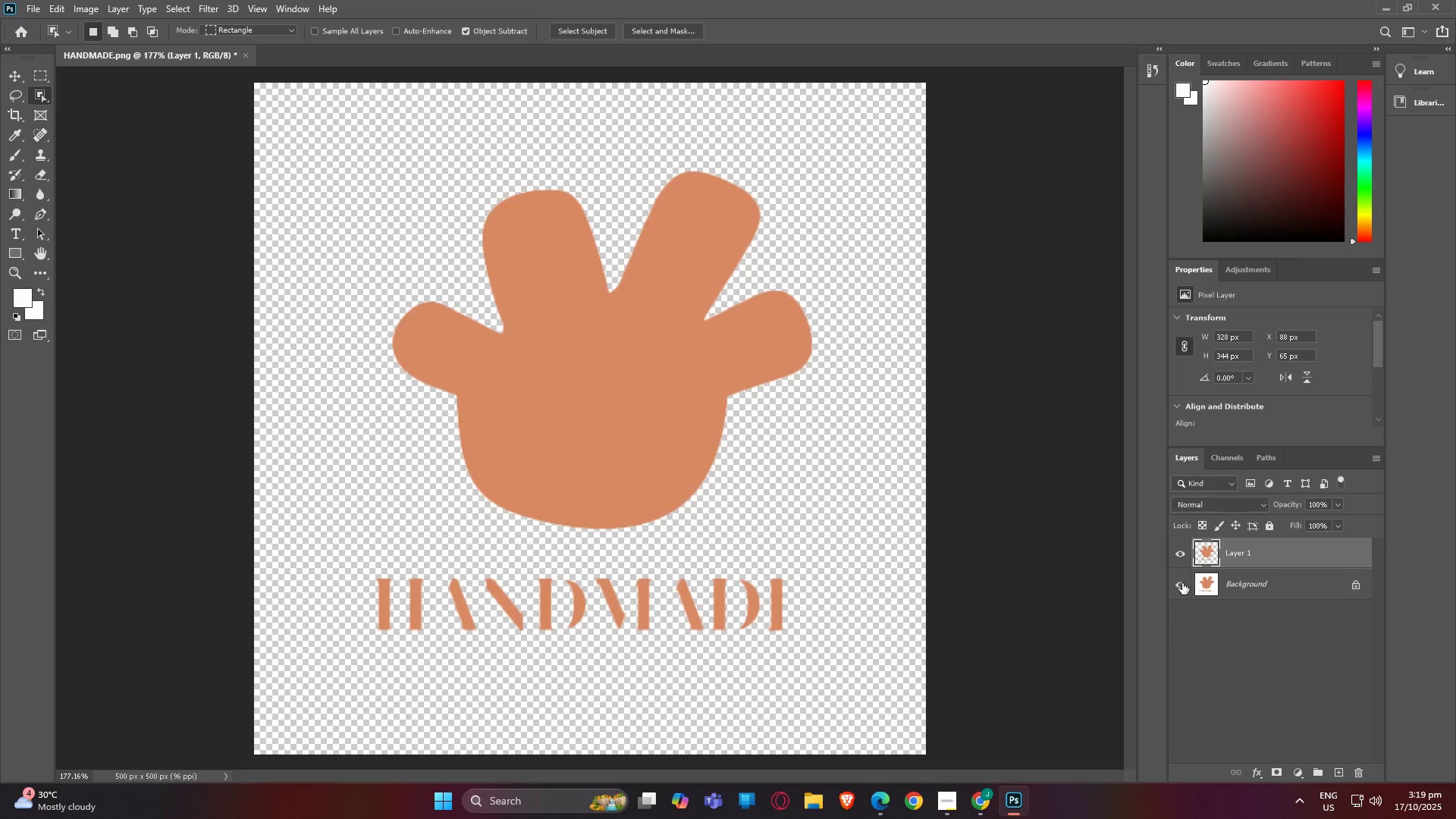 
triple_click([1182, 583])
 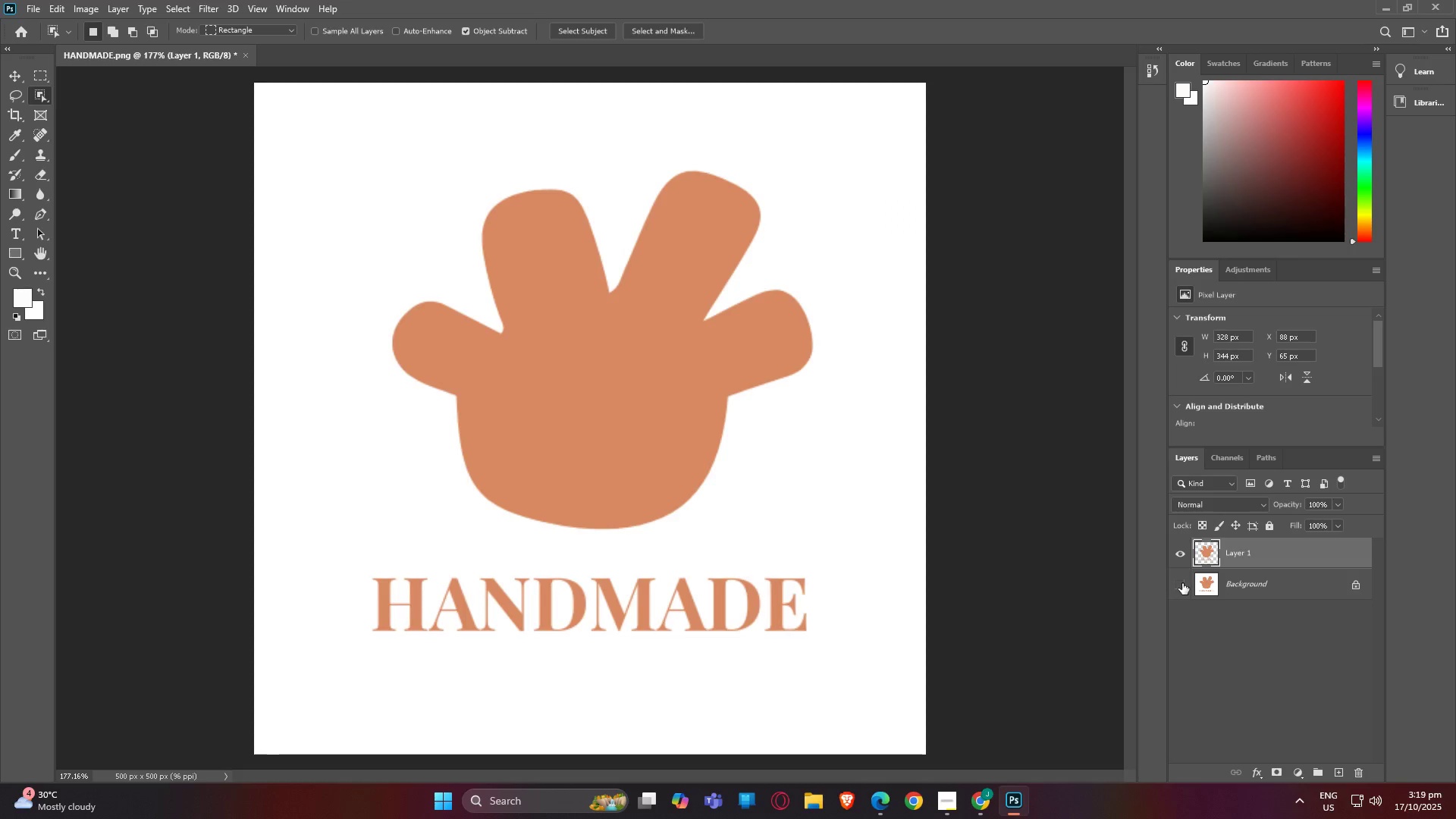 
triple_click([1182, 583])
 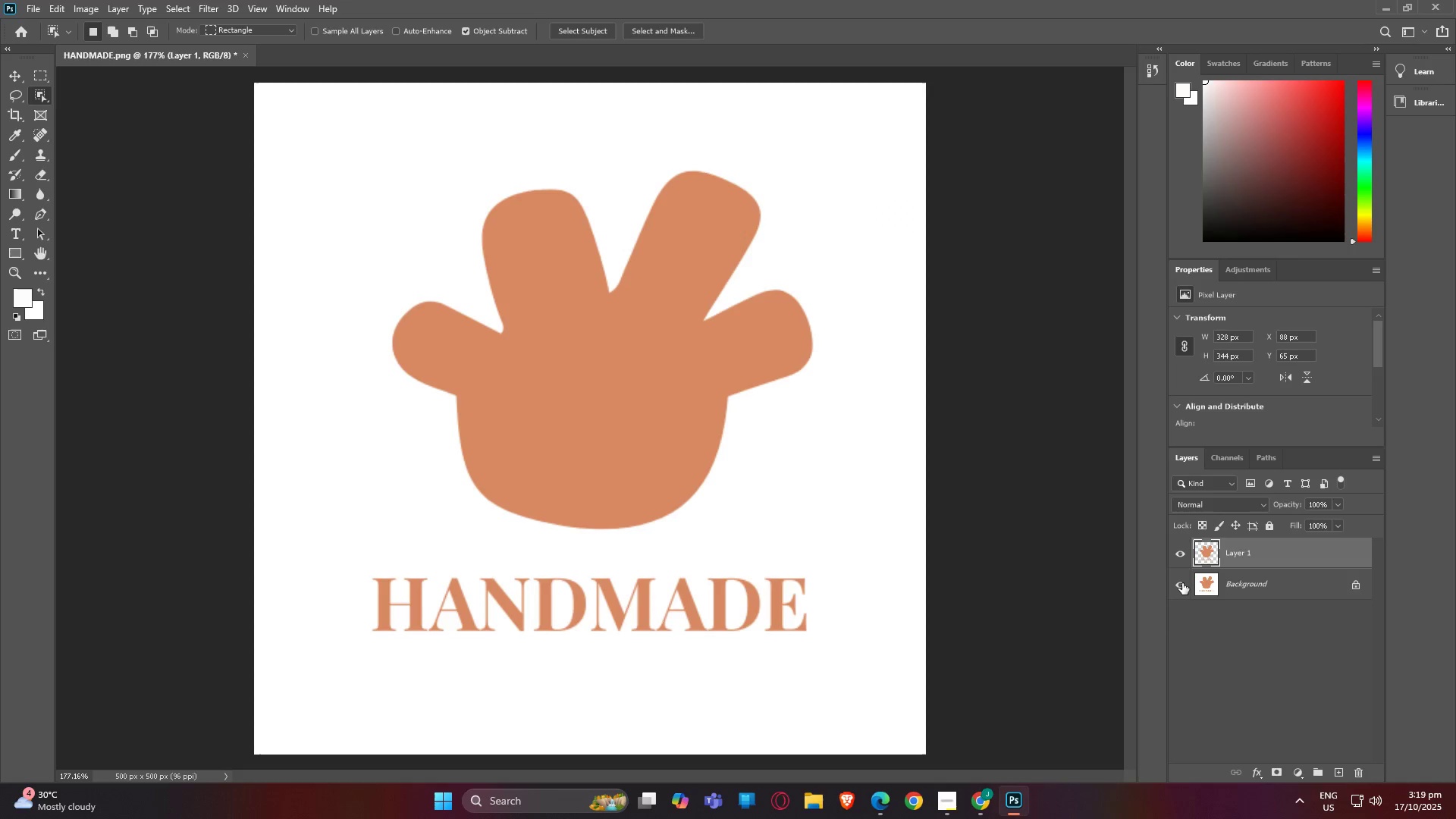 
double_click([1182, 583])
 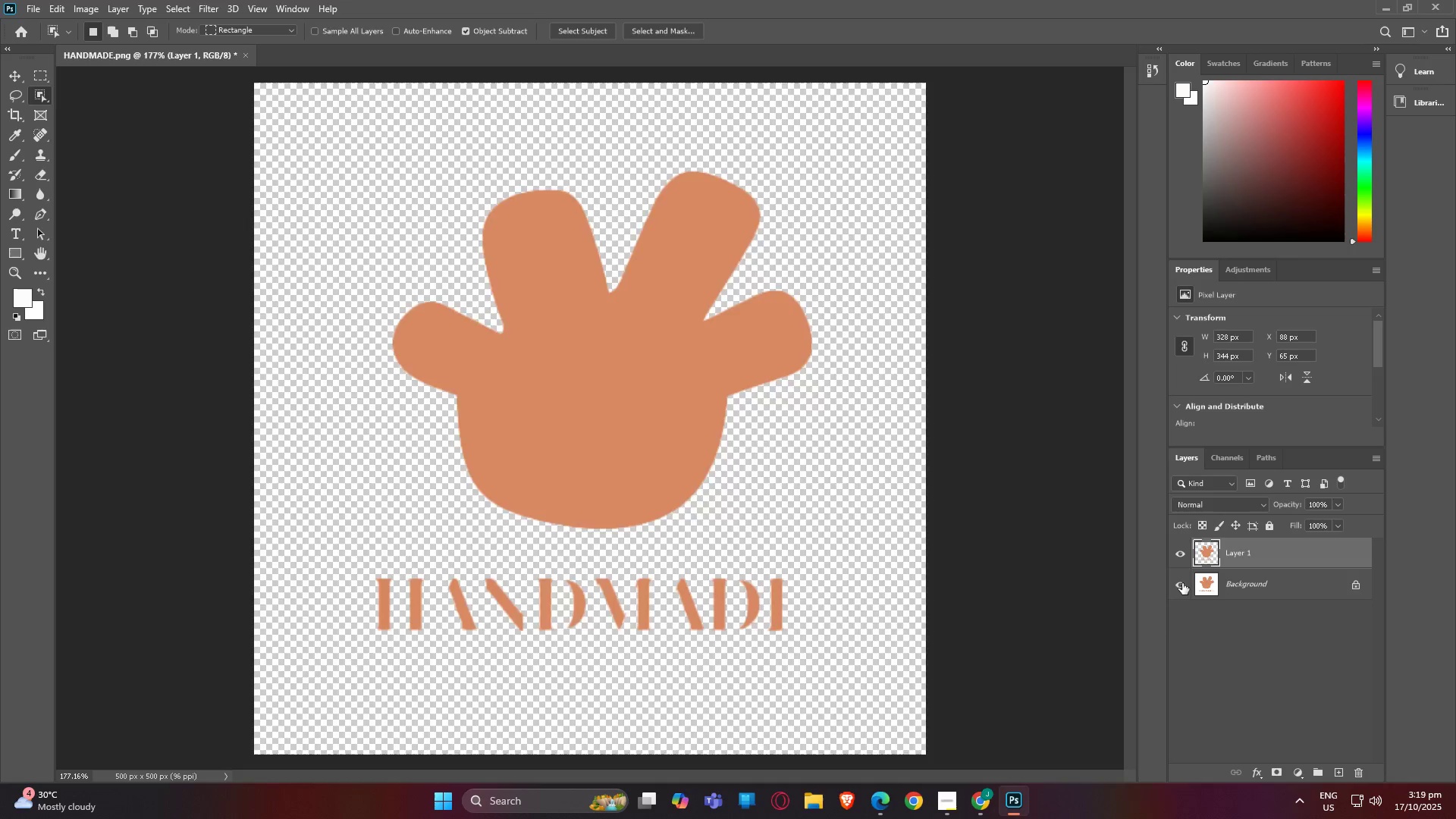 
triple_click([1182, 583])
 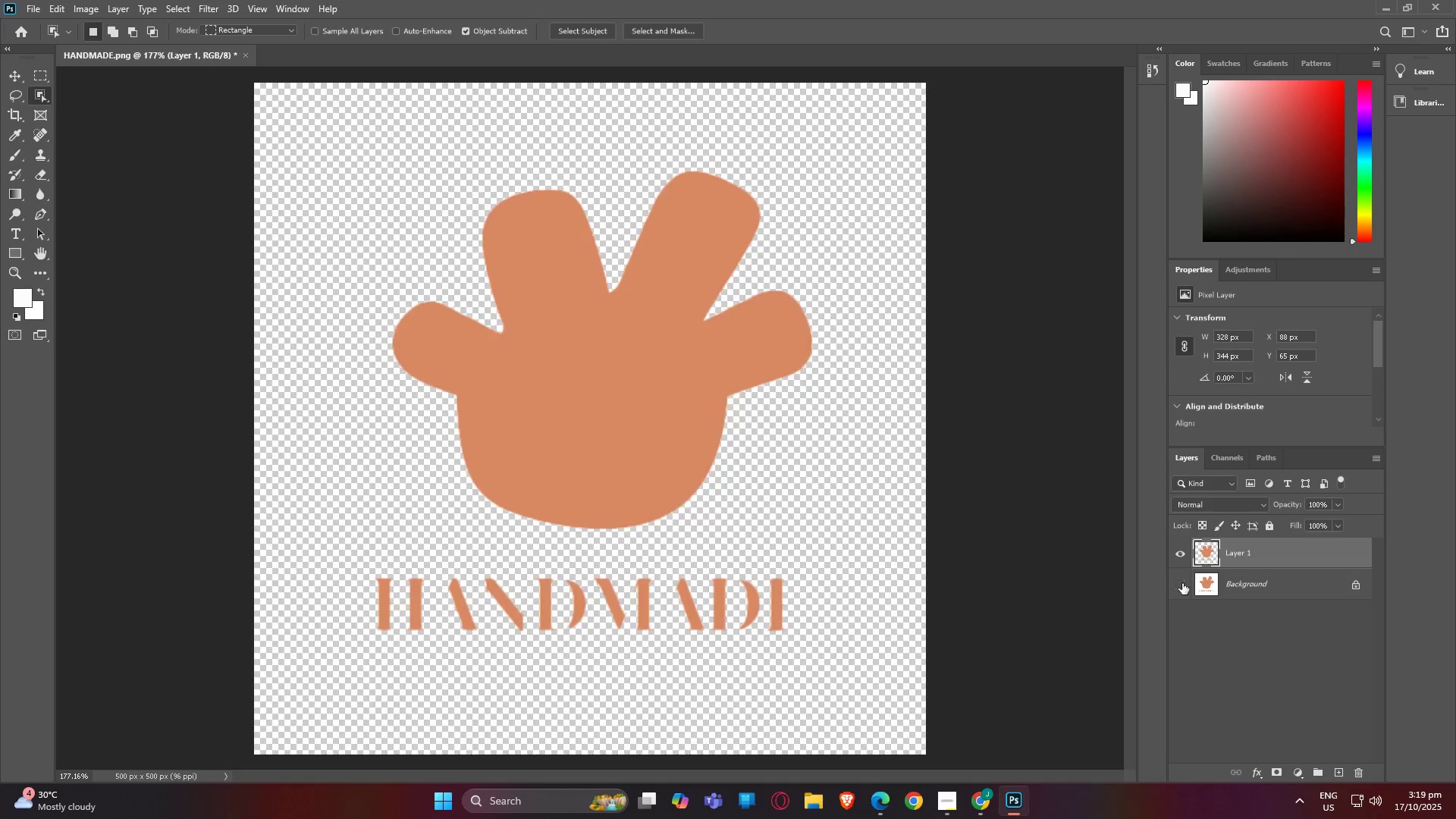 
double_click([1182, 583])
 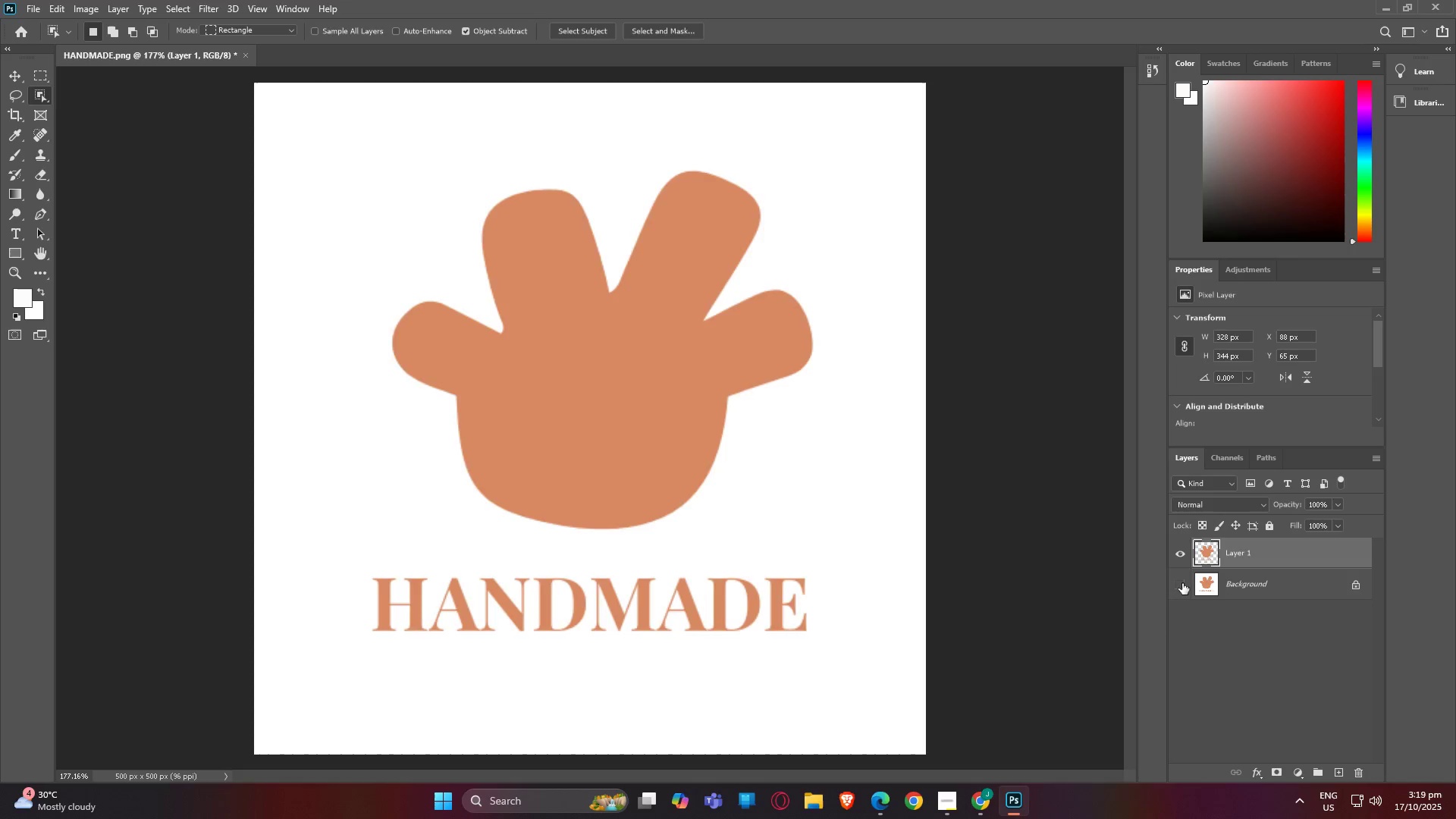 
triple_click([1182, 583])
 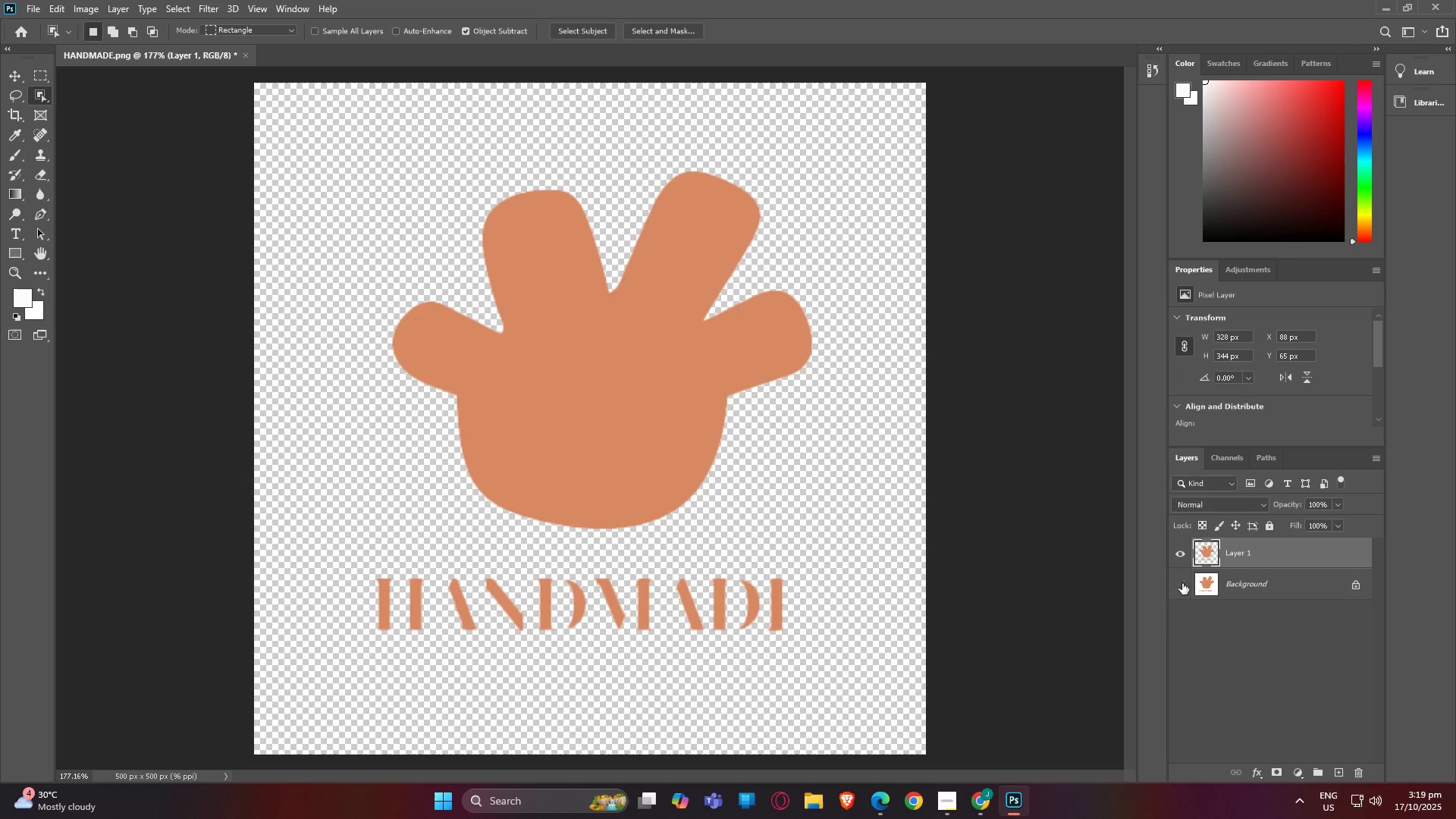 
left_click([1182, 583])
 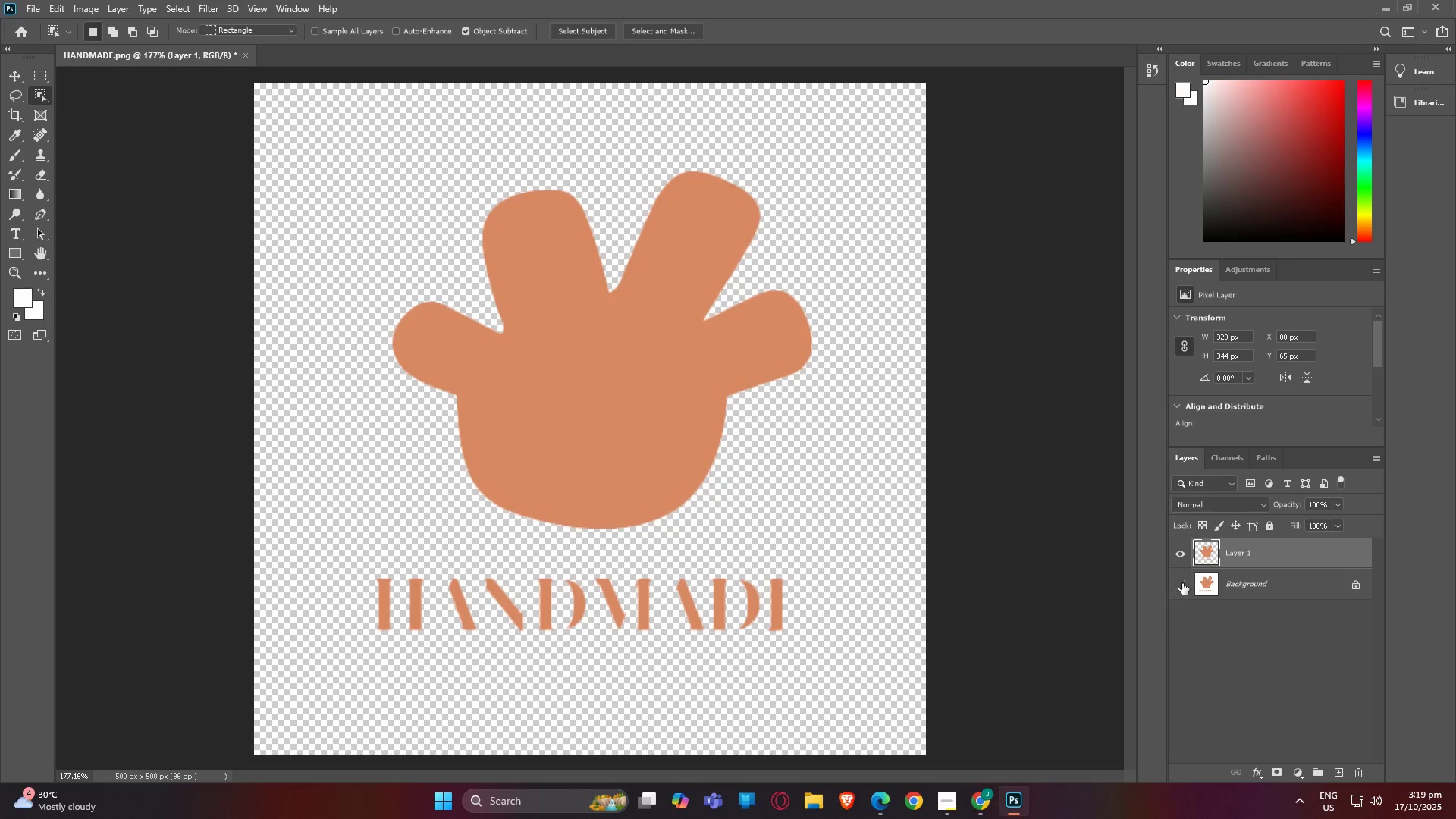 
double_click([1182, 583])
 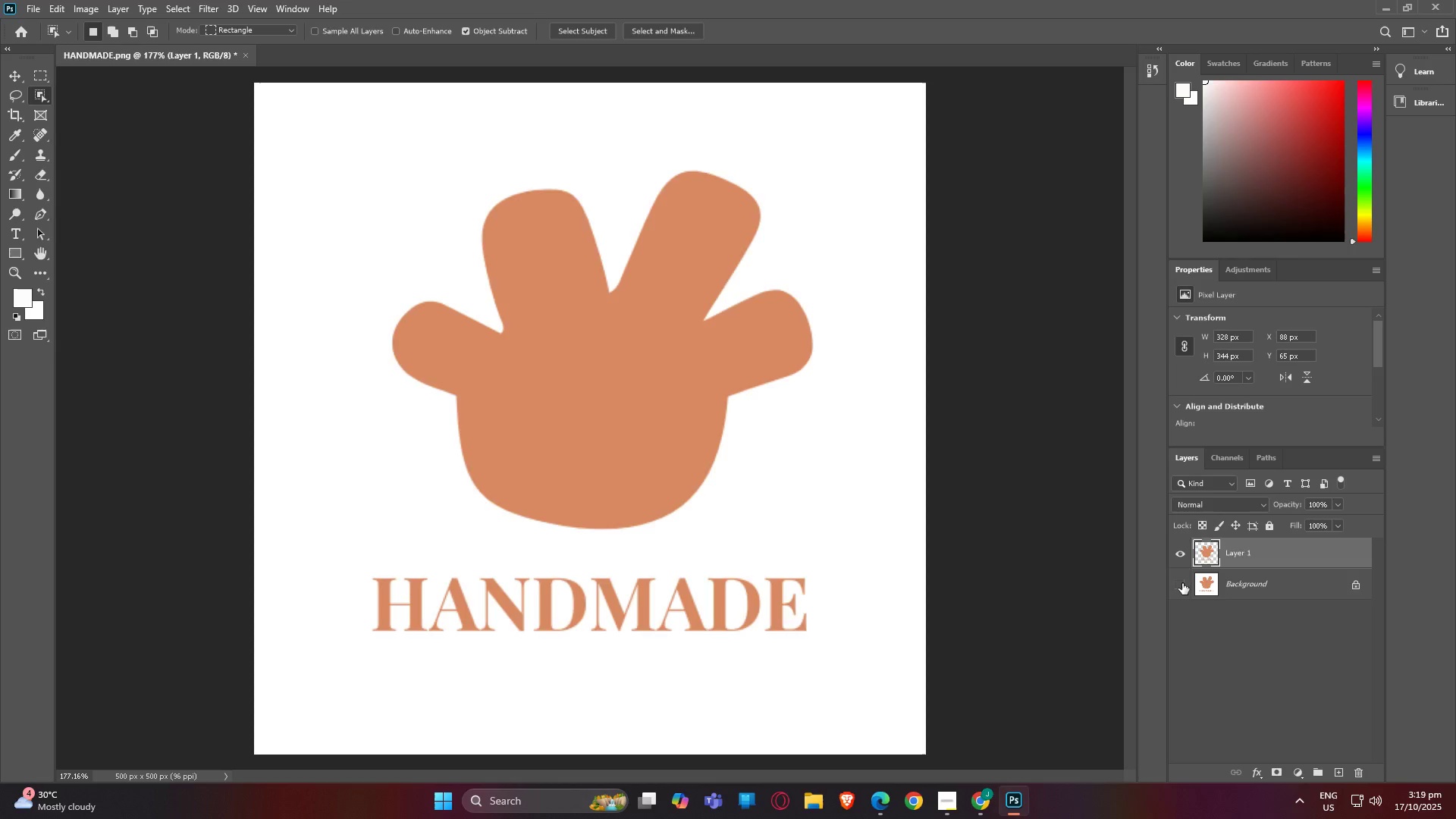 
left_click([1182, 583])
 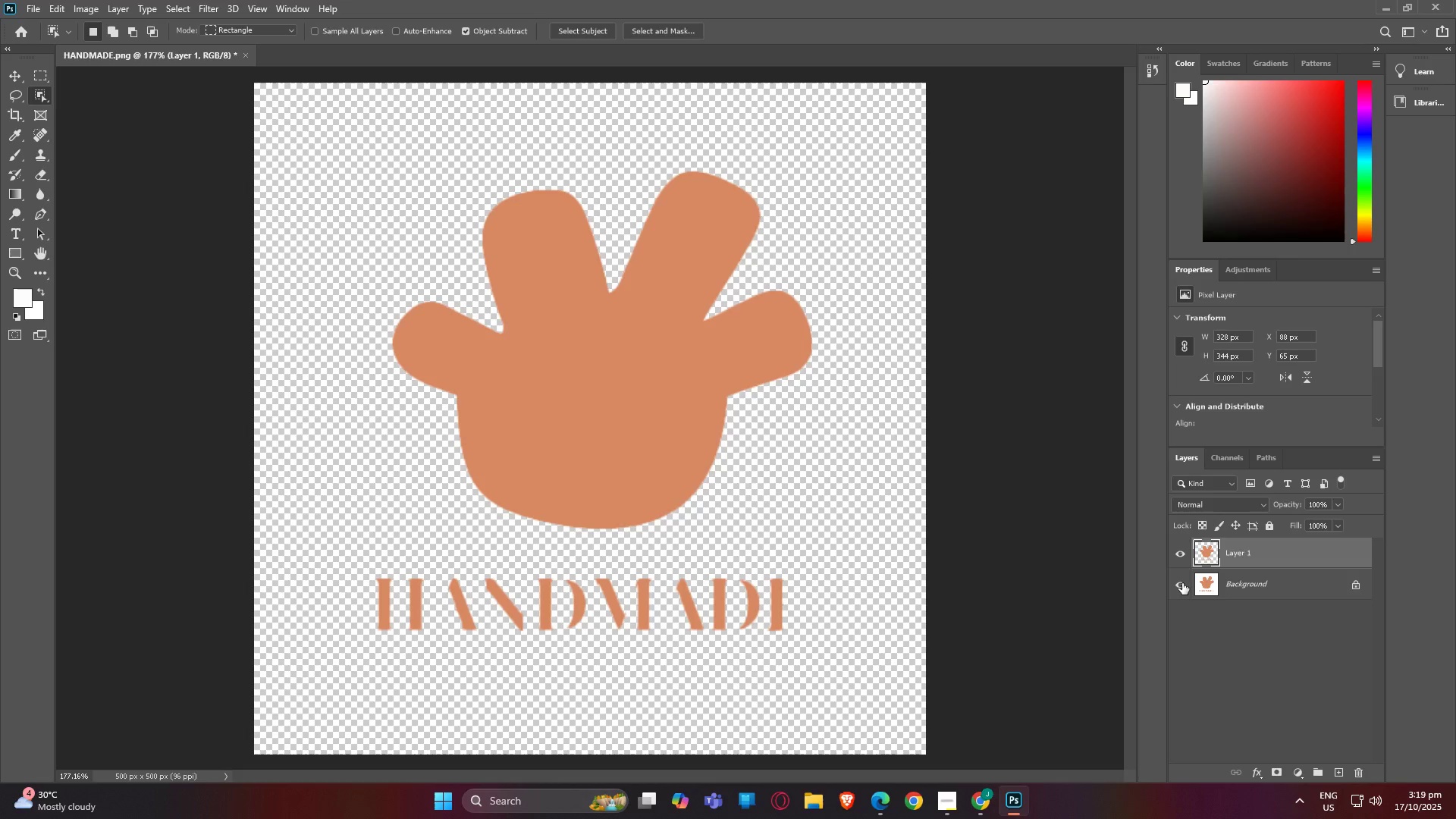 
left_click([1182, 583])
 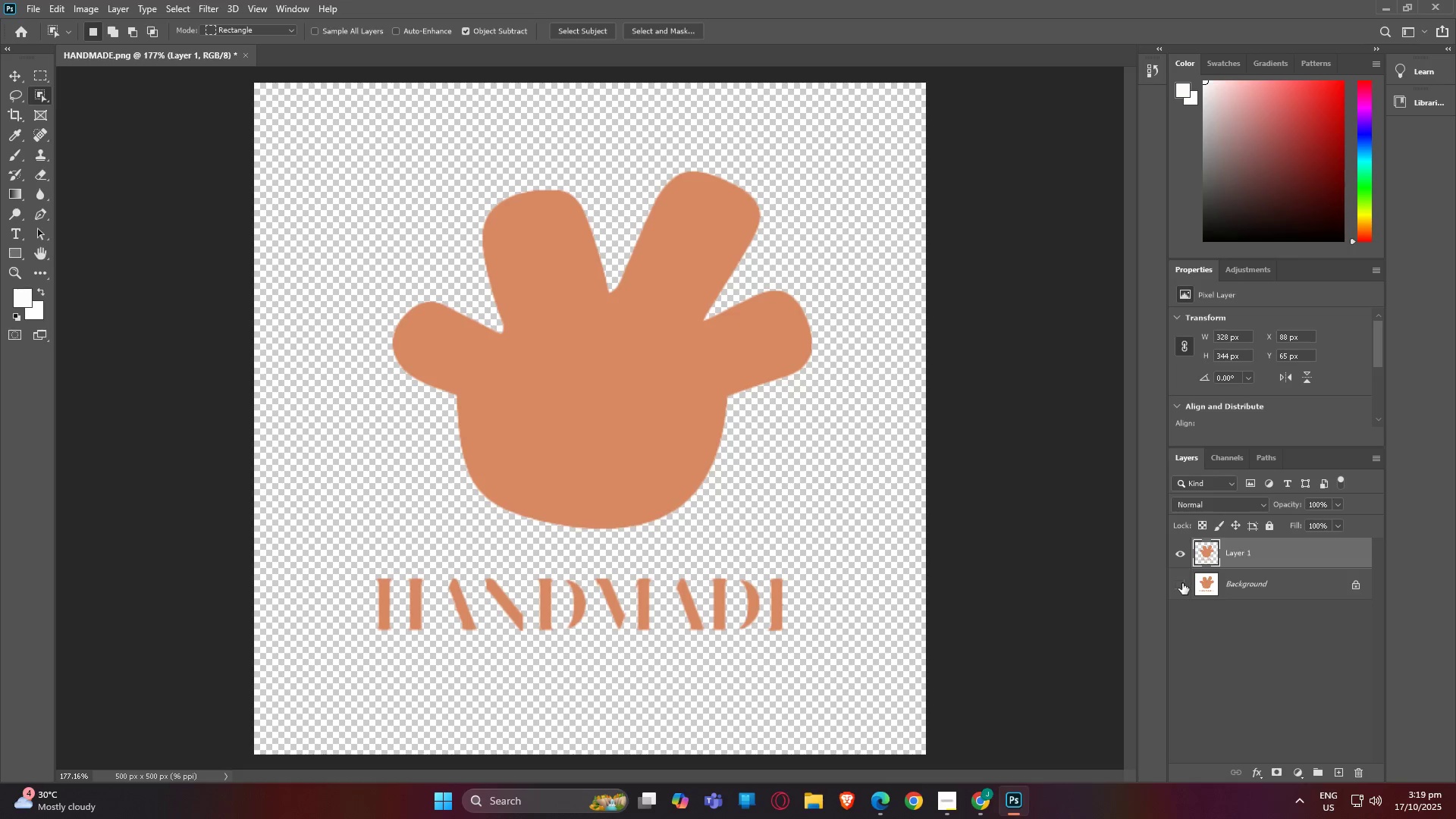 
double_click([1182, 583])
 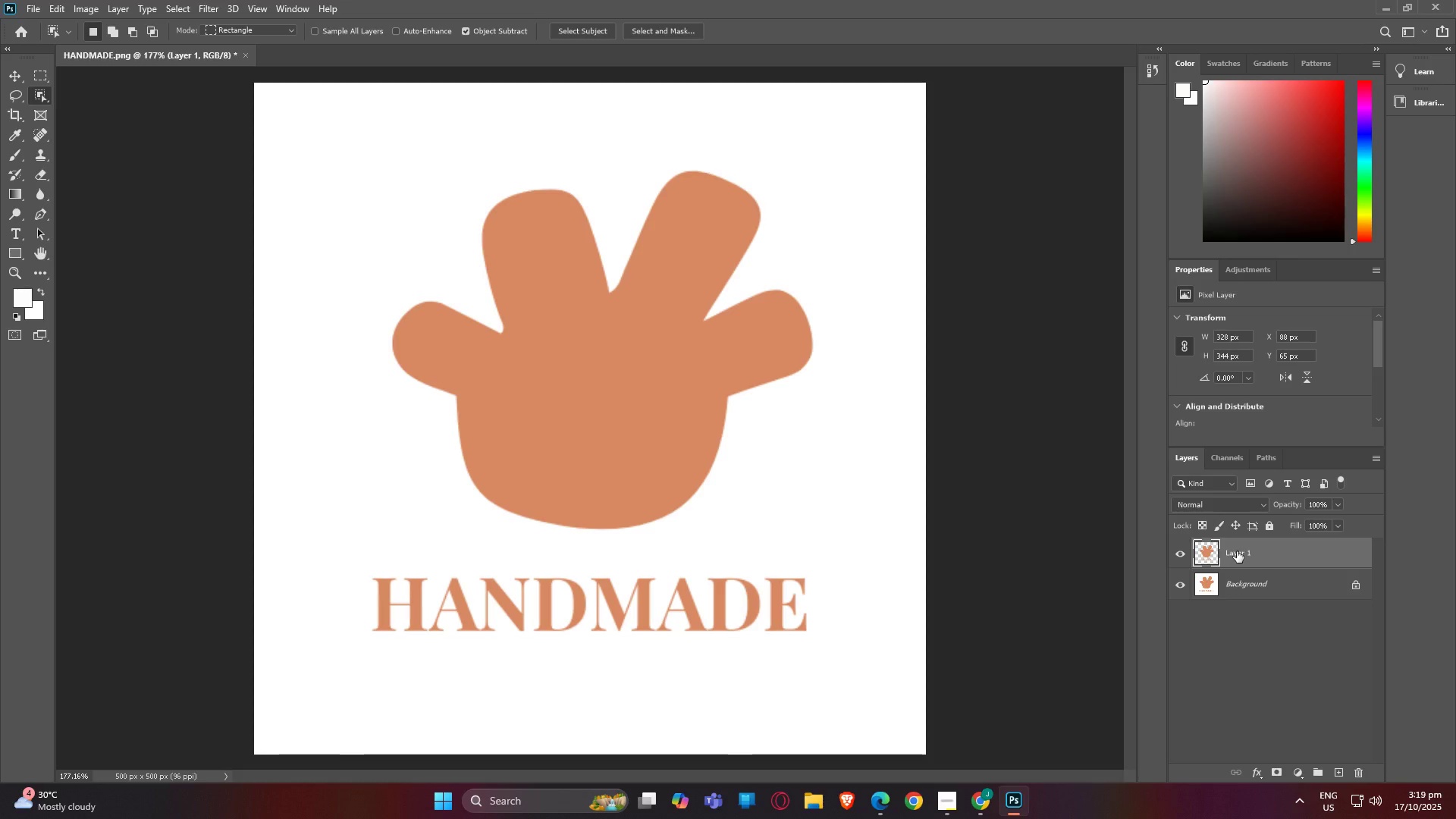 
key(Delete)
 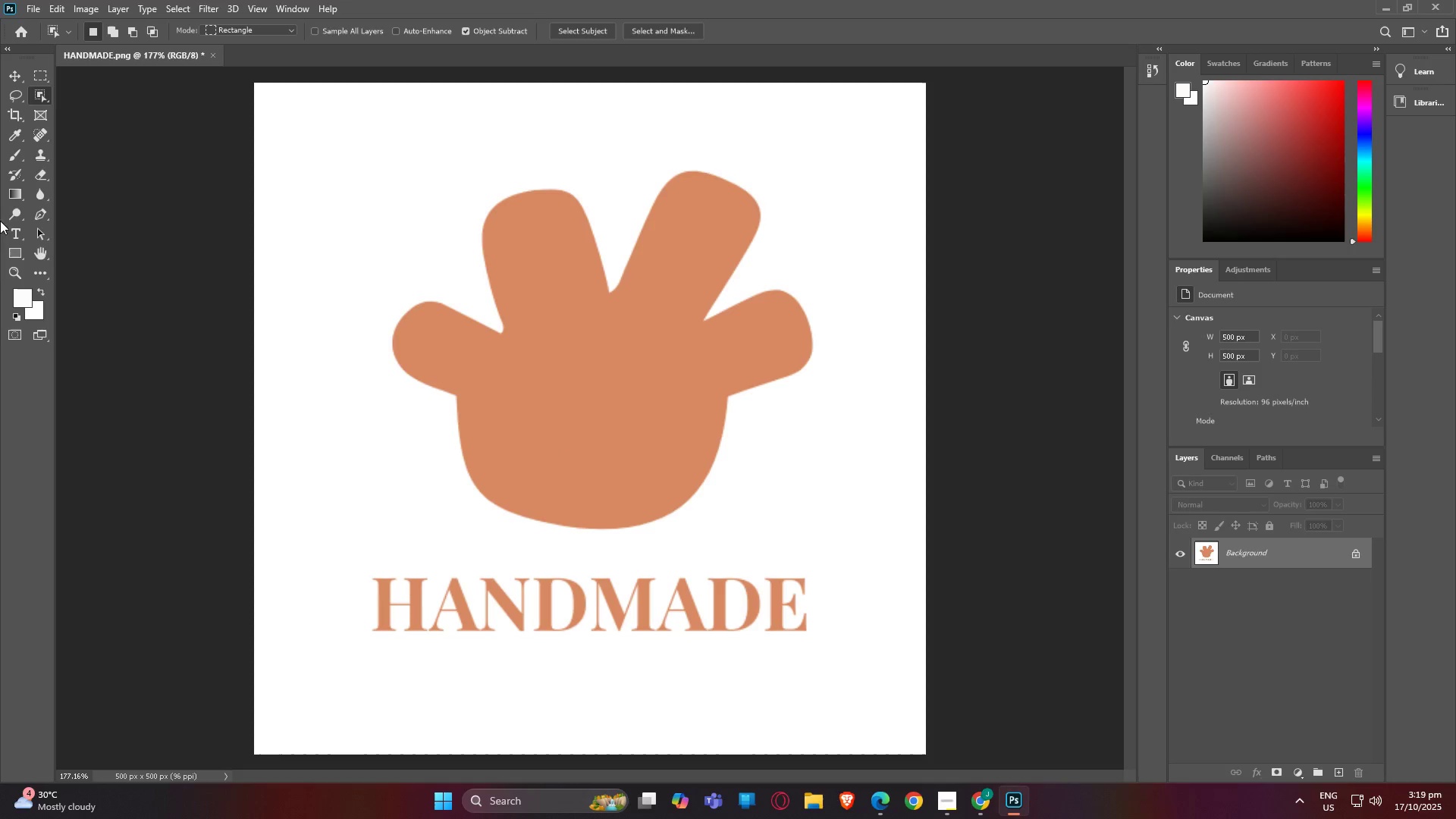 
mouse_move([45, 86])
 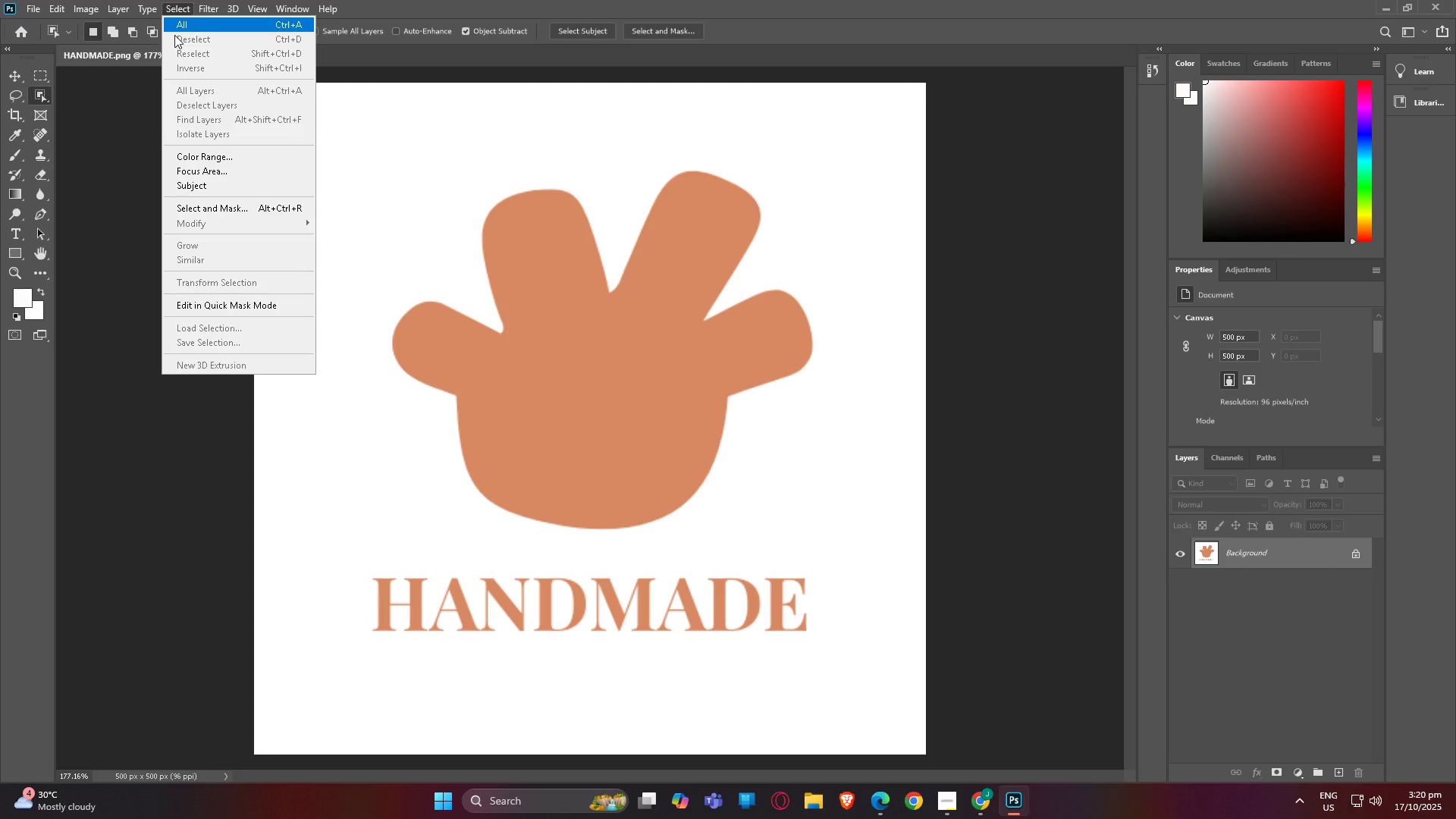 
wait(6.43)
 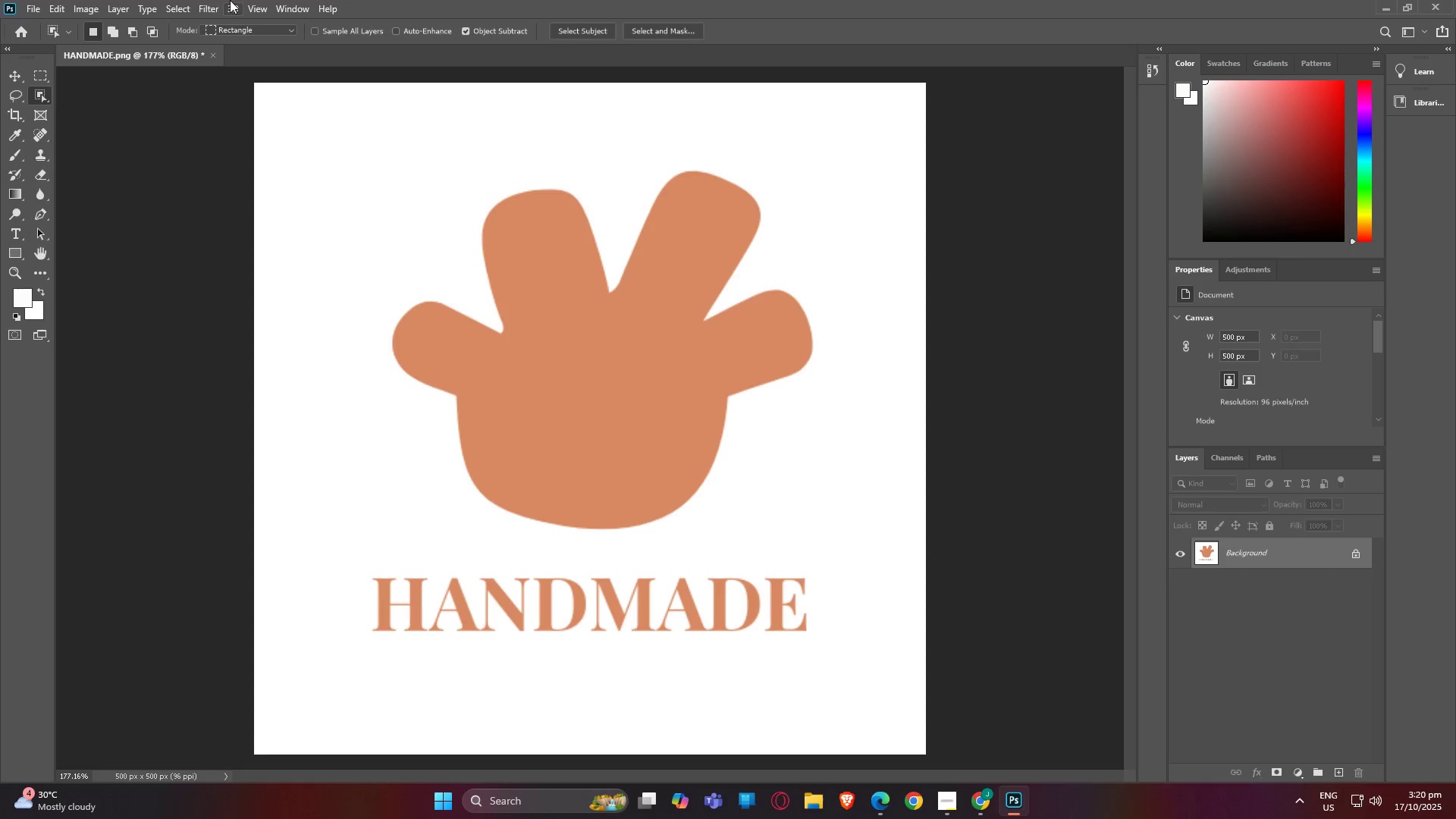 
left_click([463, 221])
 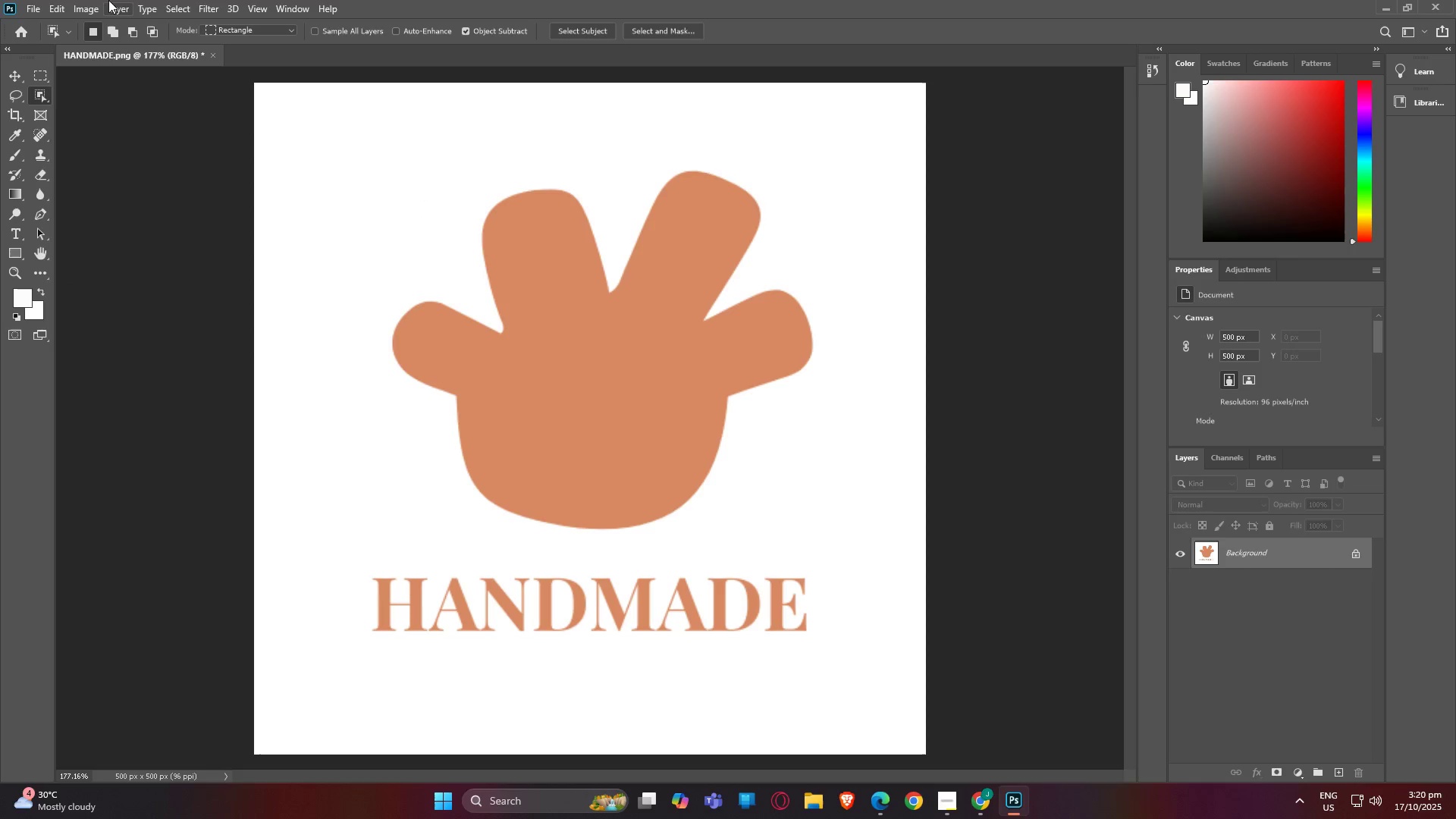 
left_click([162, 4])
 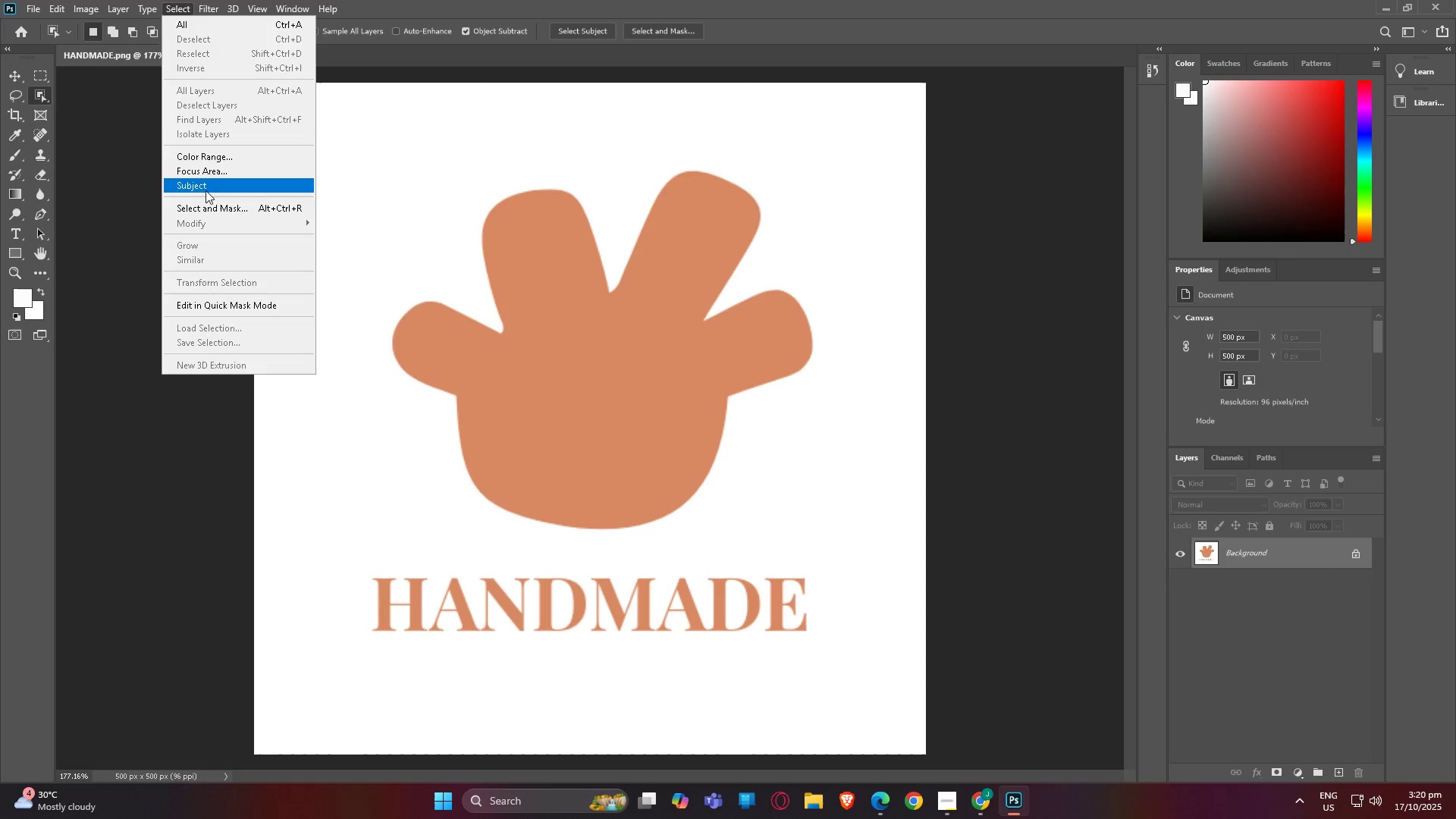 
left_click([203, 188])
 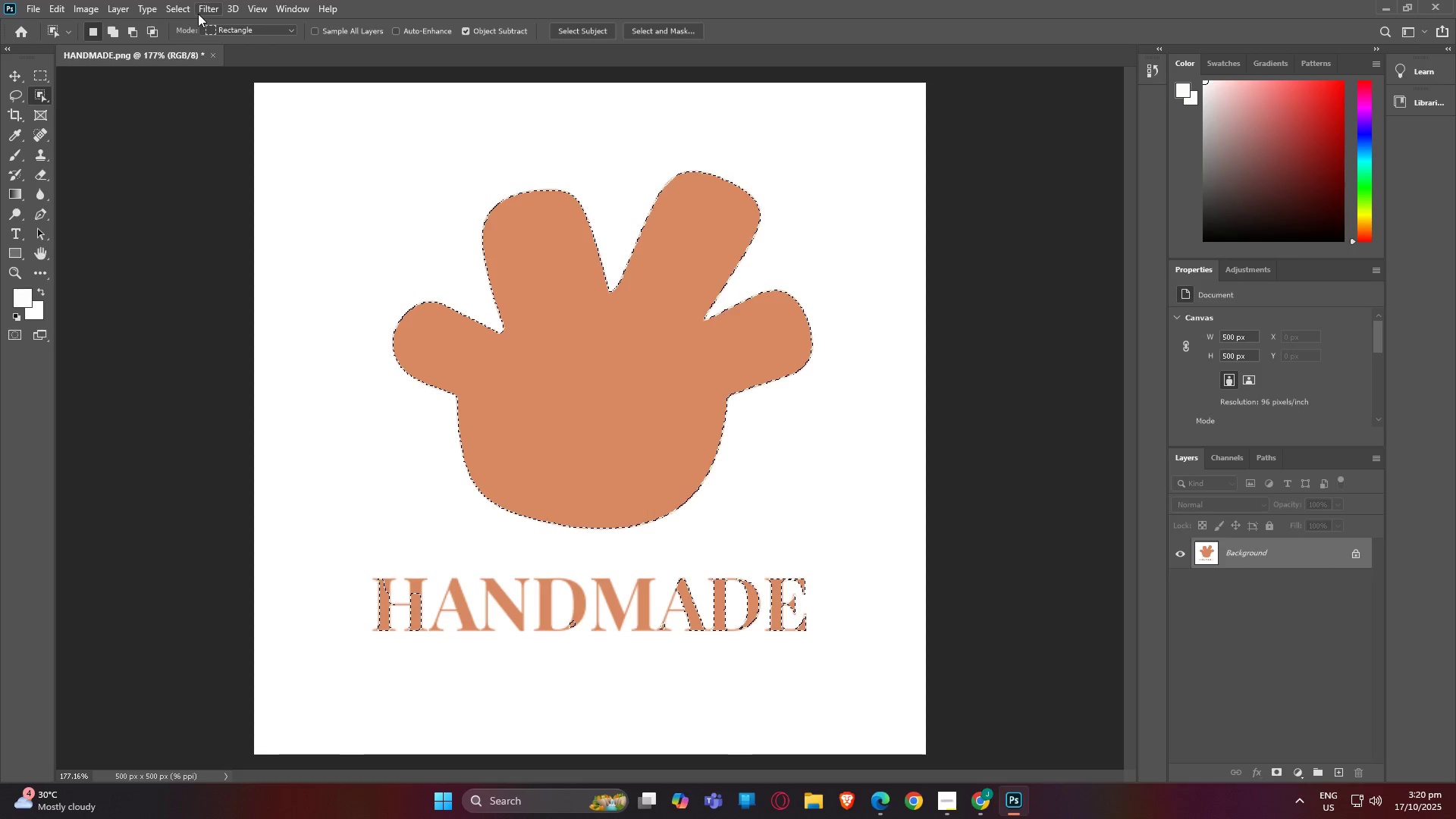 
left_click([173, 6])
 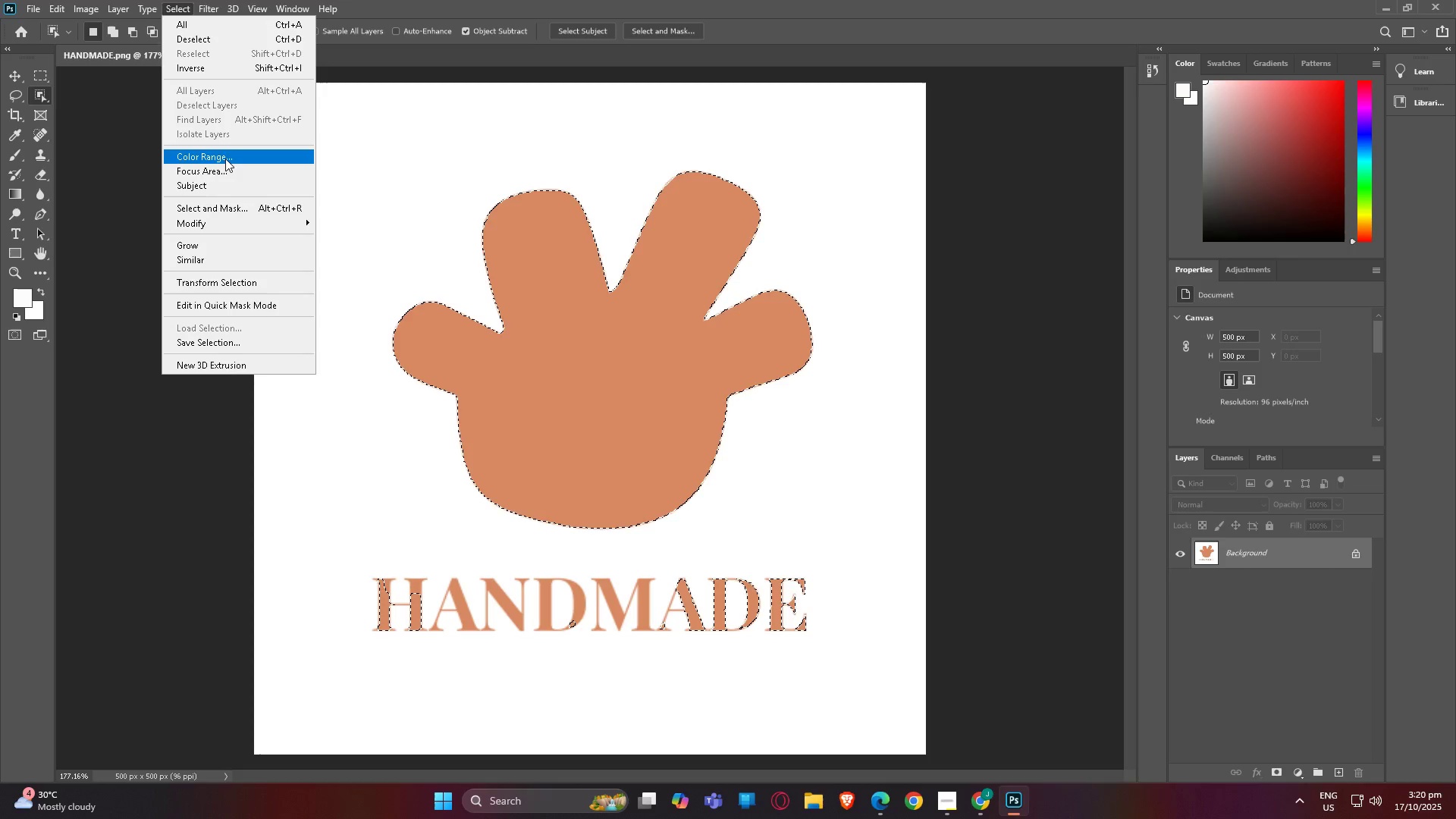 
wait(12.87)
 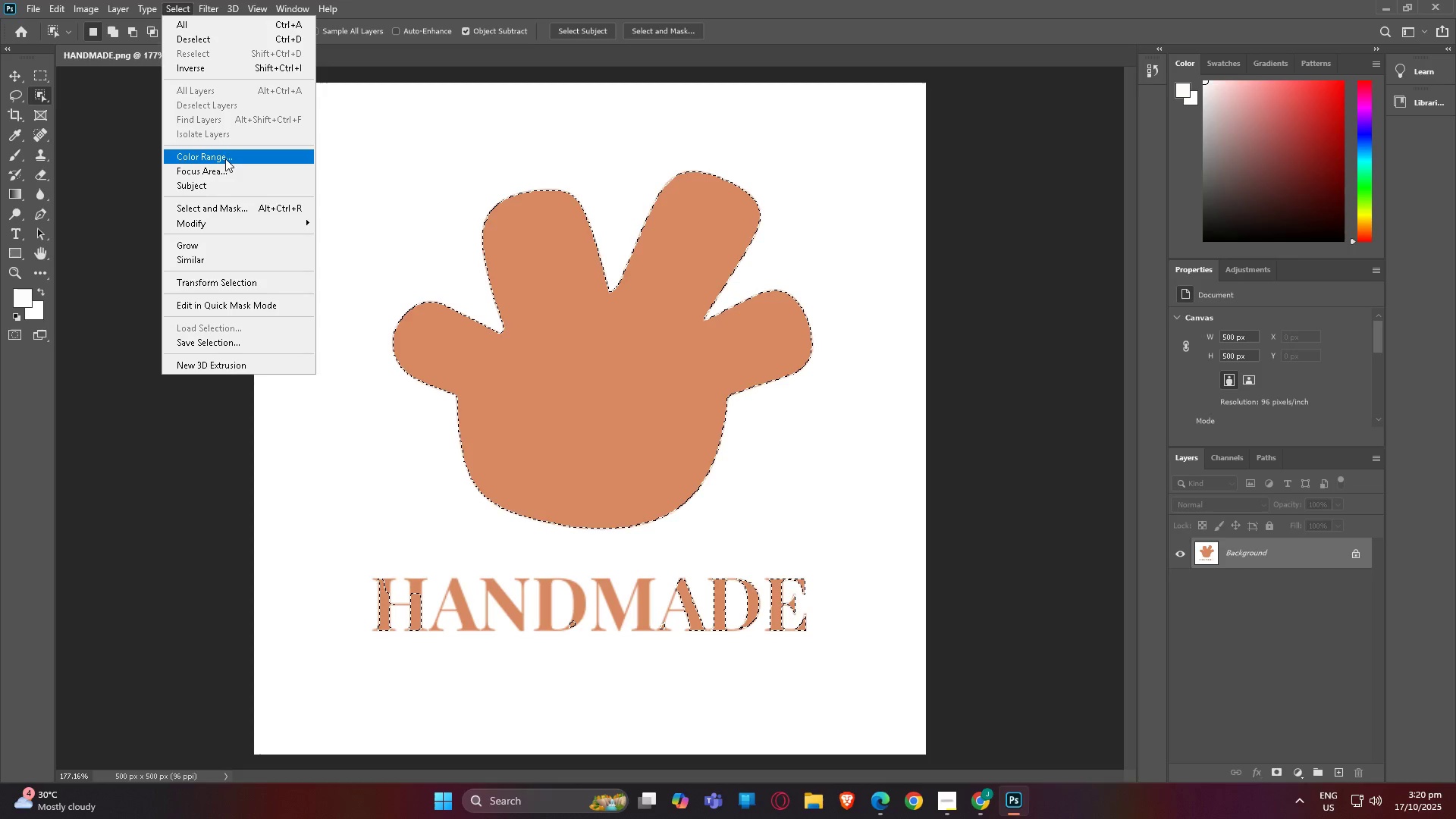 
left_click([224, 221])
 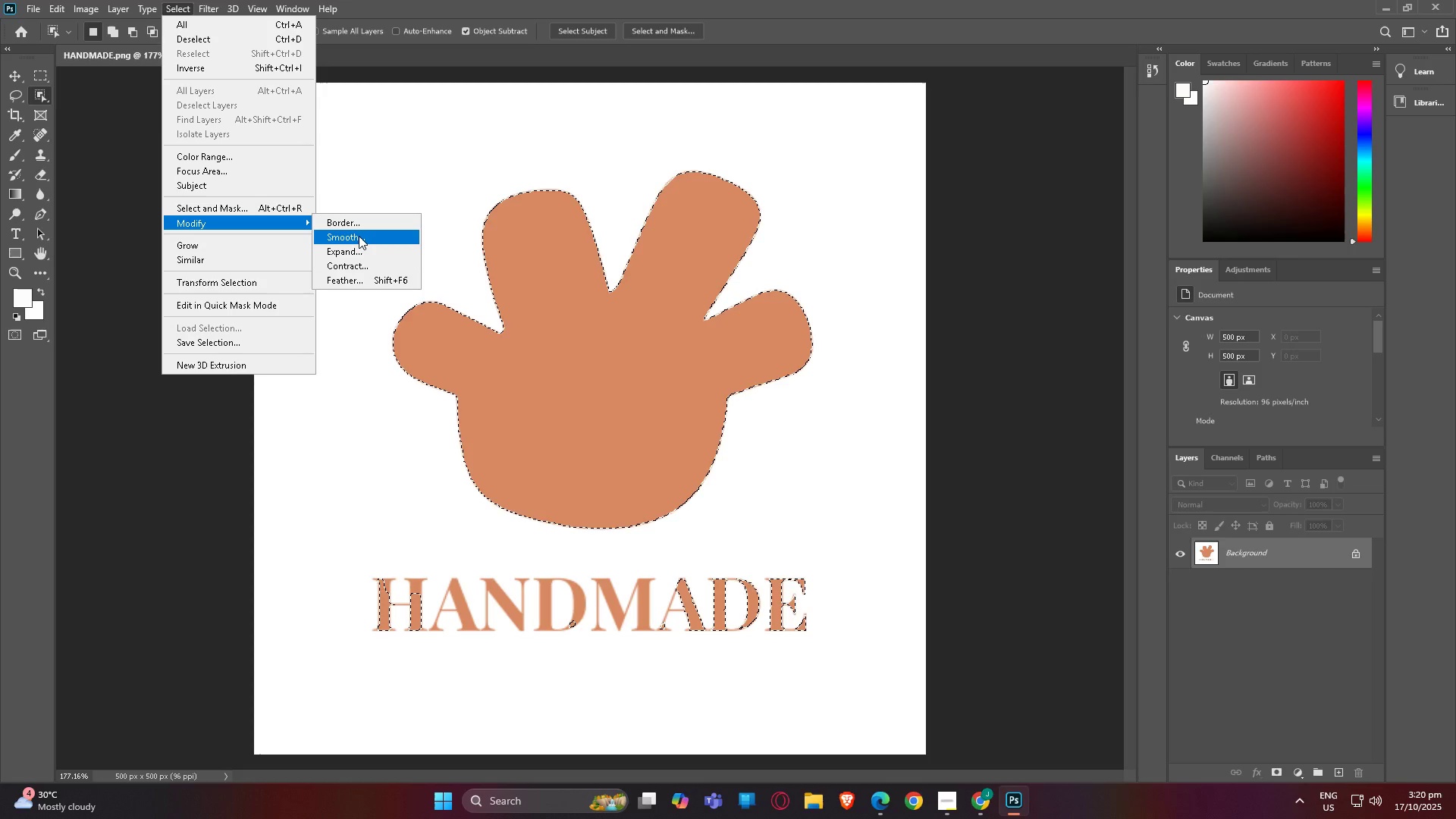 
left_click([359, 249])
 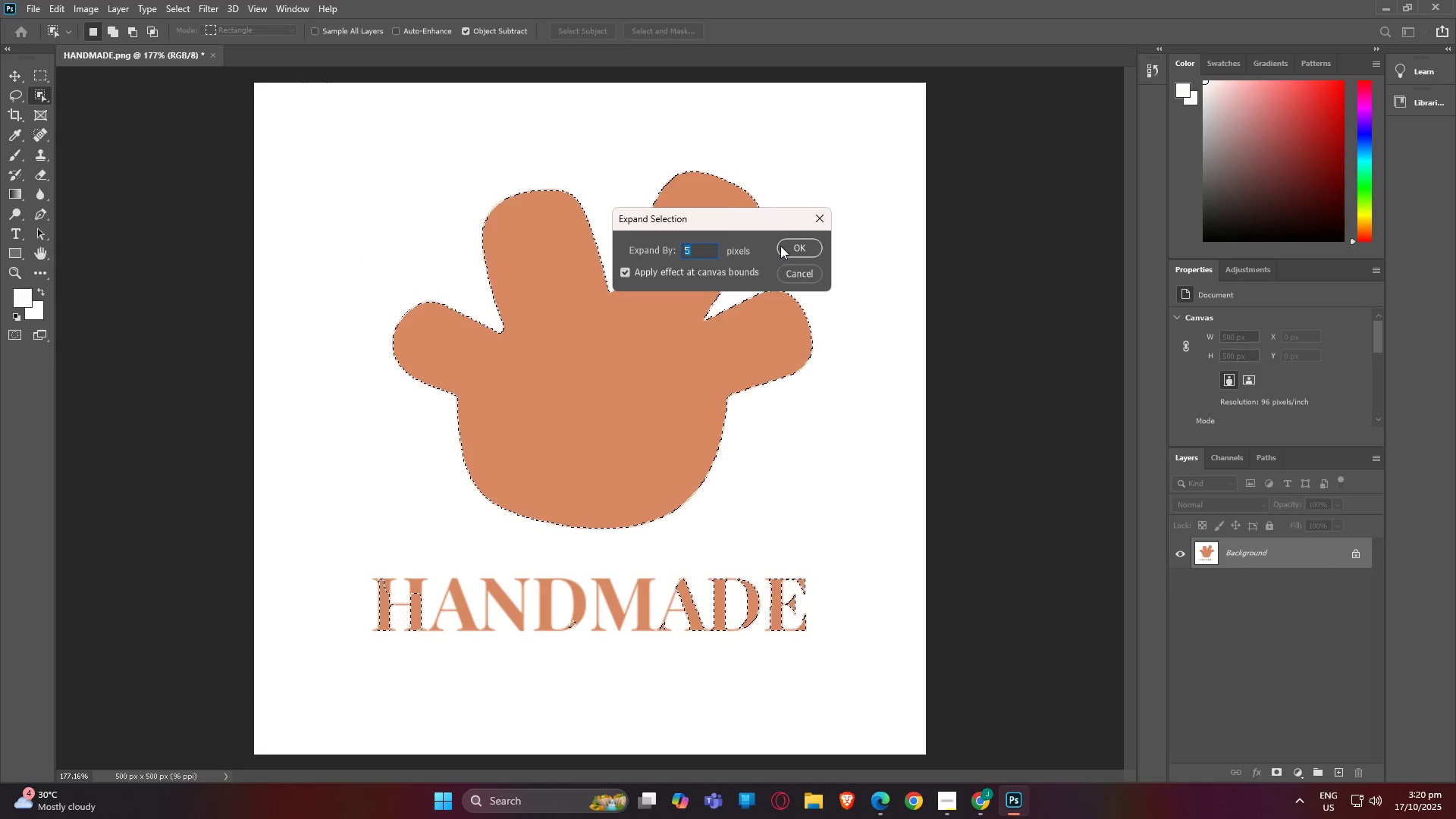 
left_click([789, 245])
 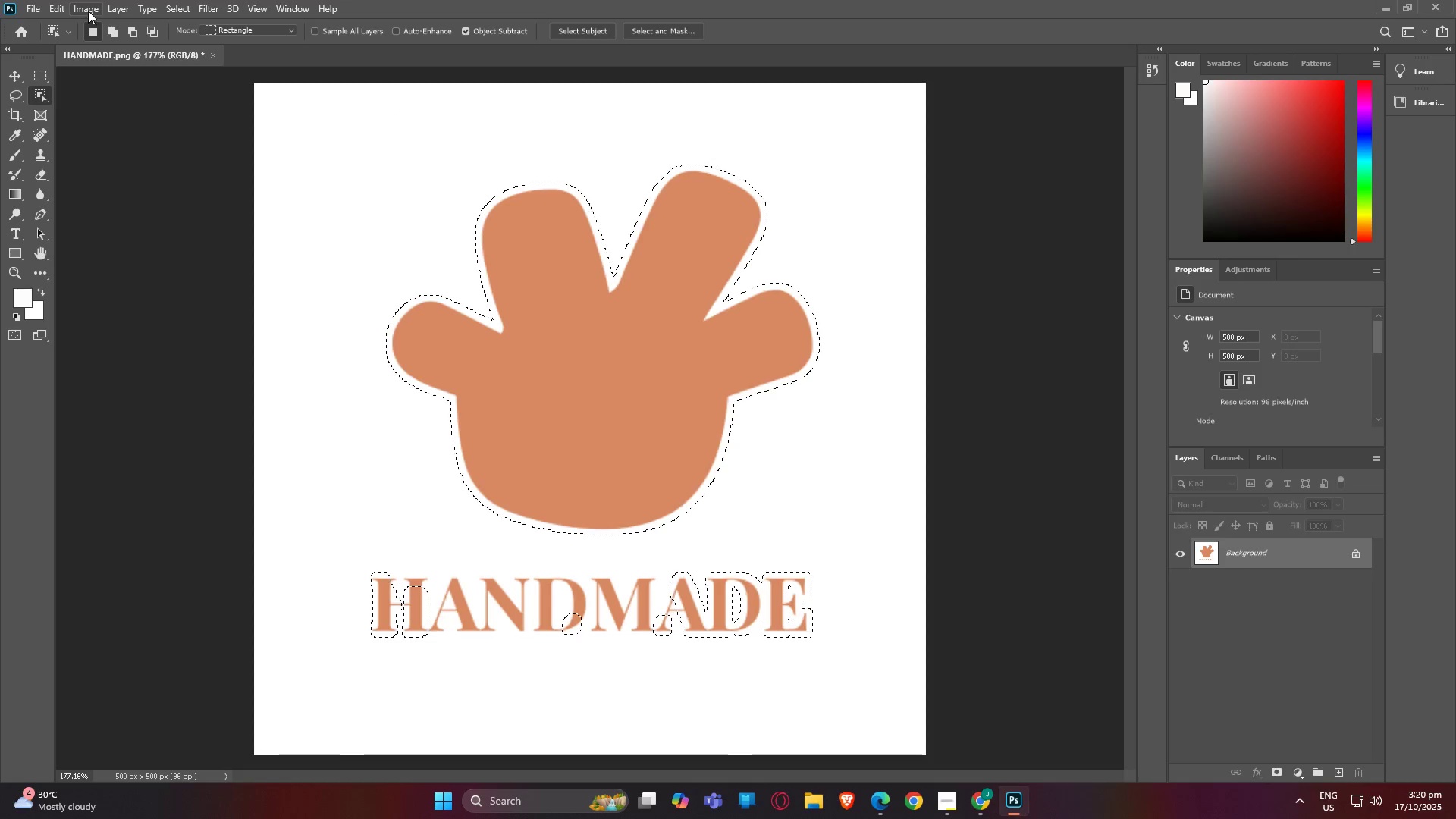 
wait(9.65)
 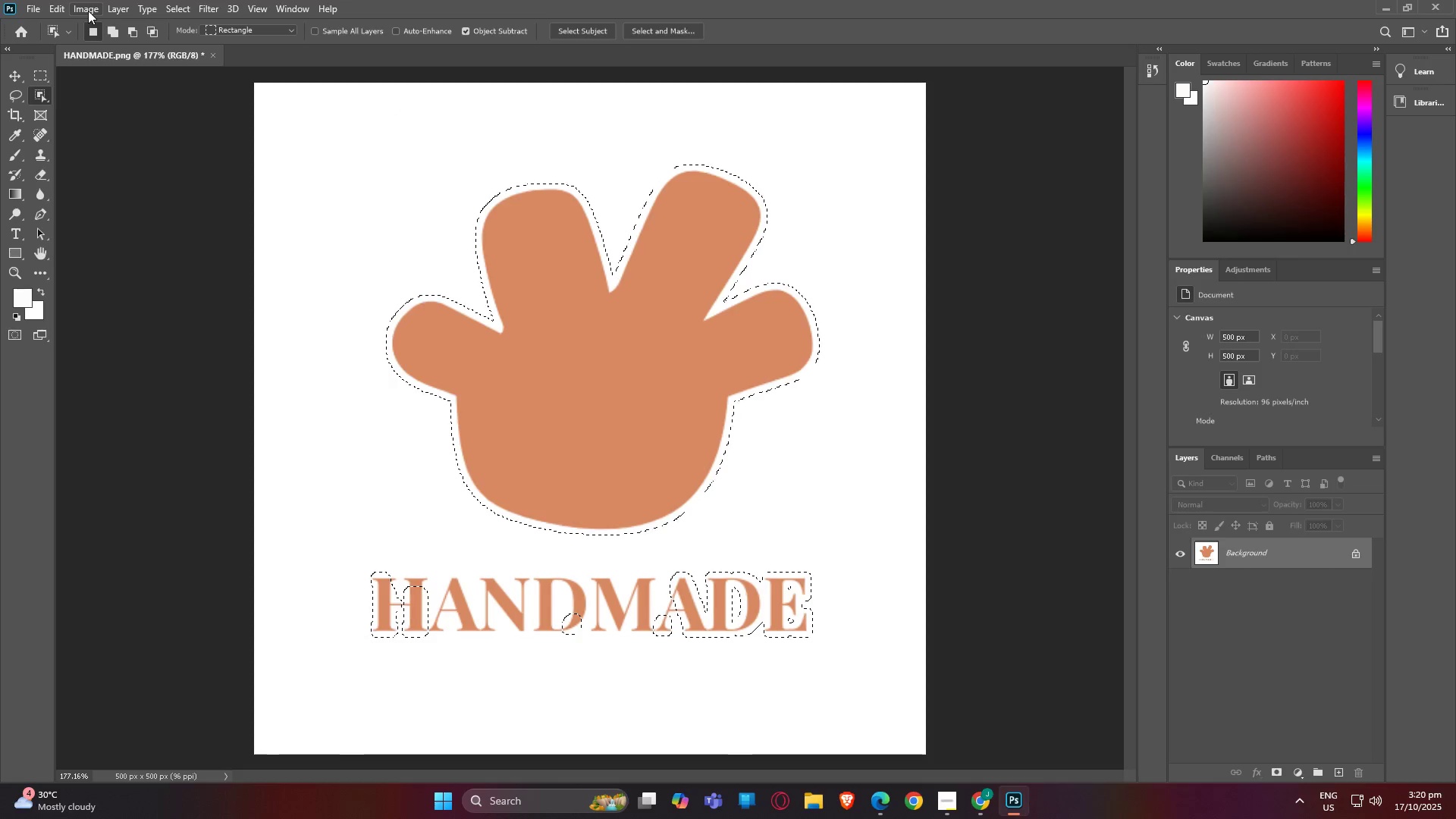 
key(Control+Z)
 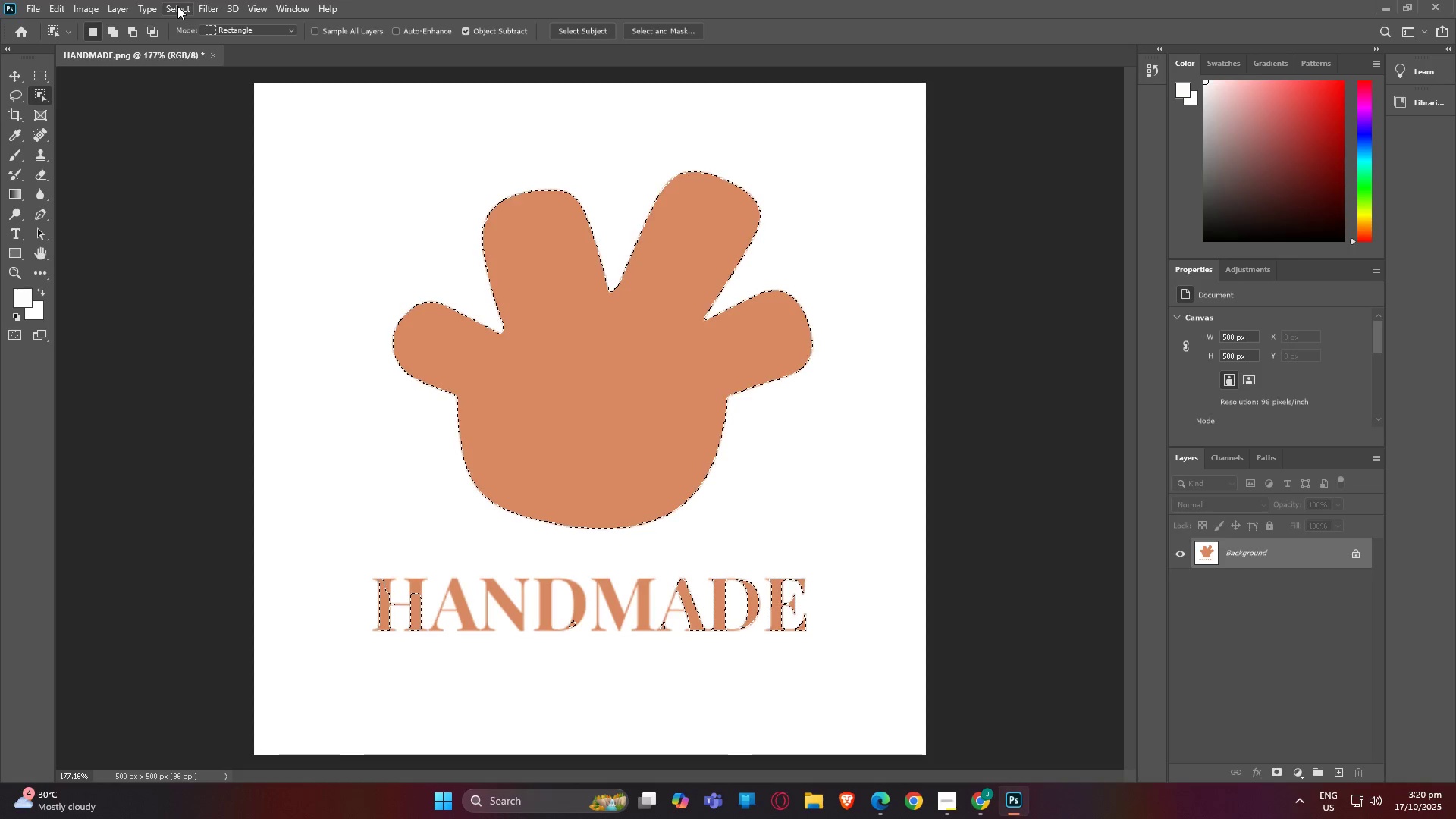 
left_click([177, 6])
 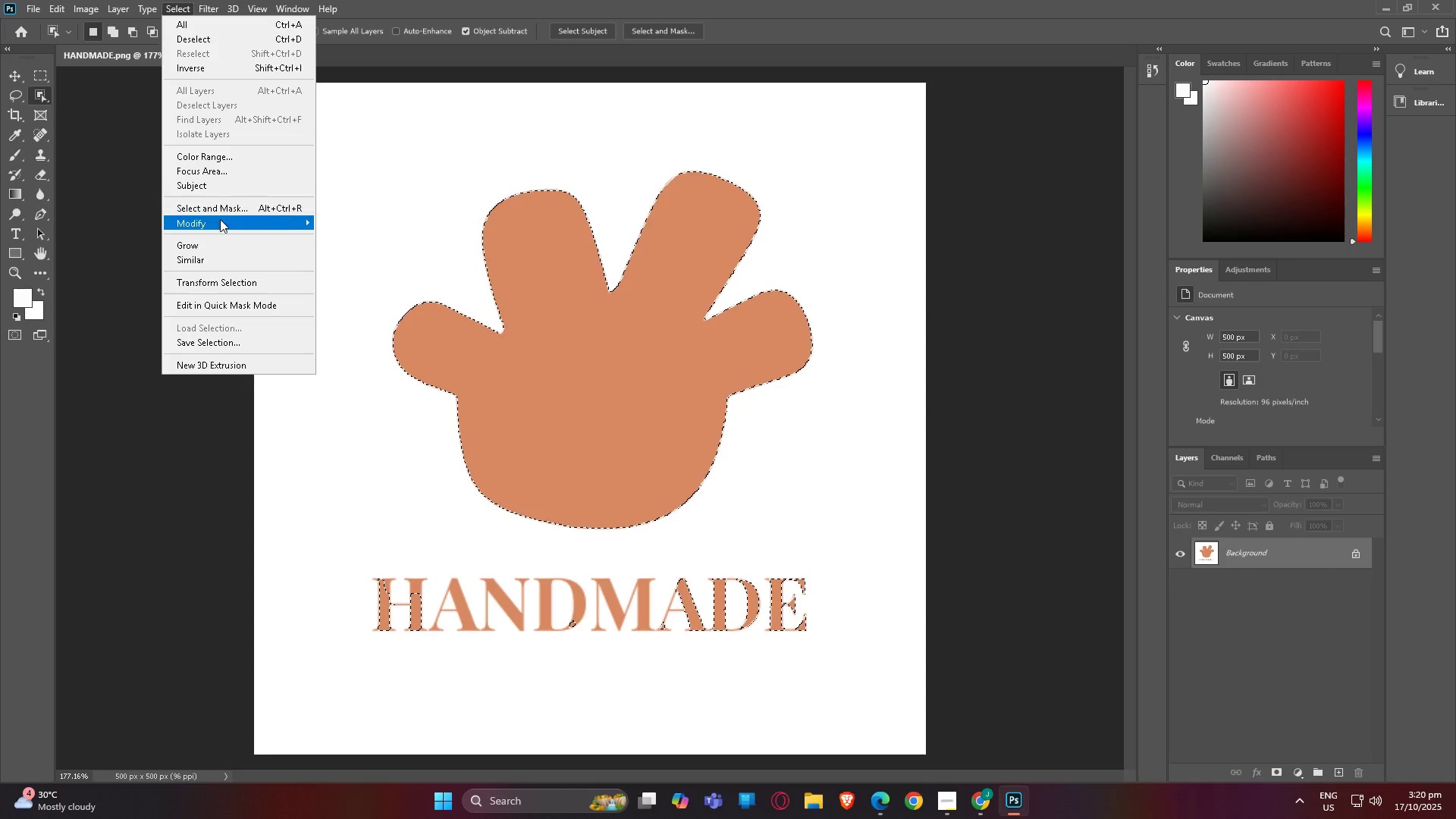 
left_click([221, 224])
 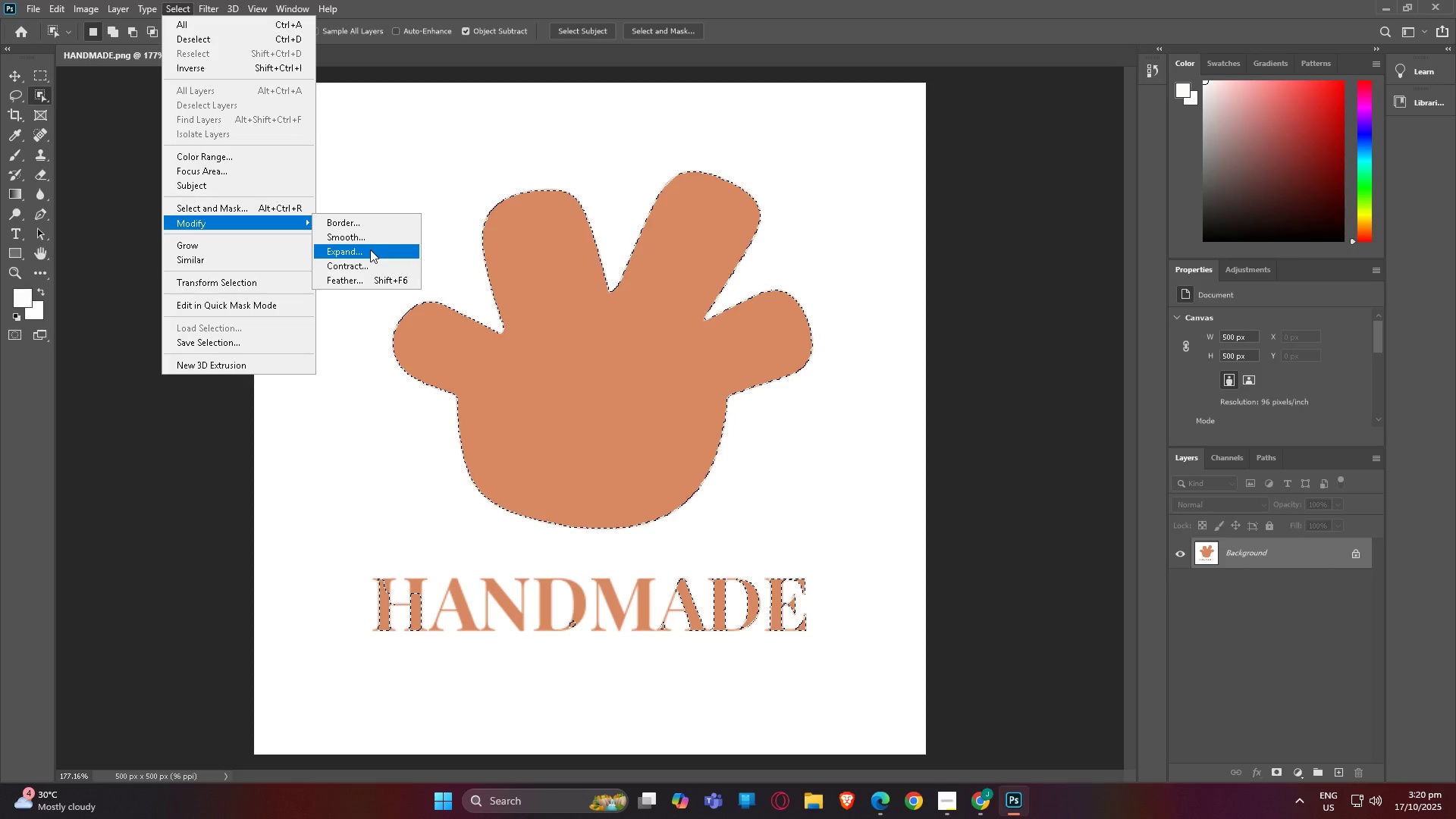 
left_click([370, 249])
 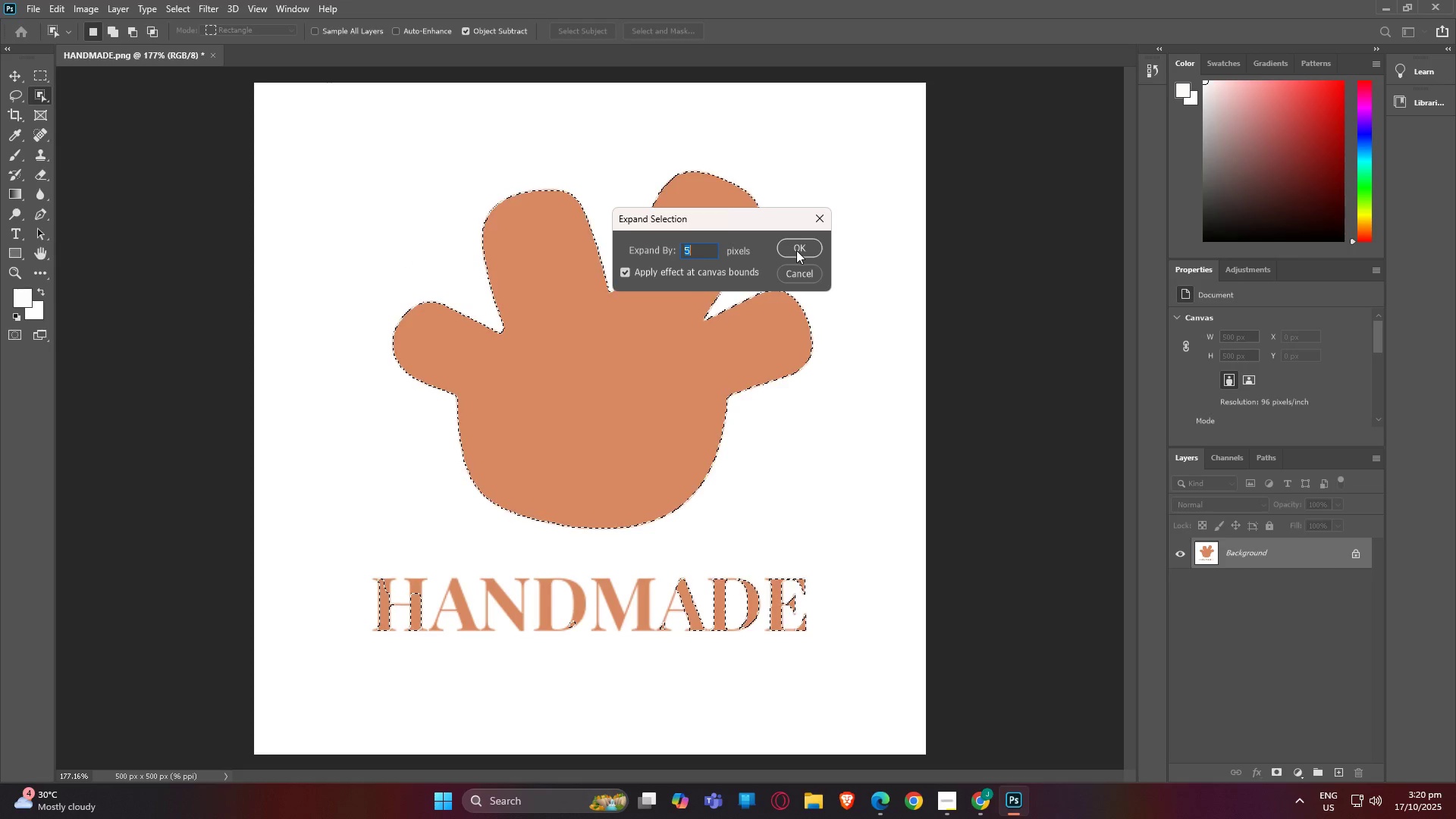 
left_click([796, 250])
 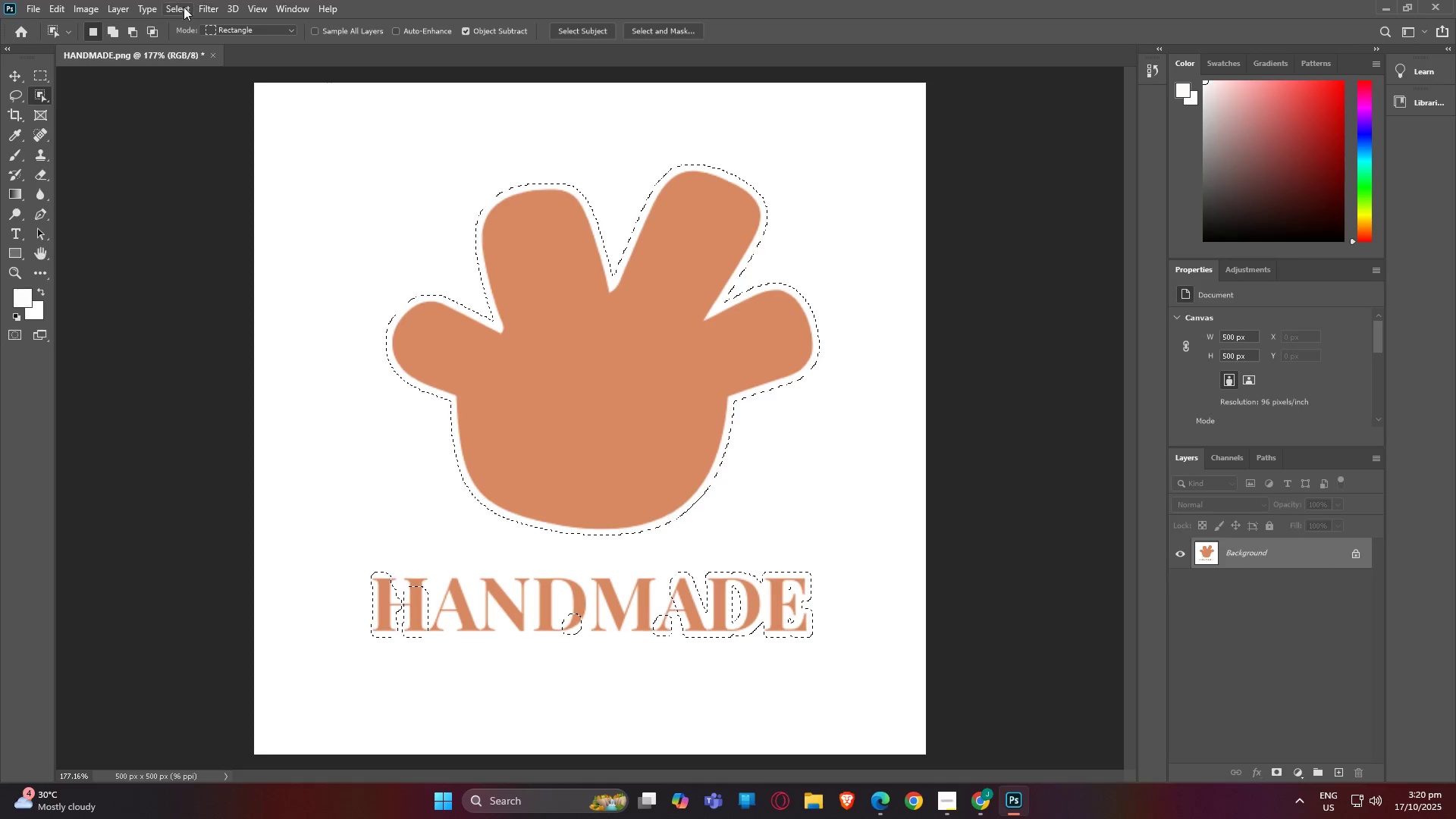 
left_click([180, 7])
 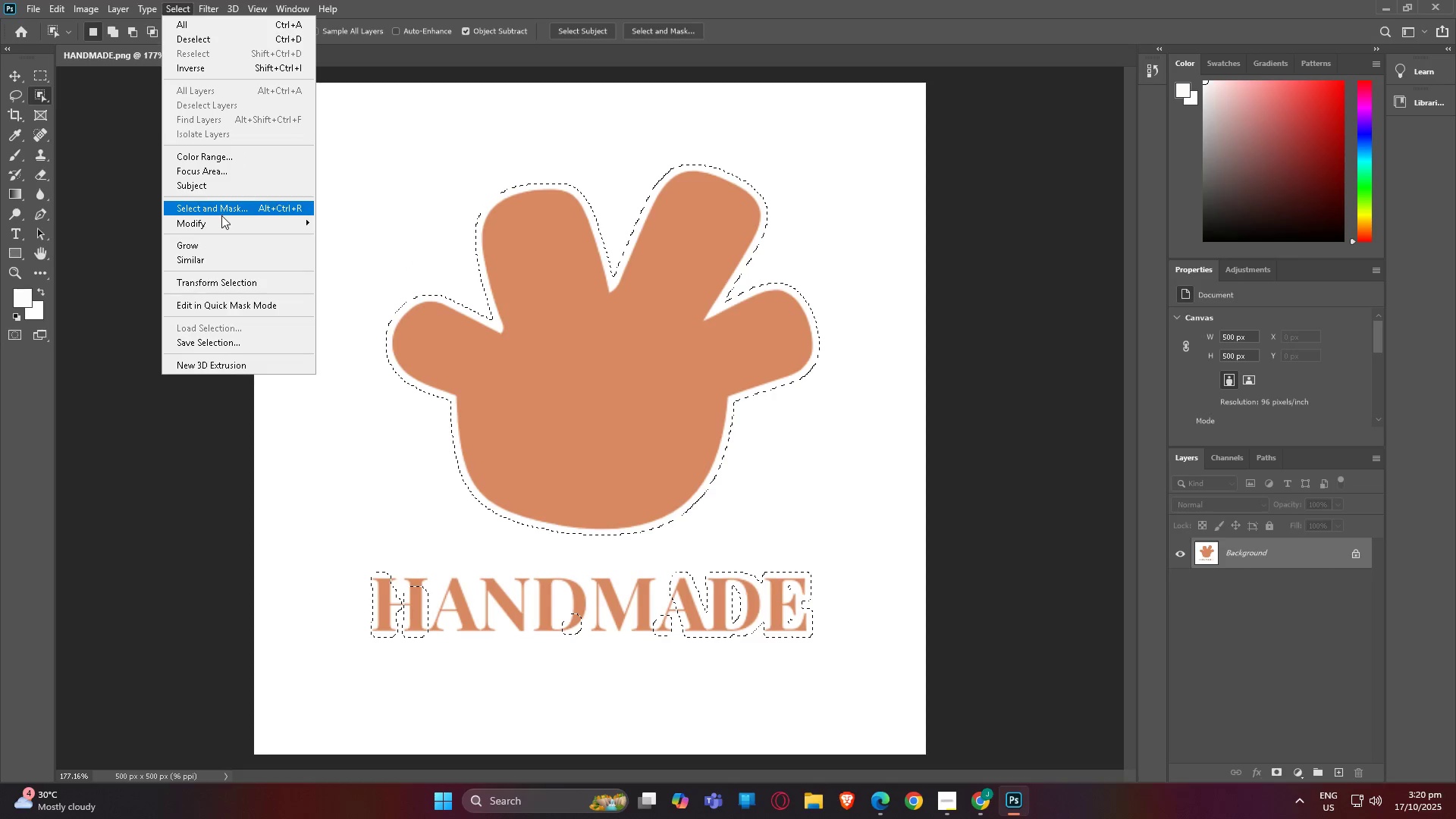 
left_click([224, 219])
 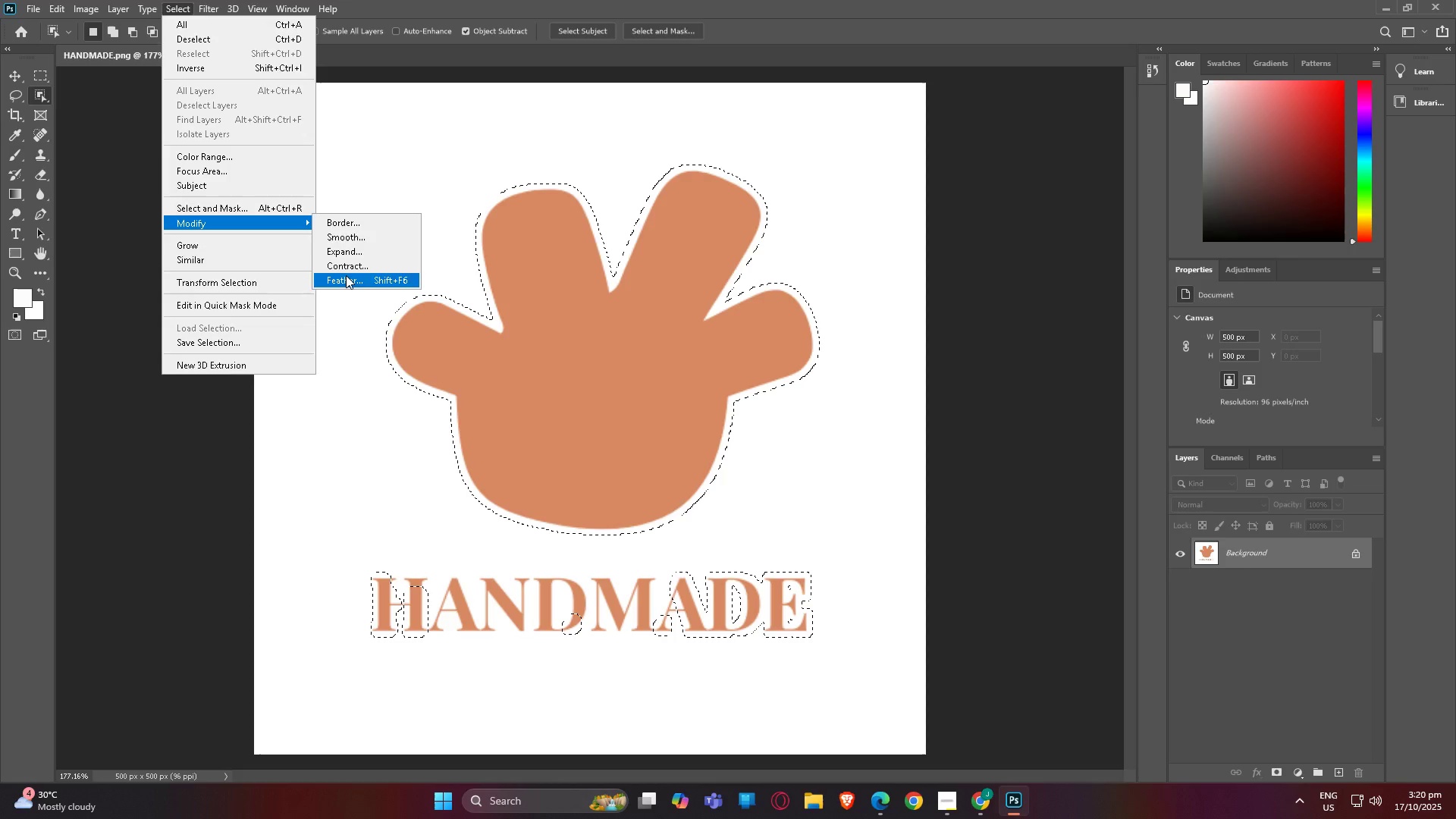 
left_click([347, 278])
 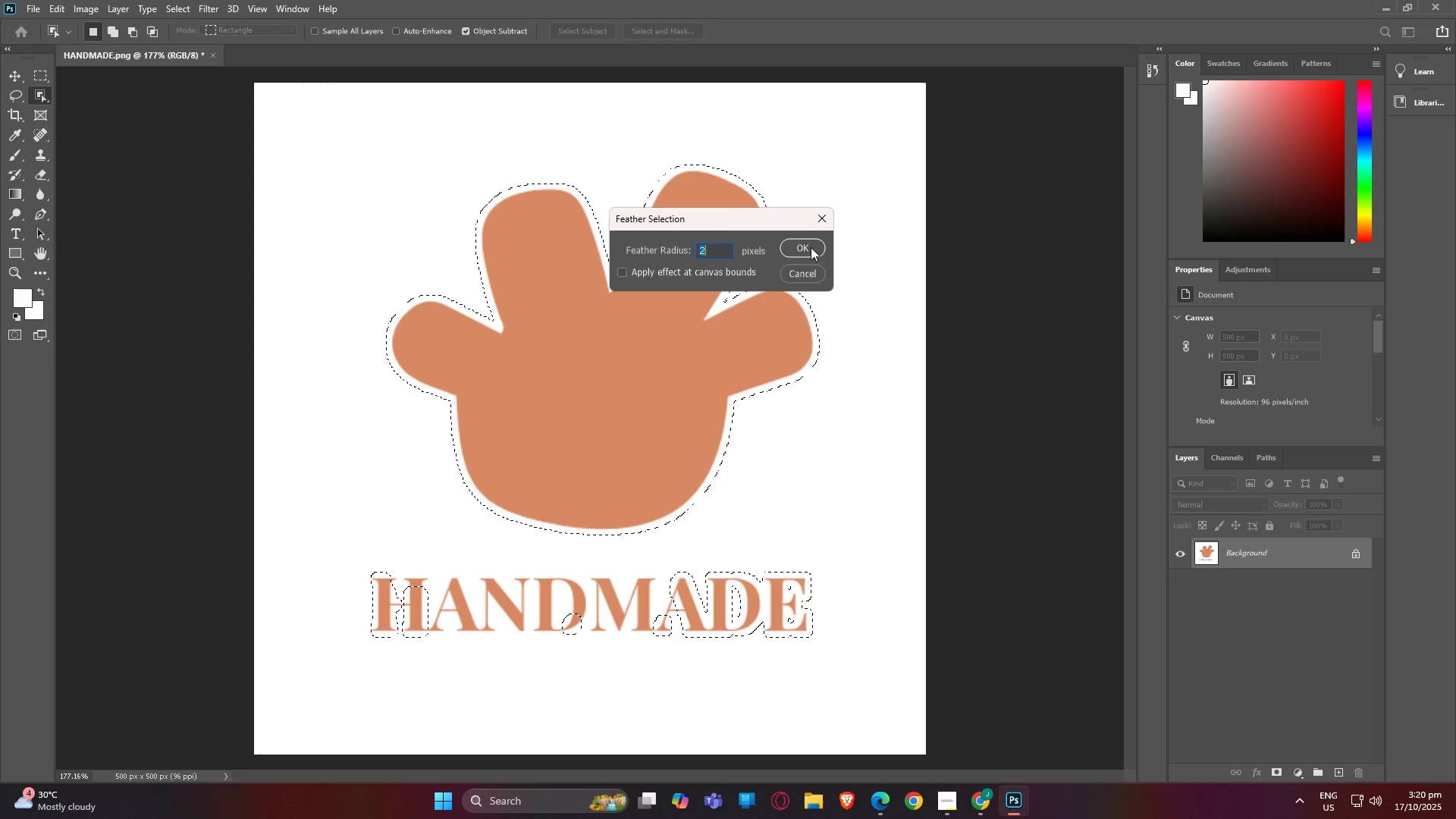 
left_click([811, 247])
 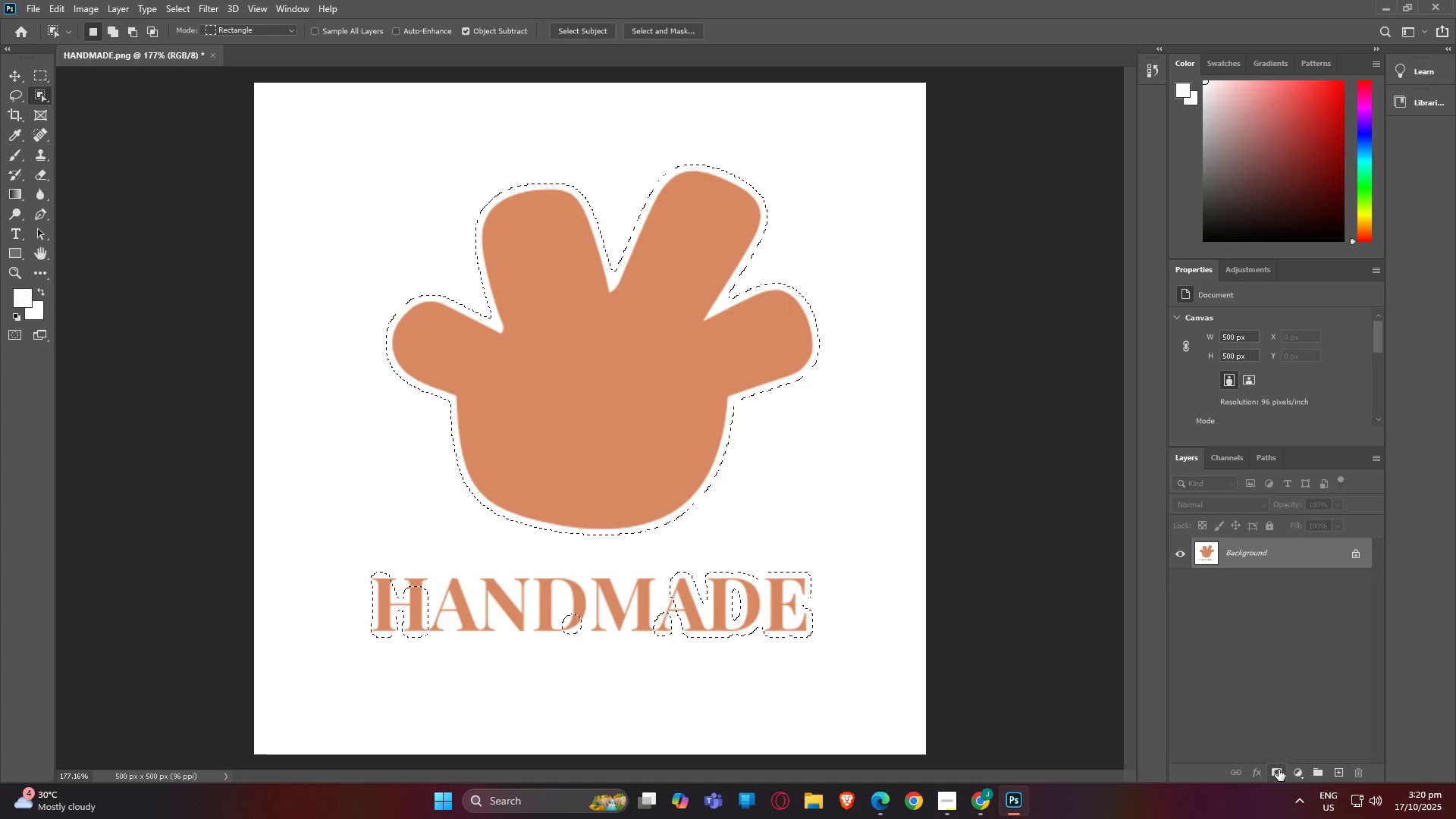 
hold_key(key=AltLeft, duration=1.5)
scroll: coordinate [619, 442], scroll_direction: up, amount: 5.0
 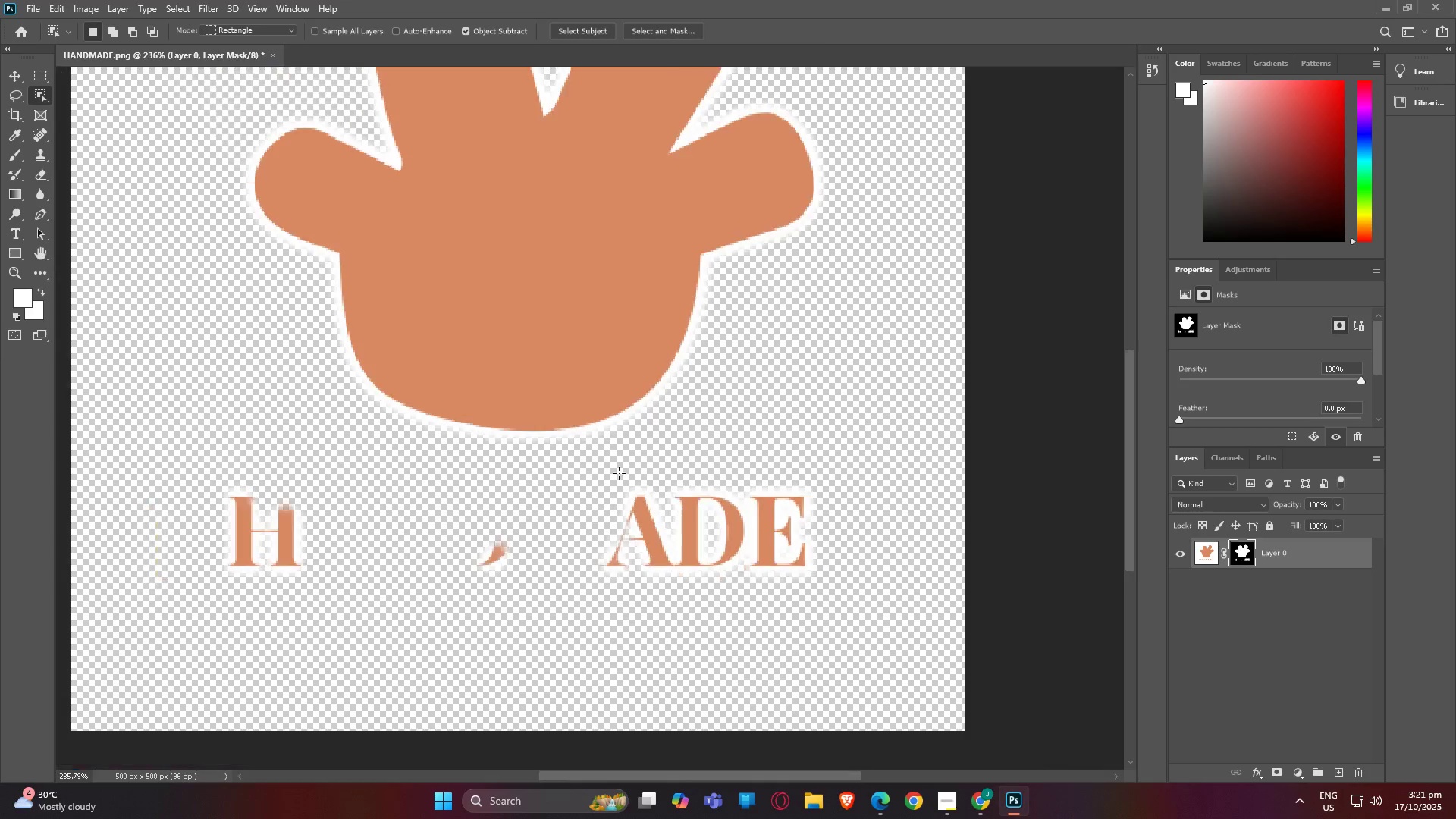 
hold_key(key=AltLeft, duration=1.51)
 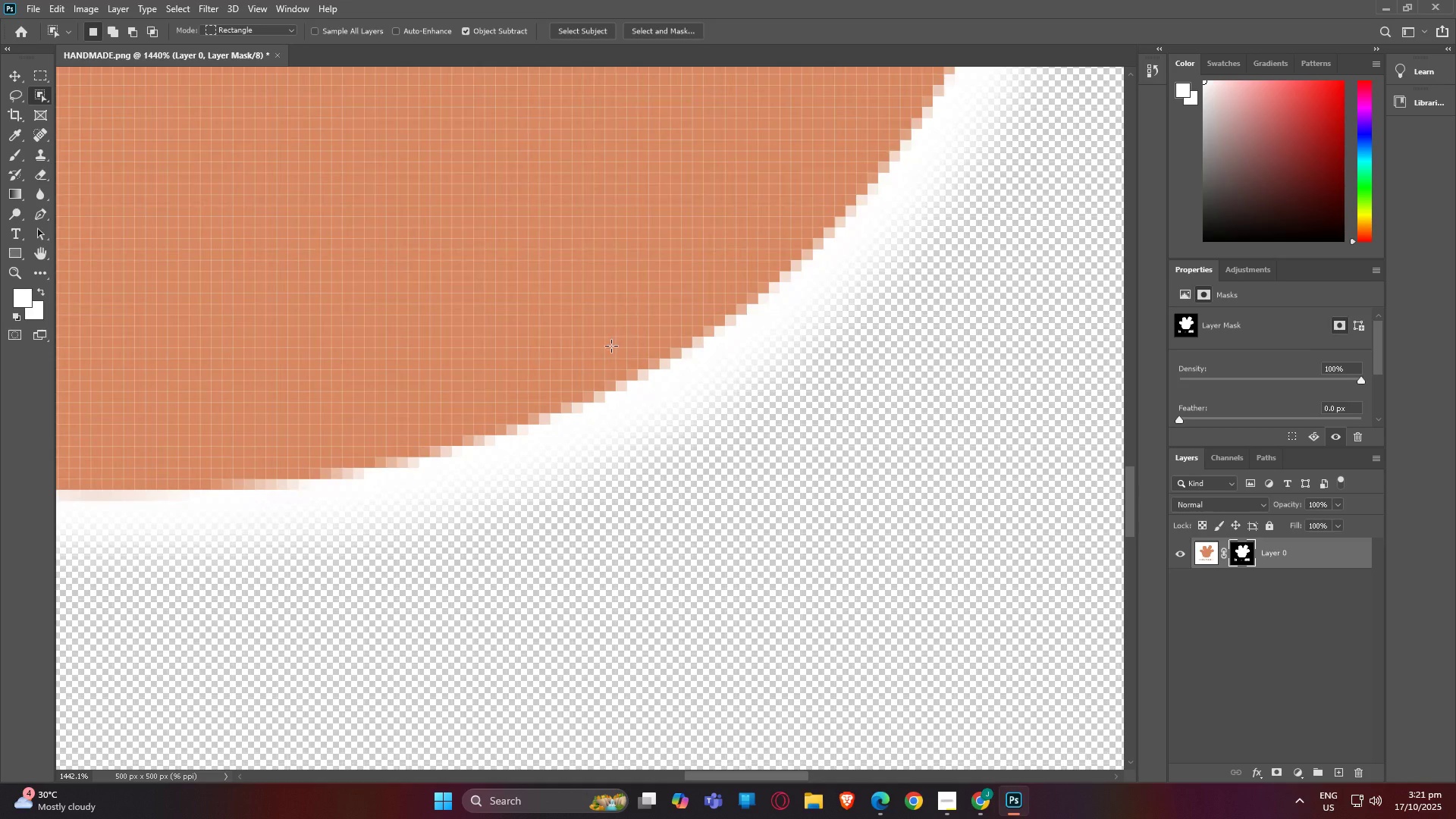 
hold_key(key=AltLeft, duration=1.53)
 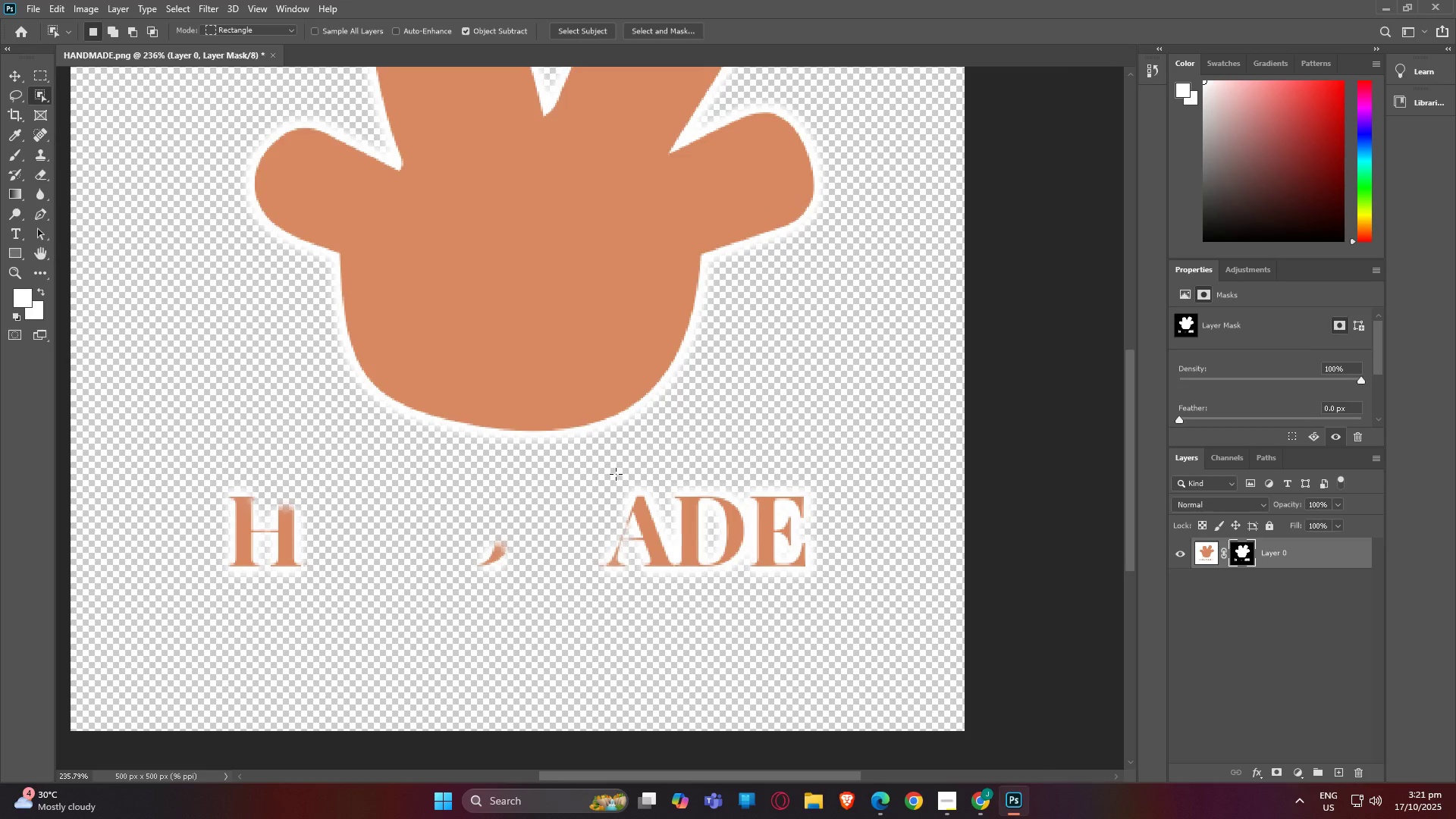 
key(Alt+AltLeft)
 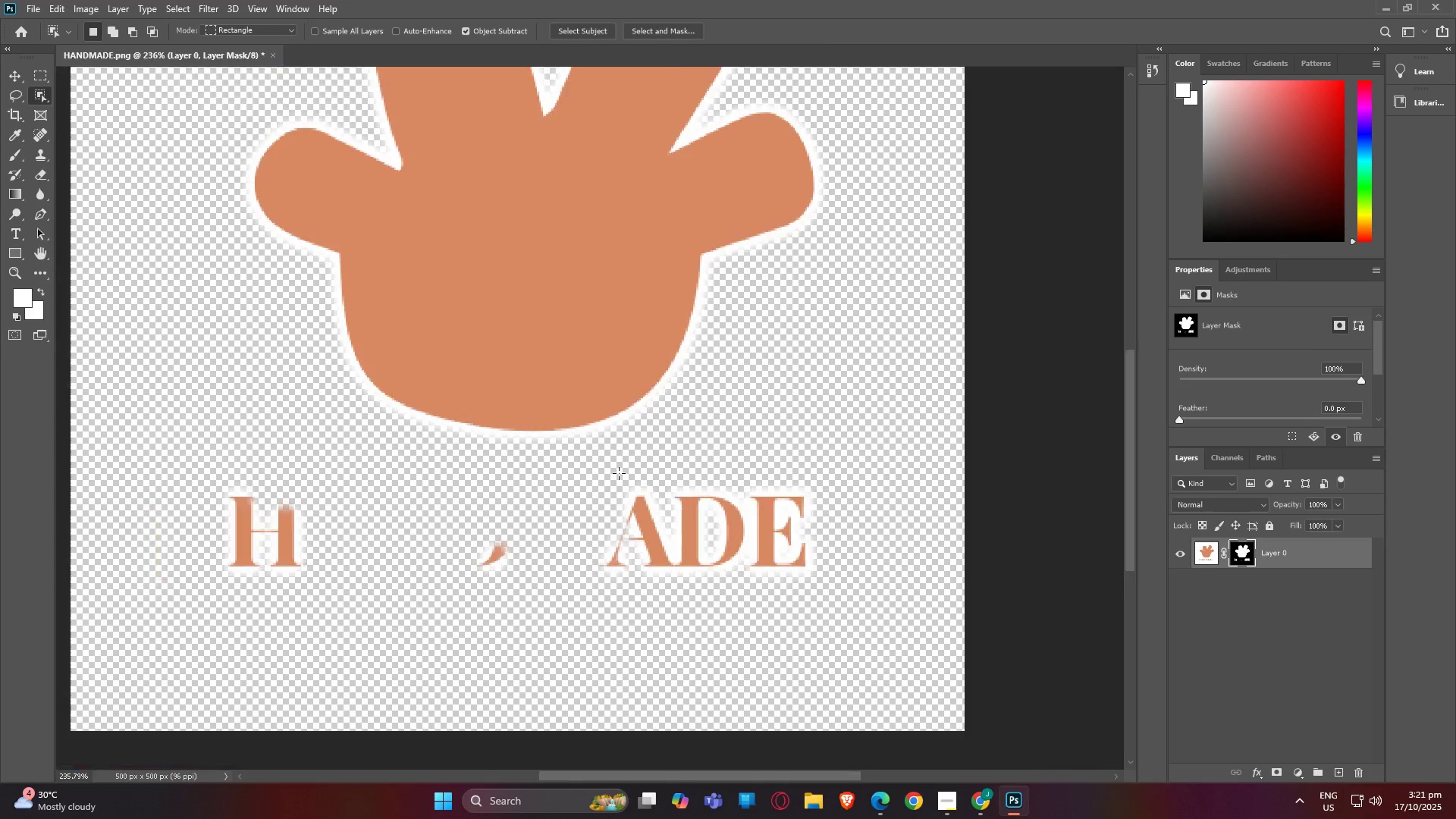 
key(Alt+AltLeft)
 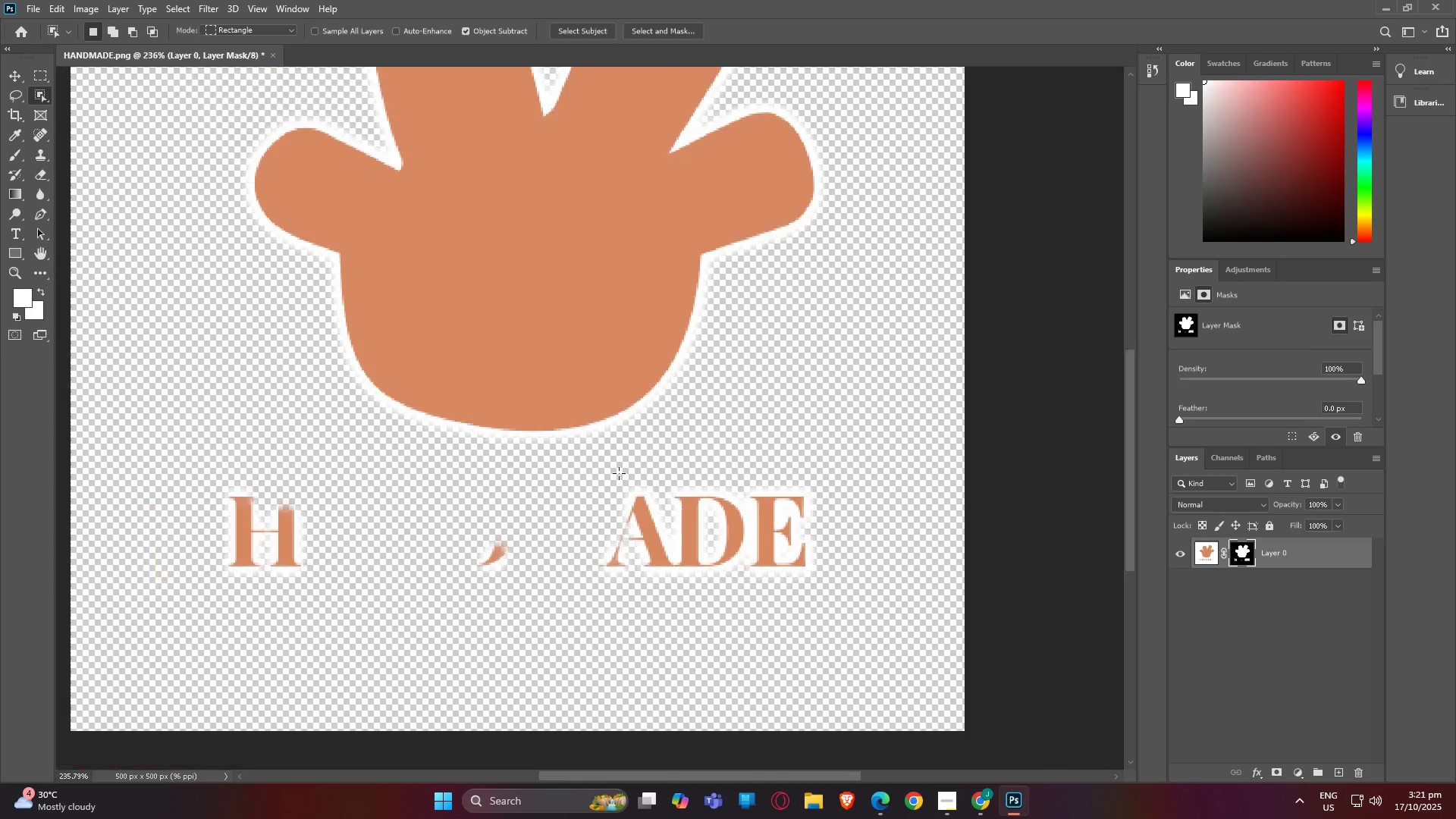 
key(Alt+AltLeft)
 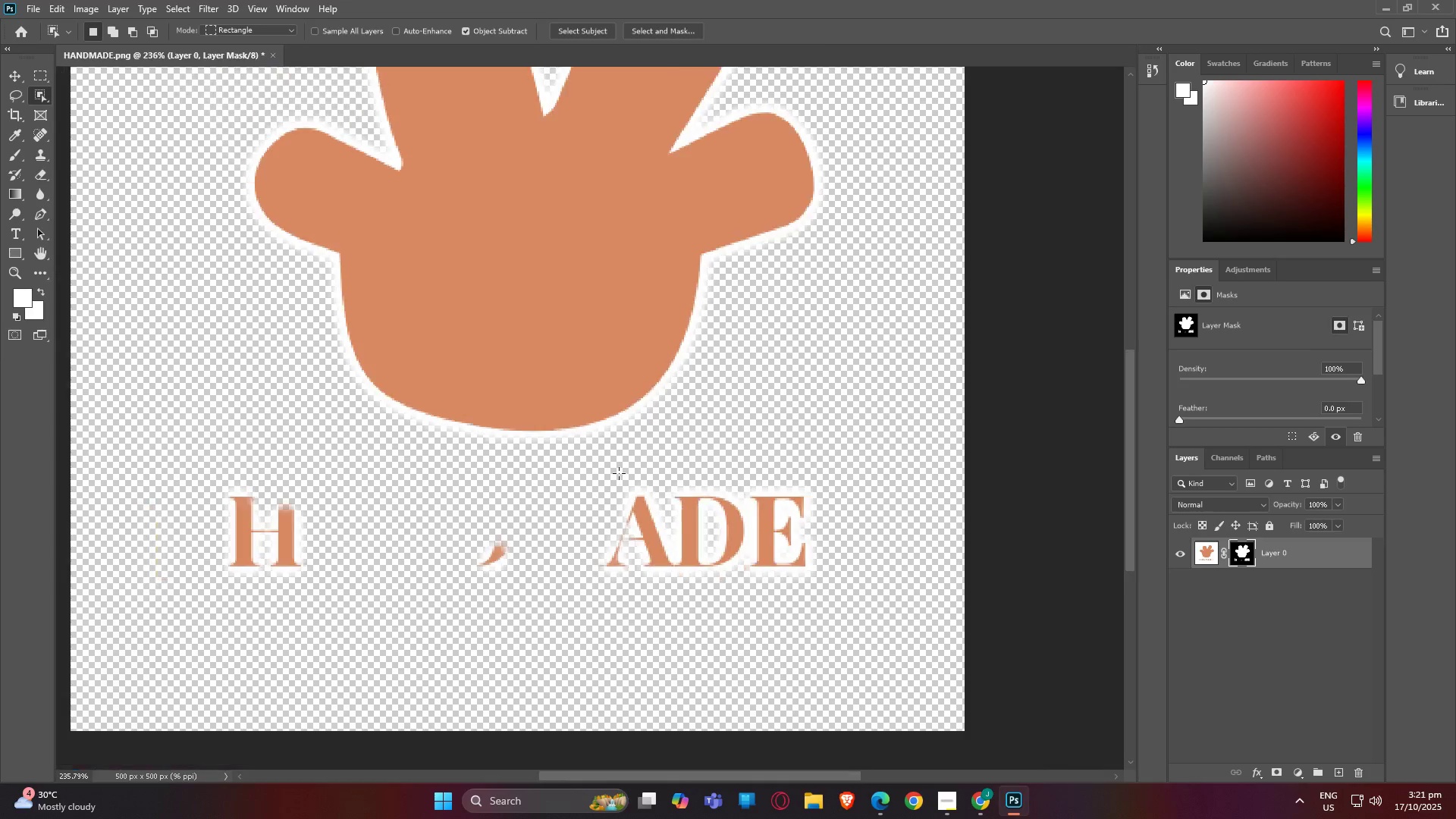 
scroll: coordinate [619, 473], scroll_direction: down, amount: 2.0
 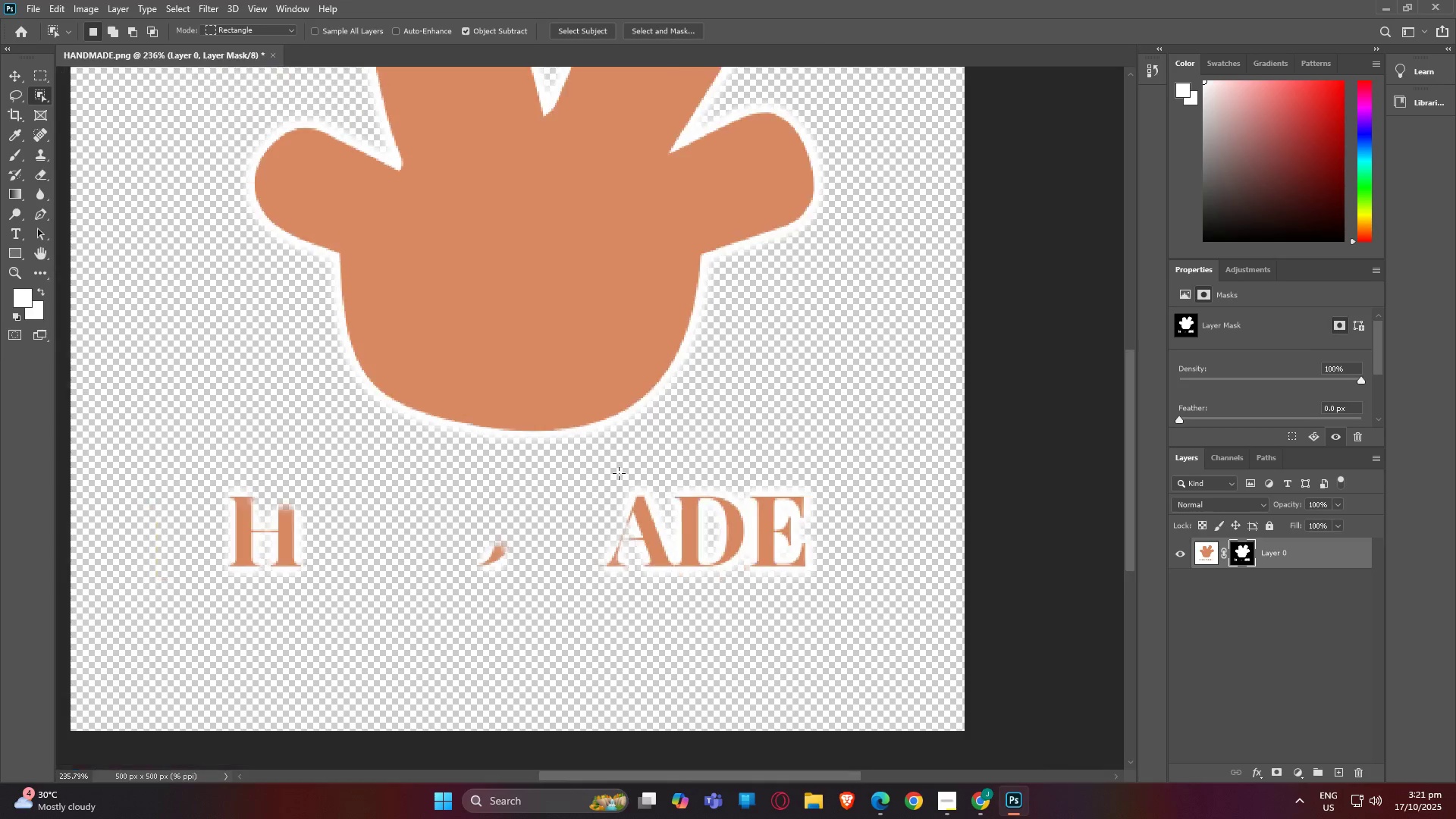 
key(Alt+AltLeft)
 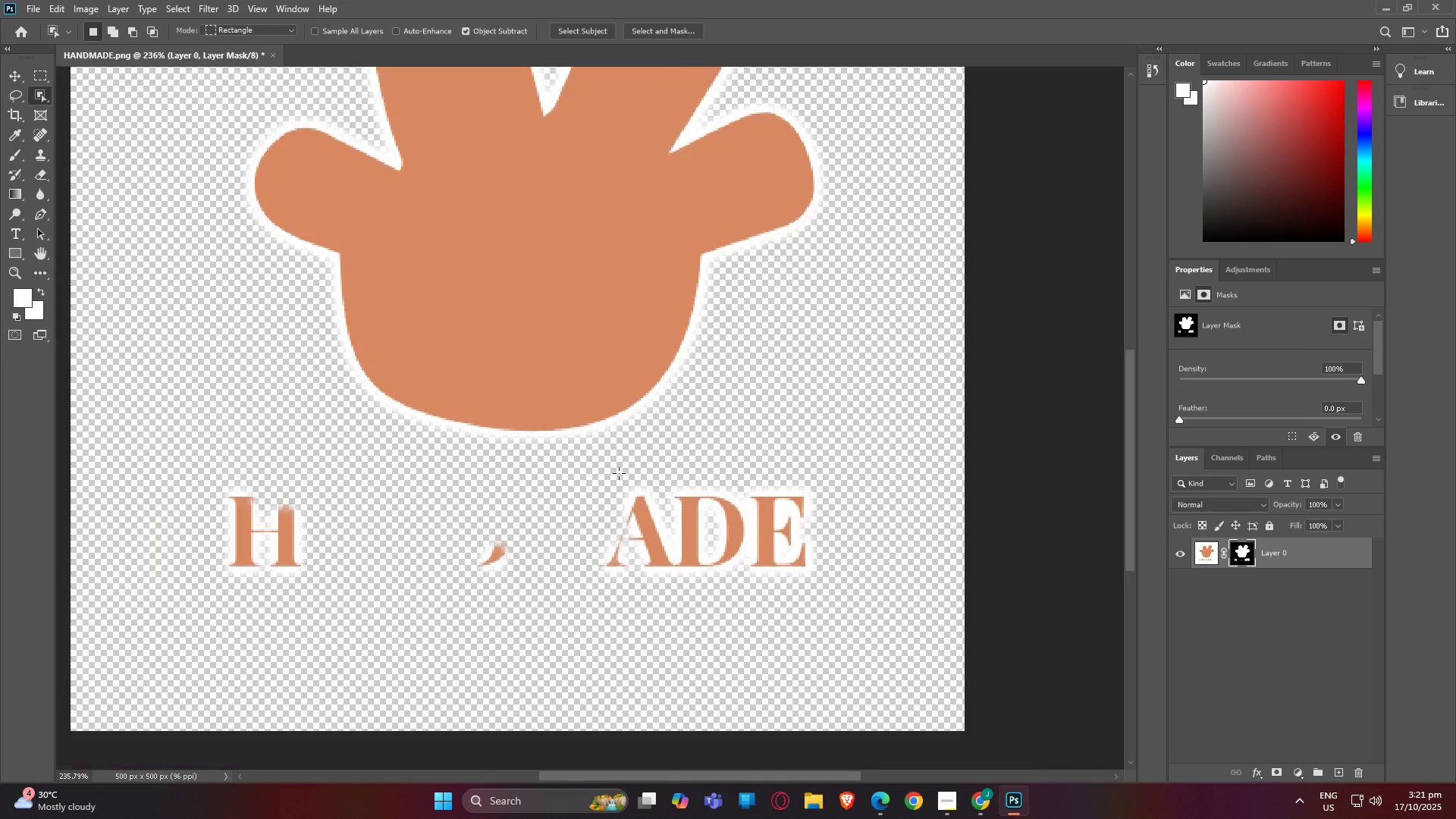 
key(Alt+AltLeft)
 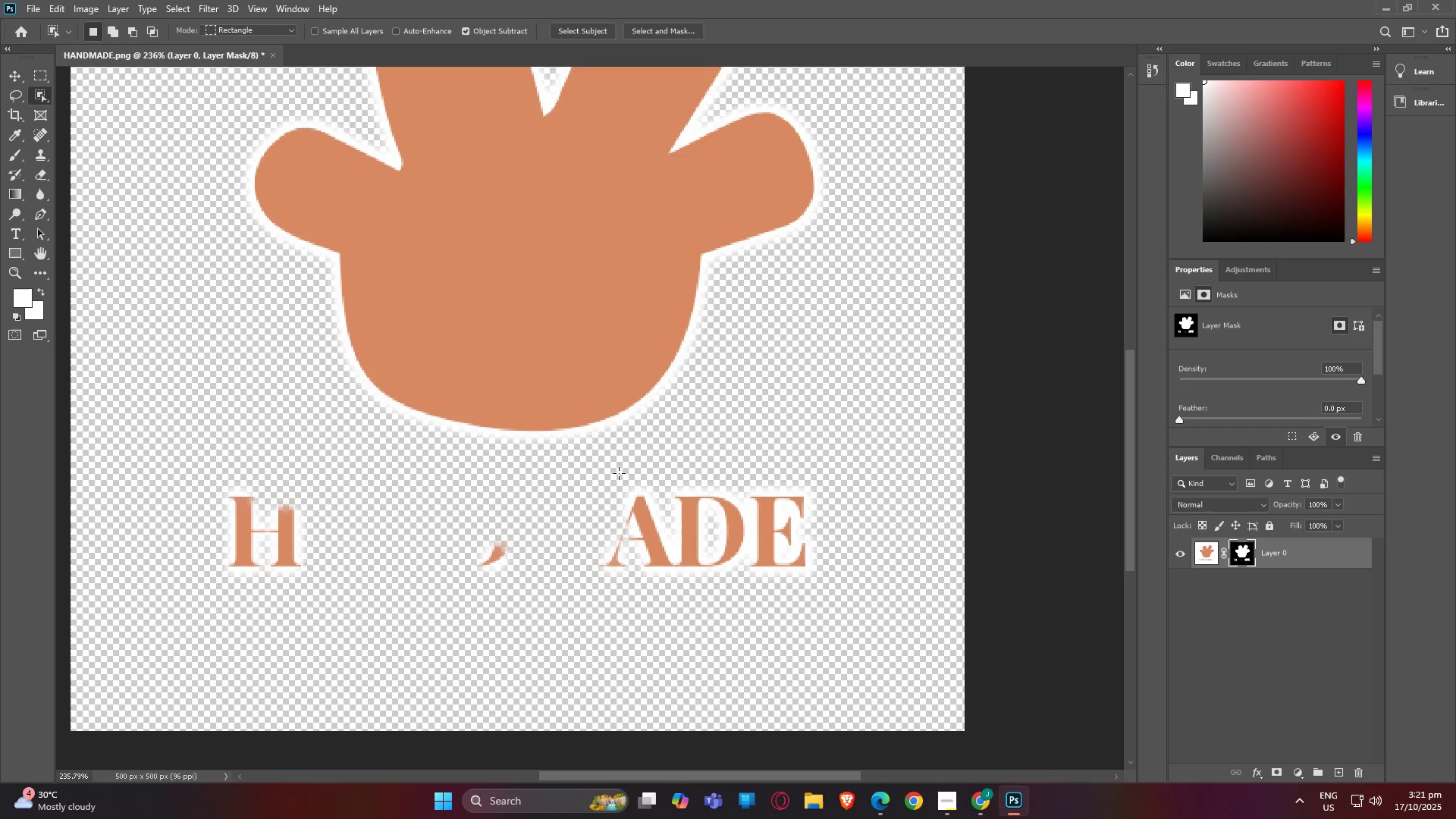 
key(Alt+AltLeft)
 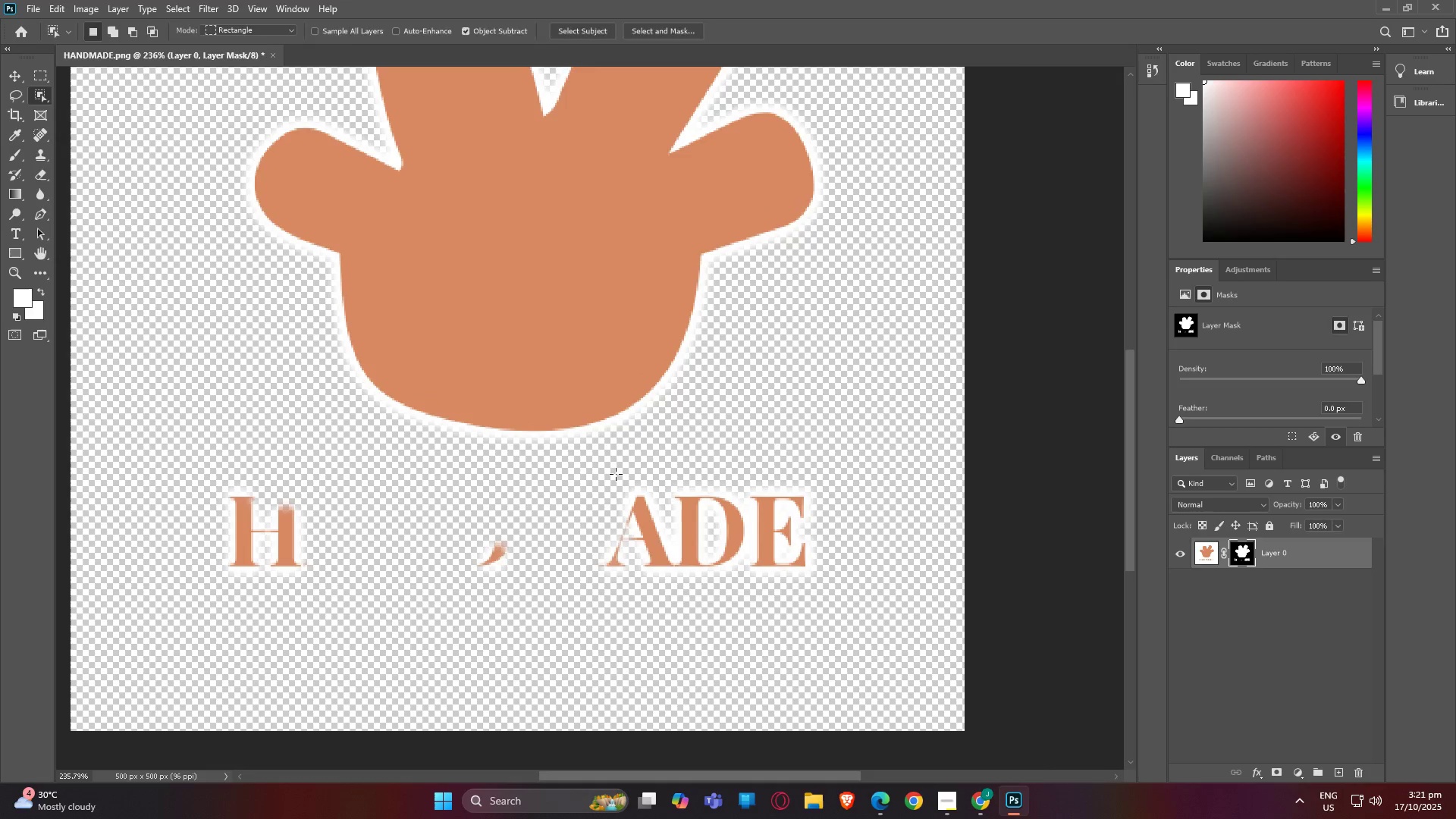 
type(BB)
 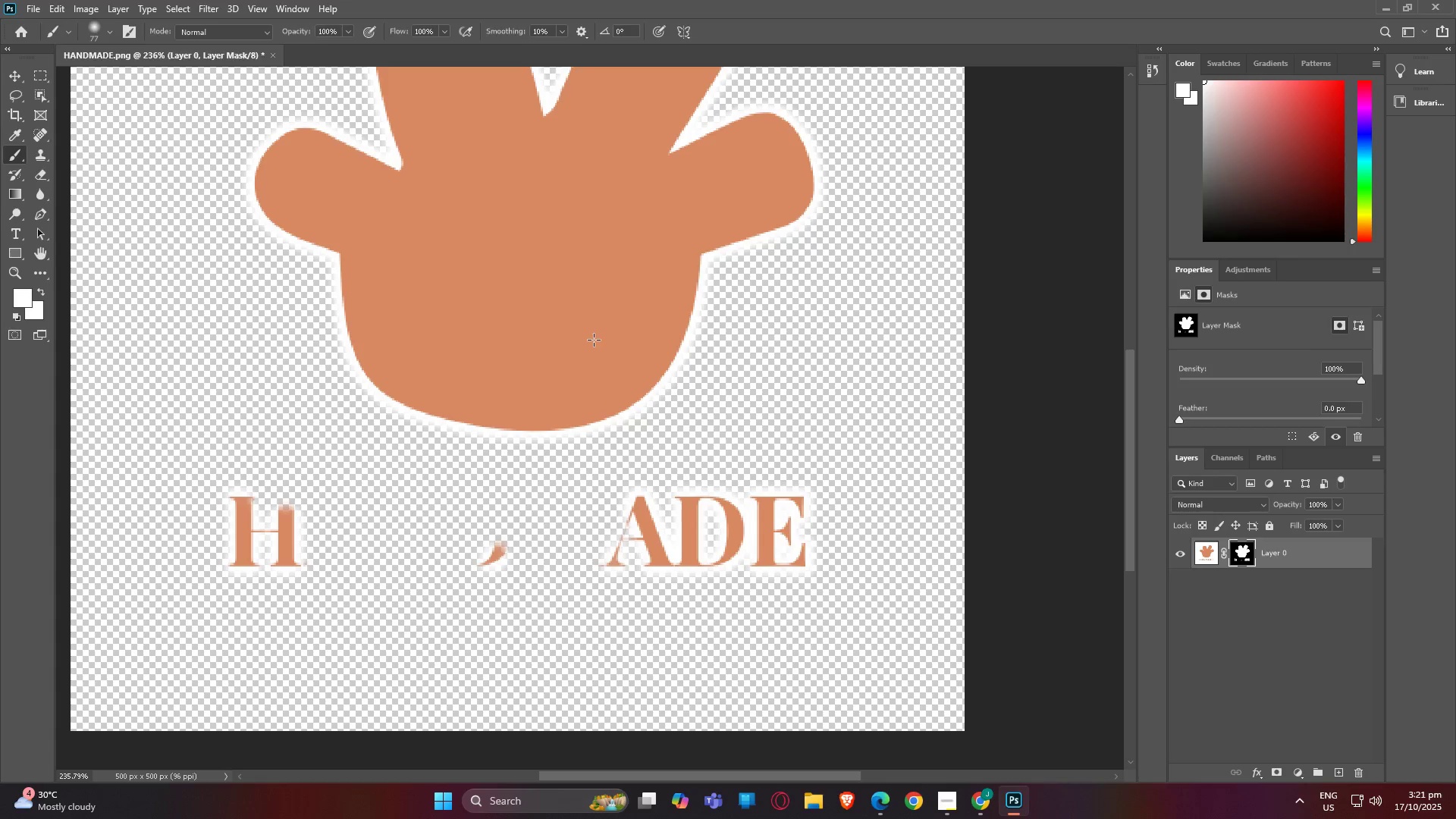 
key(Control+Z)
 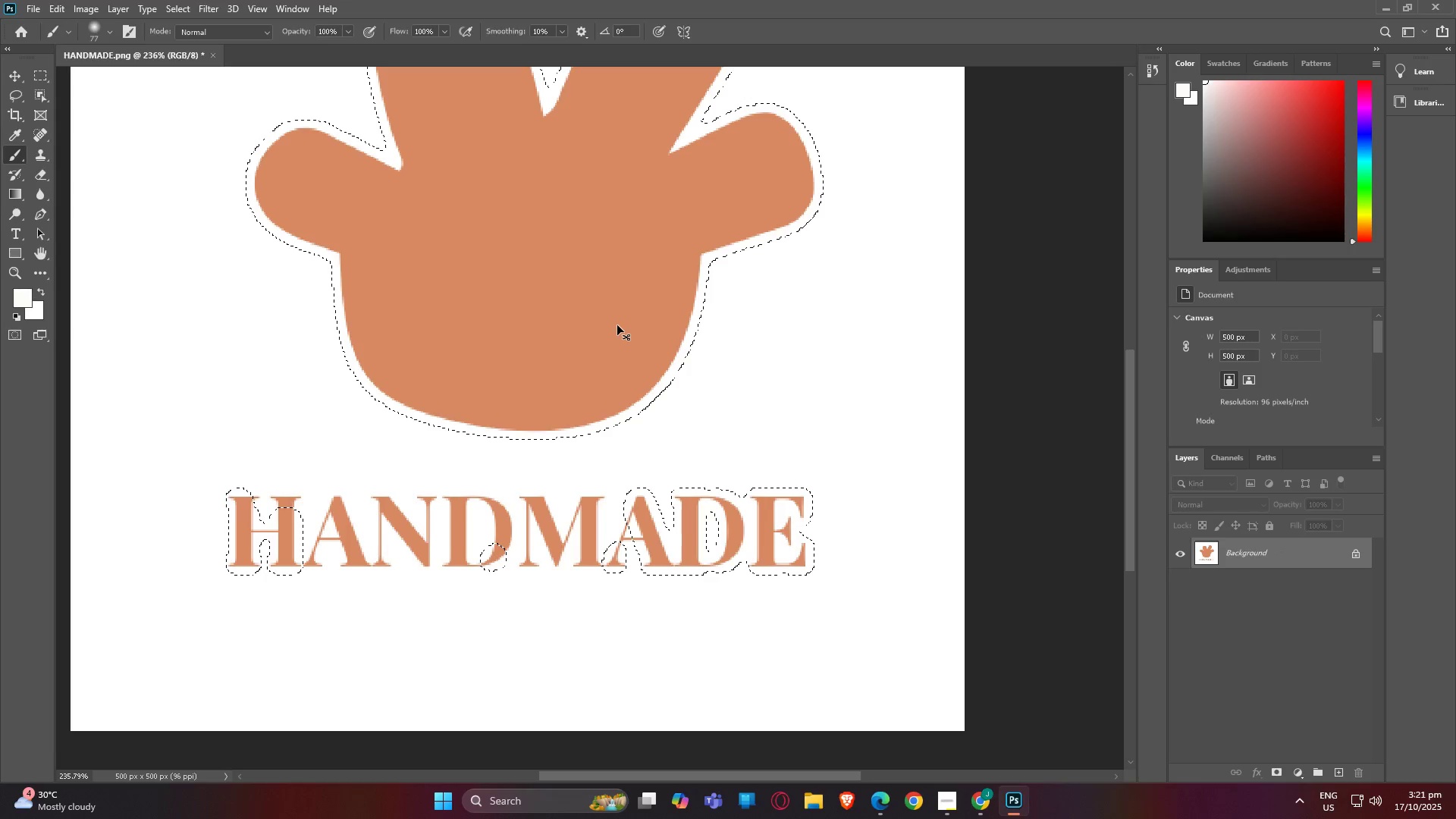 
key(Control+Z)
 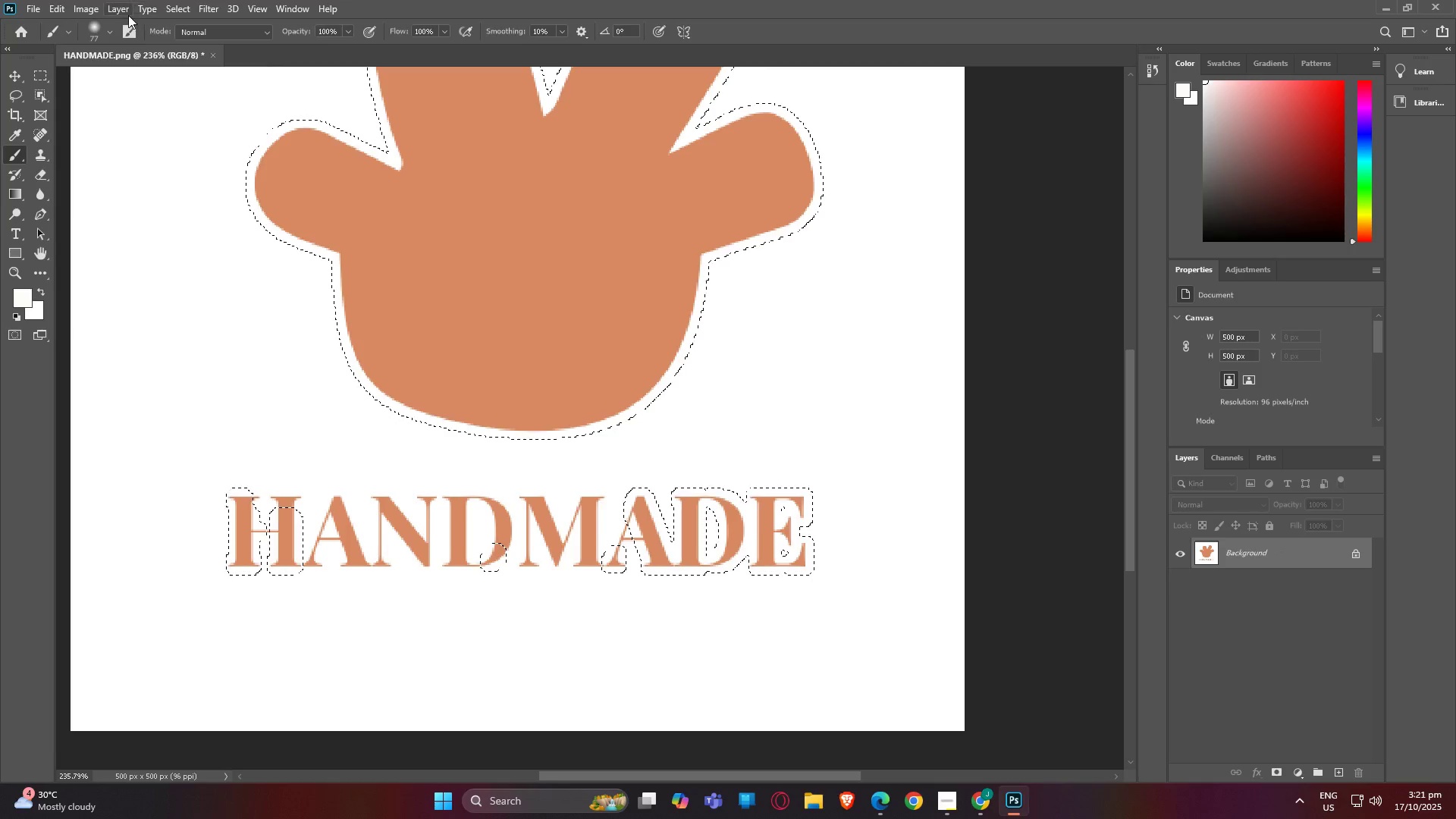 
key(Control+Z)
 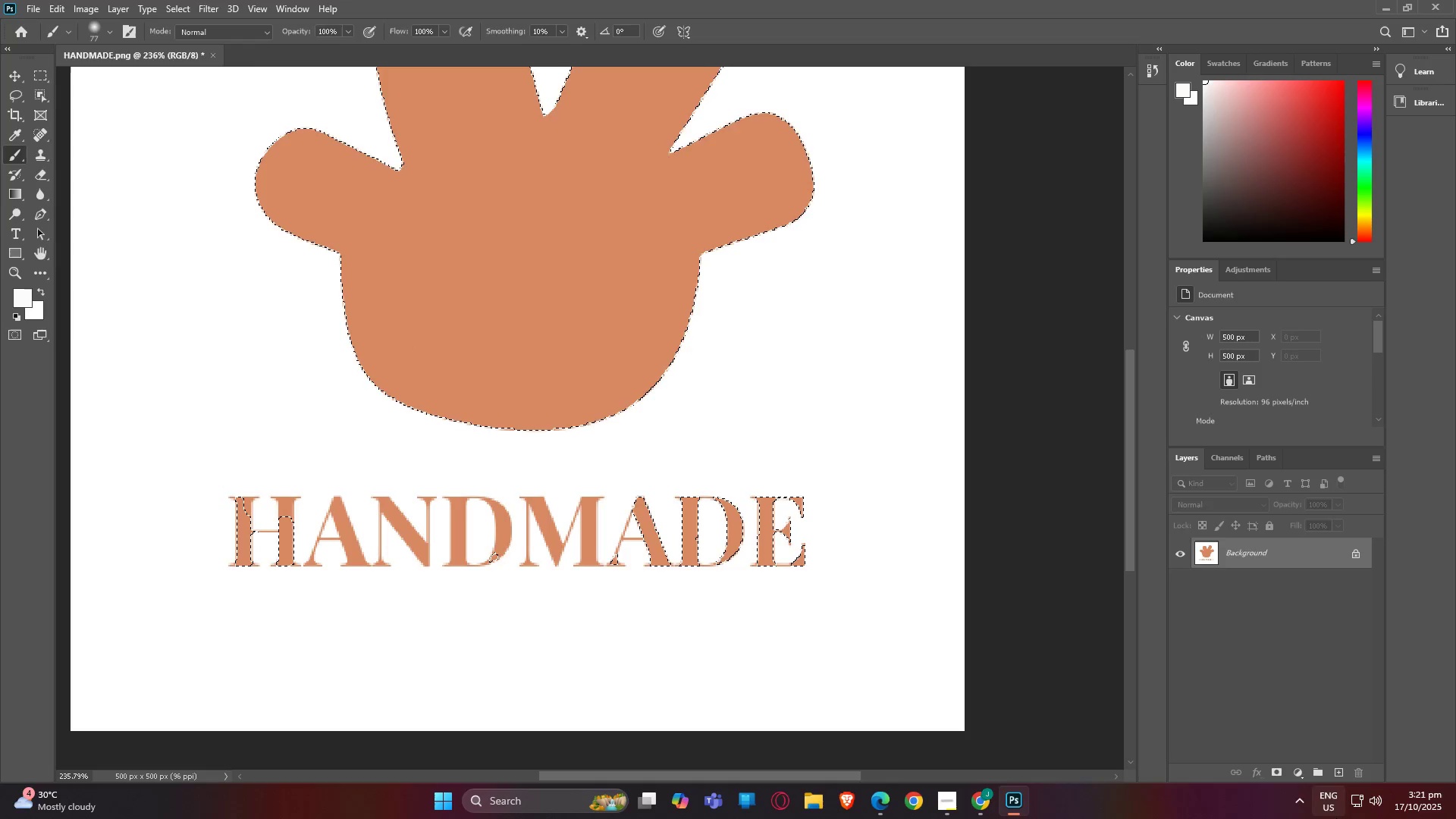 
left_click([1279, 772])
 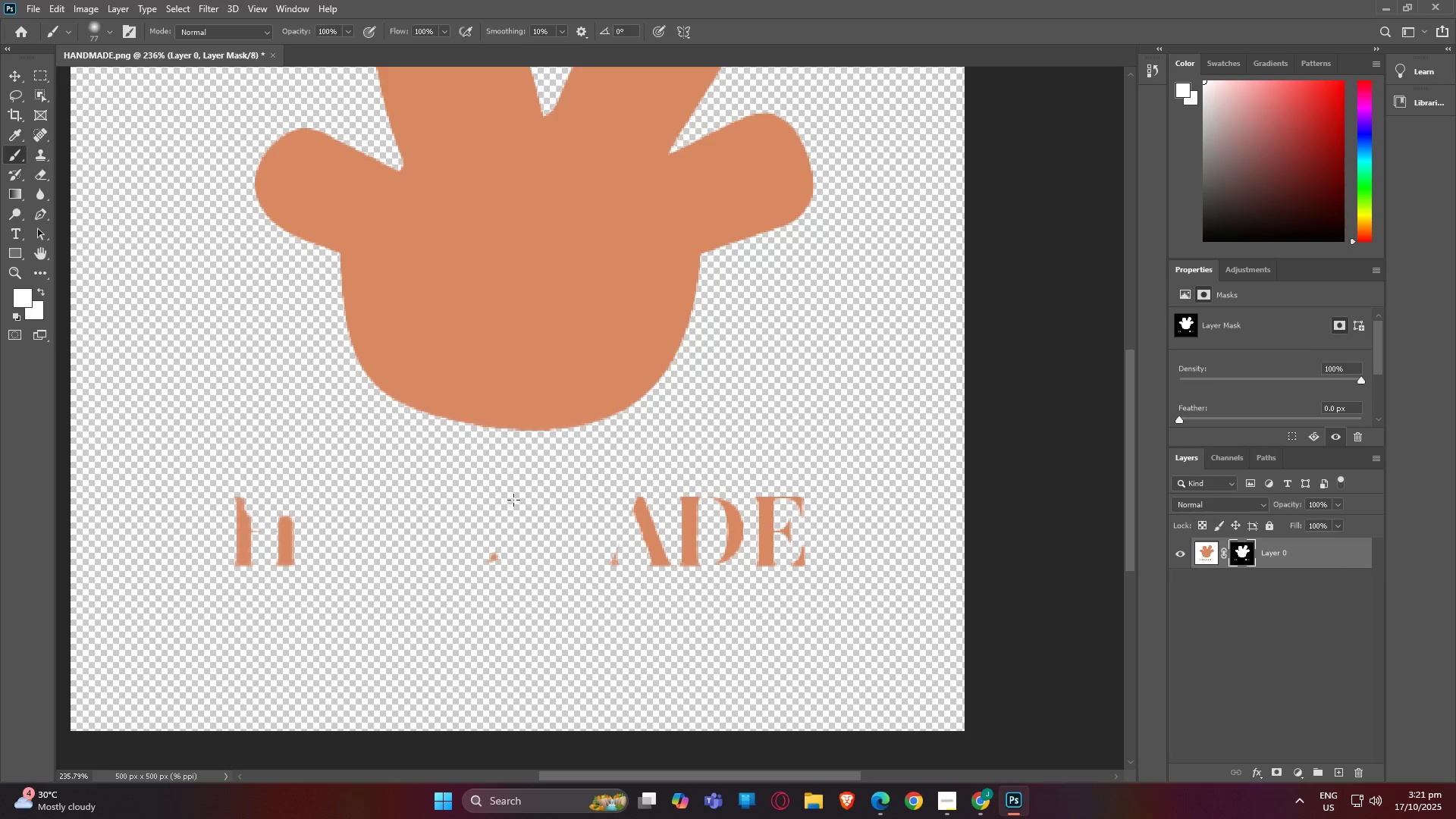 
hold_key(key=AltLeft, duration=1.52)
scroll: coordinate [202, 500], scroll_direction: up, amount: 20.0
 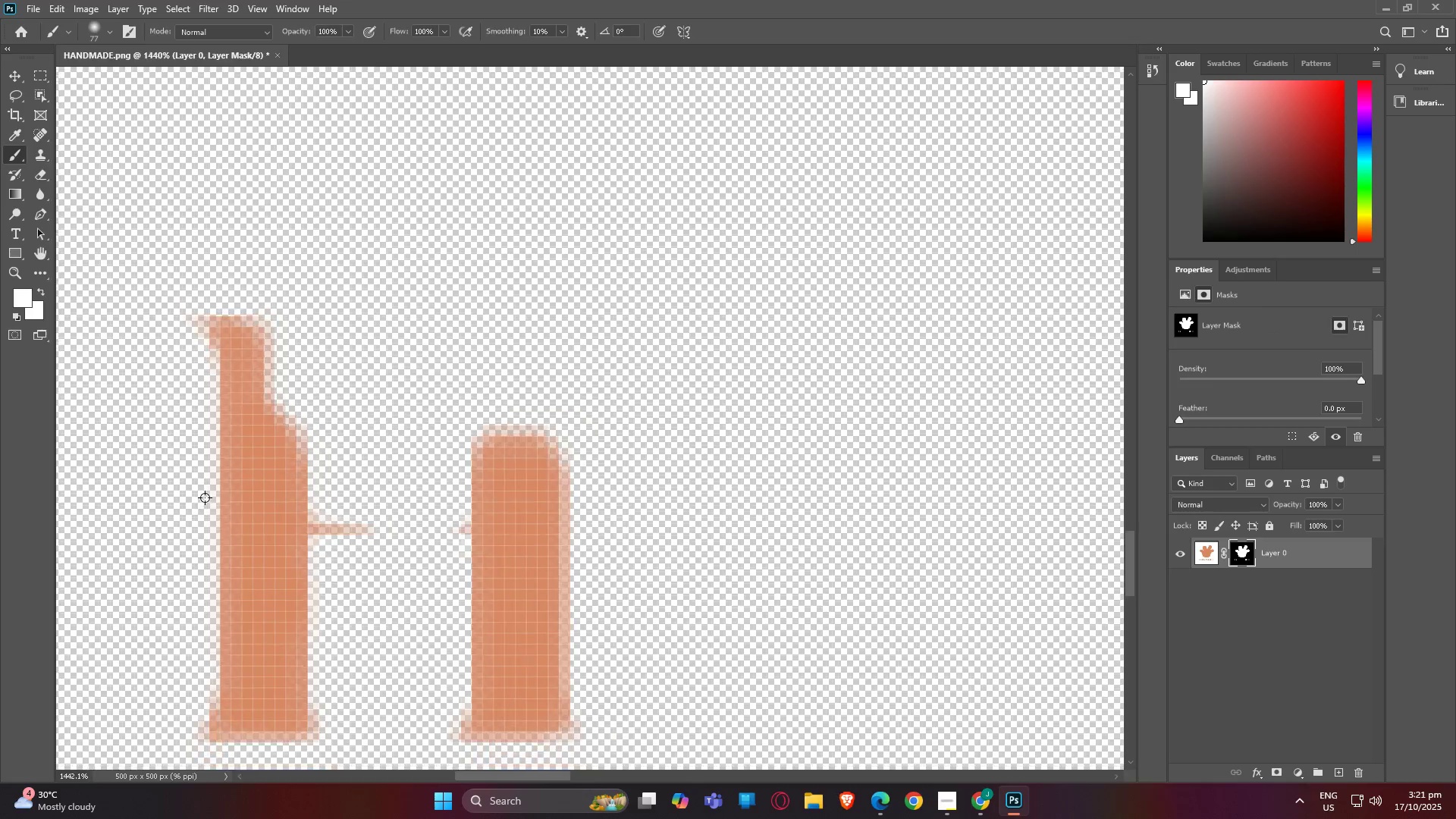 
hold_key(key=AltLeft, duration=0.86)
scroll: coordinate [205, 497], scroll_direction: down, amount: 3.0
 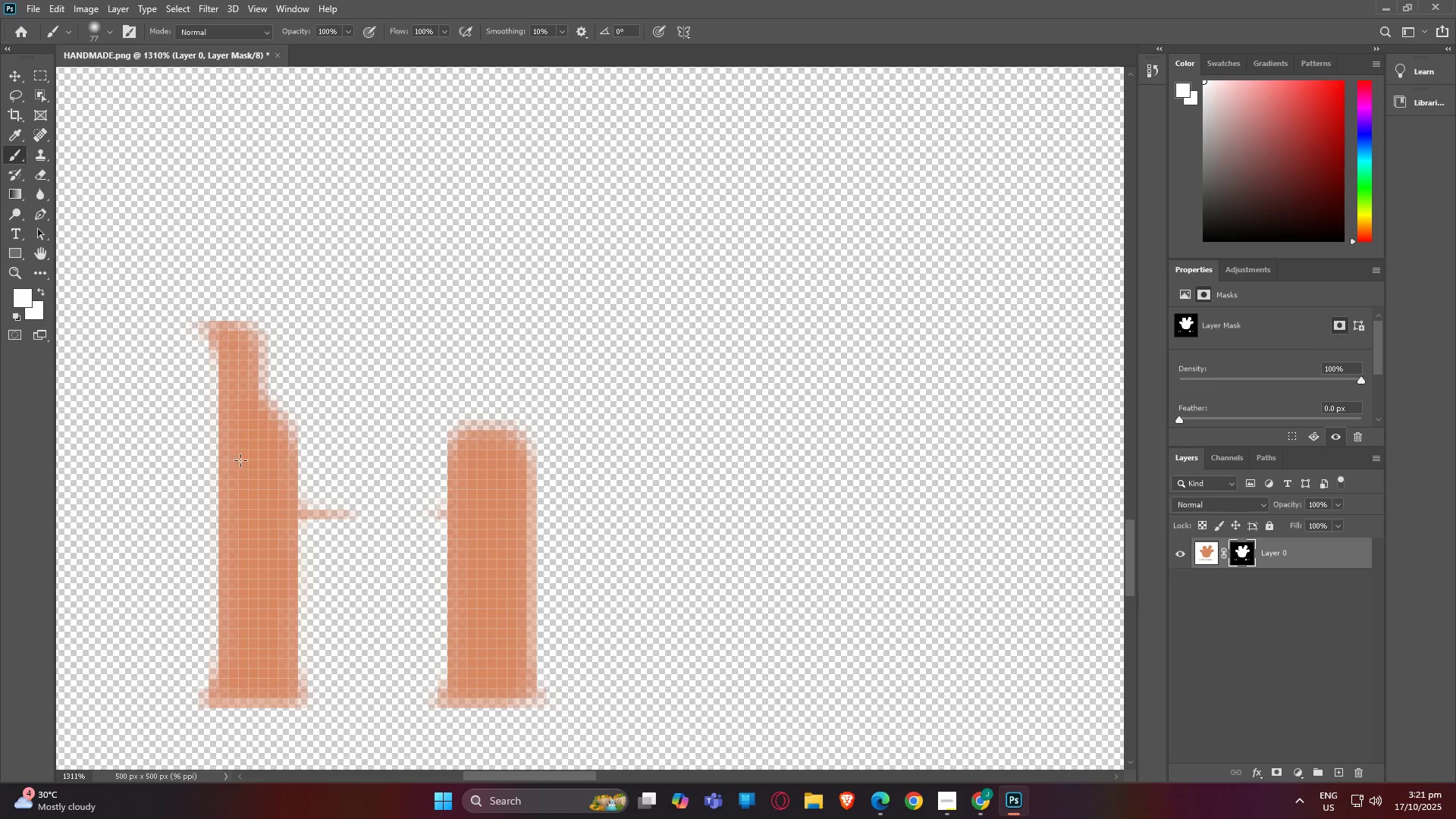 
hold_key(key=AltLeft, duration=1.5)
scroll: coordinate [259, 444], scroll_direction: up, amount: 8.0
 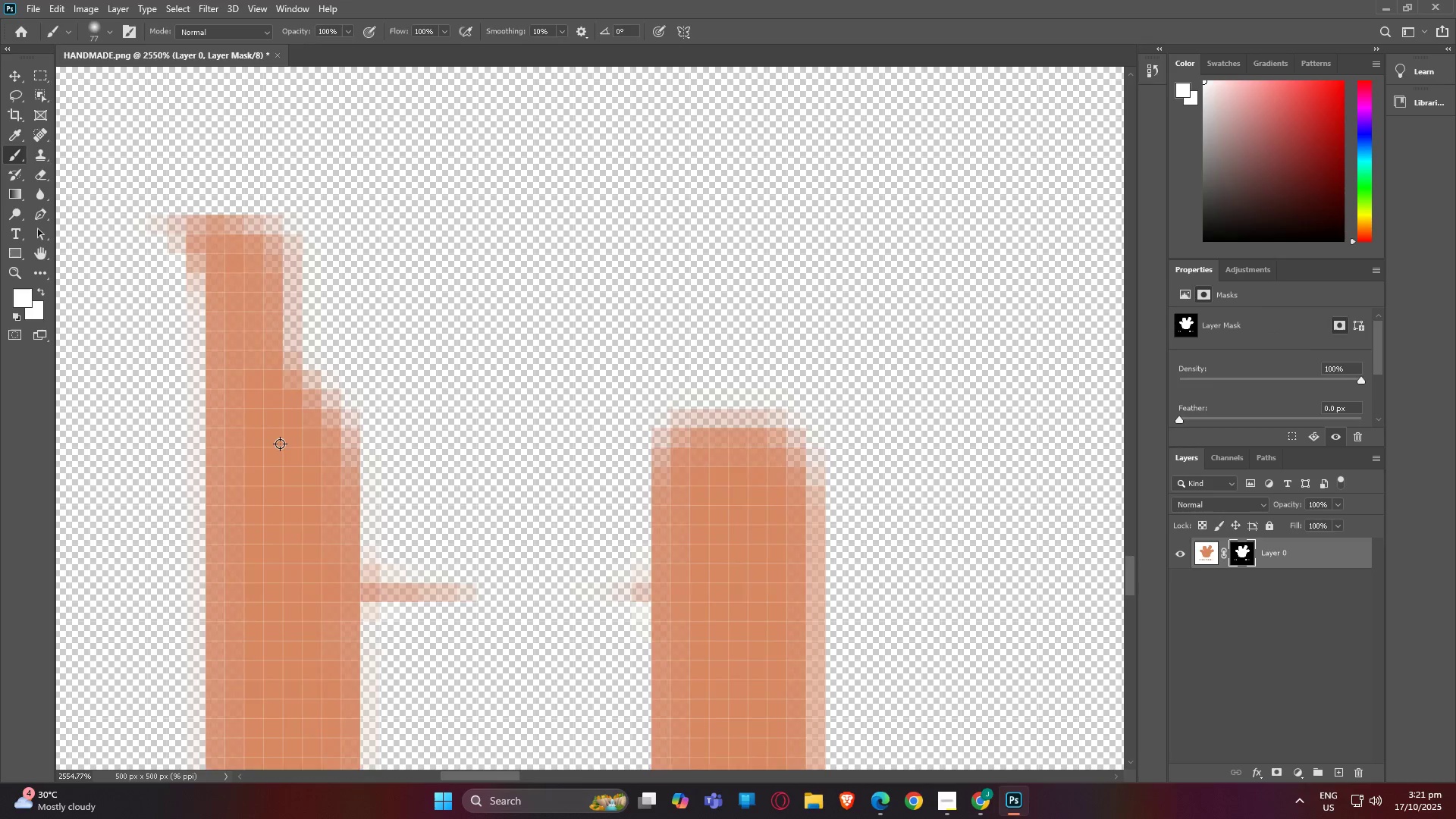 
scroll: coordinate [280, 429], scroll_direction: down, amount: 6.0
 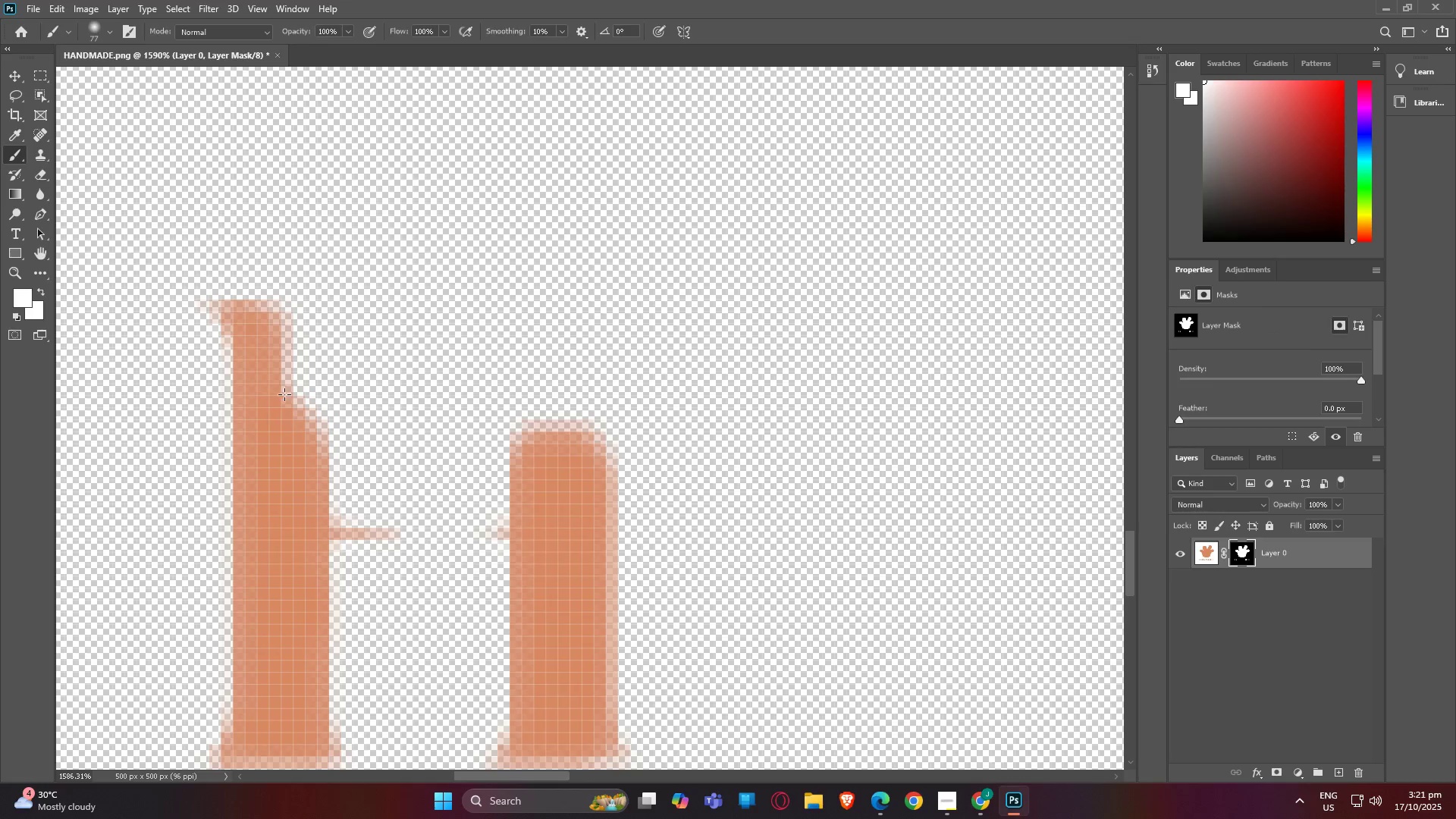 
hold_key(key=AltLeft, duration=0.57)
 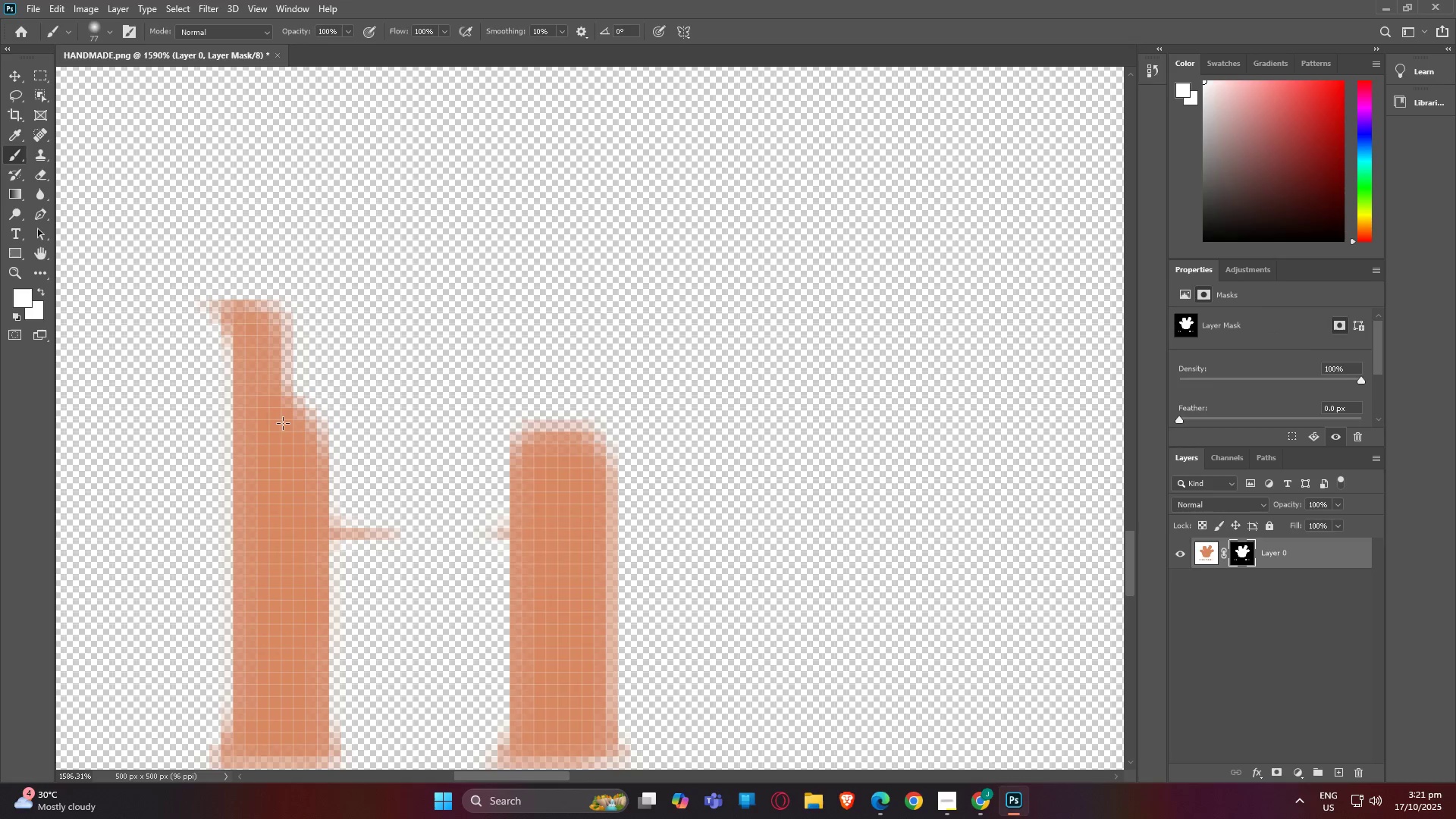 
key(B)
 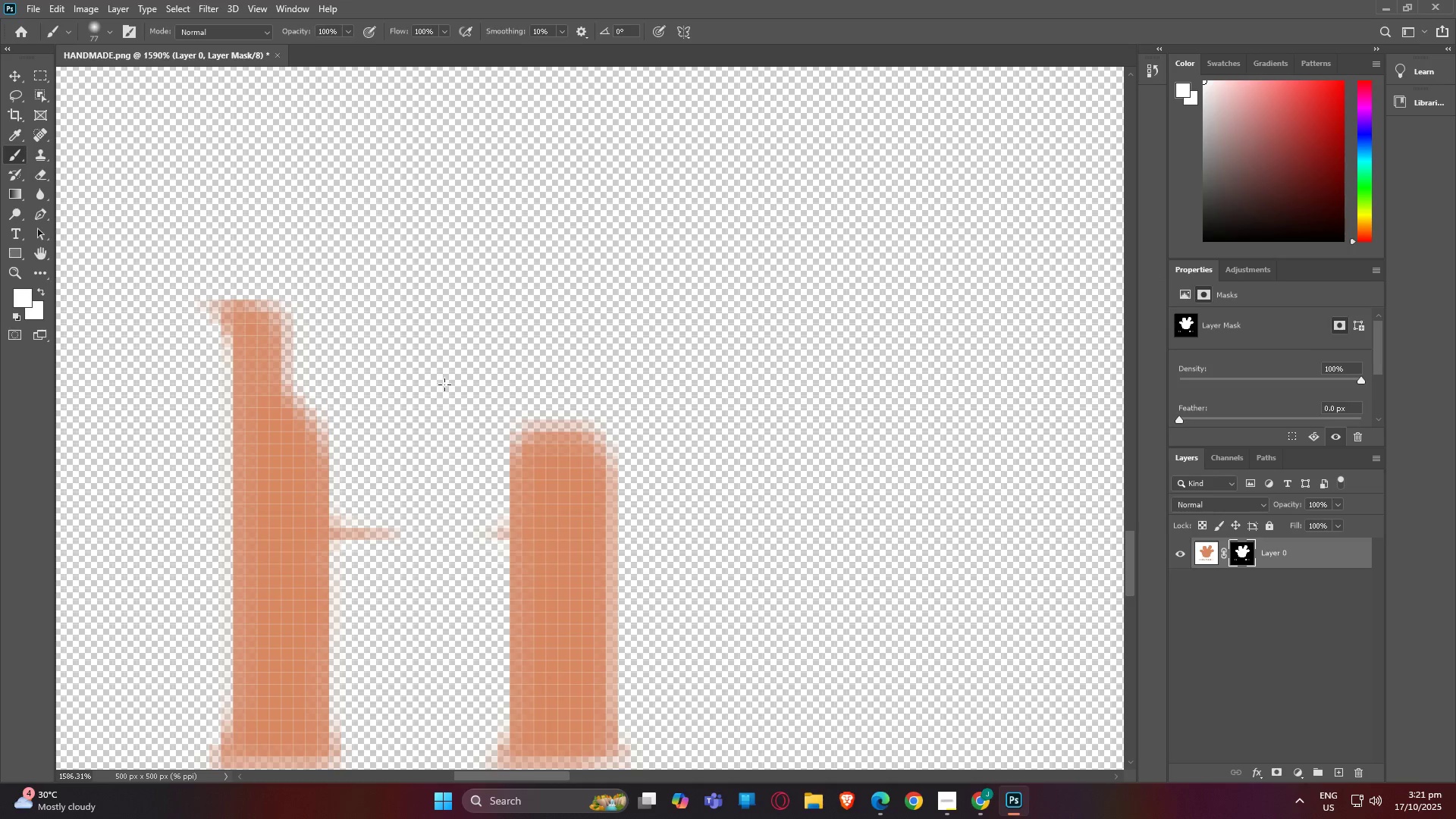 
left_click_drag(start_coordinate=[307, 422], to_coordinate=[309, 378])
 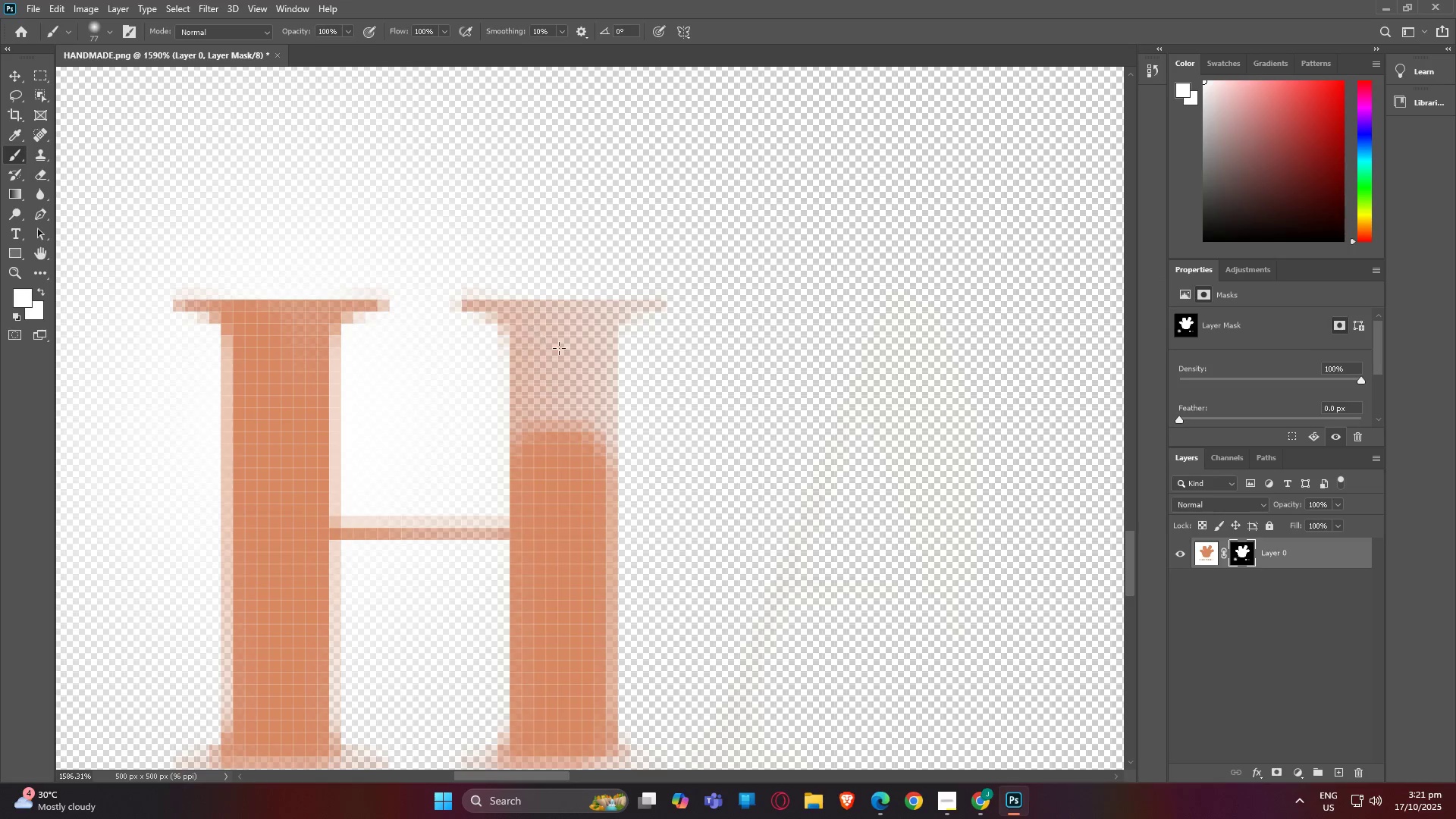 
left_click([559, 348])
 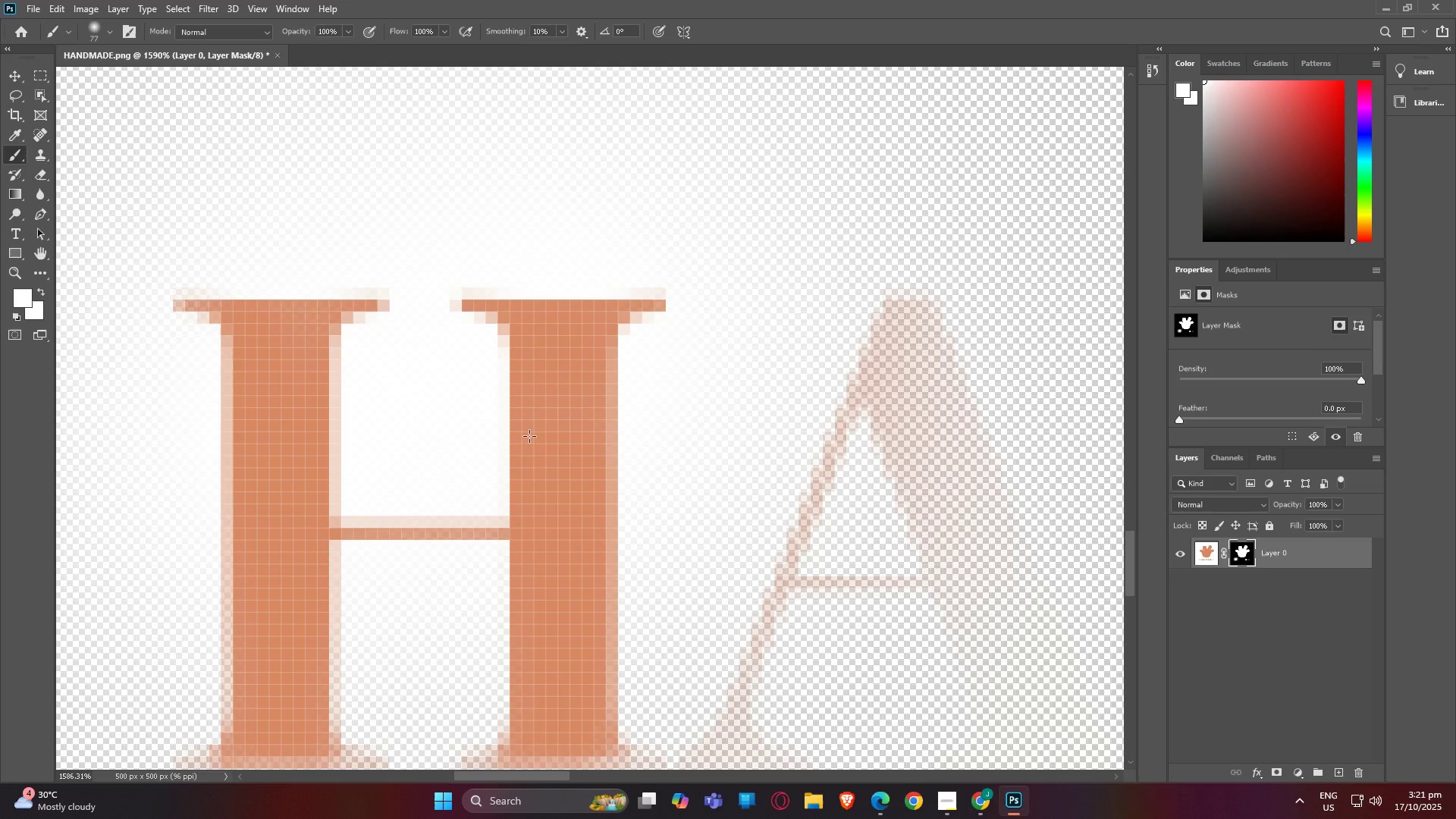 
left_click_drag(start_coordinate=[453, 507], to_coordinate=[690, 697])
 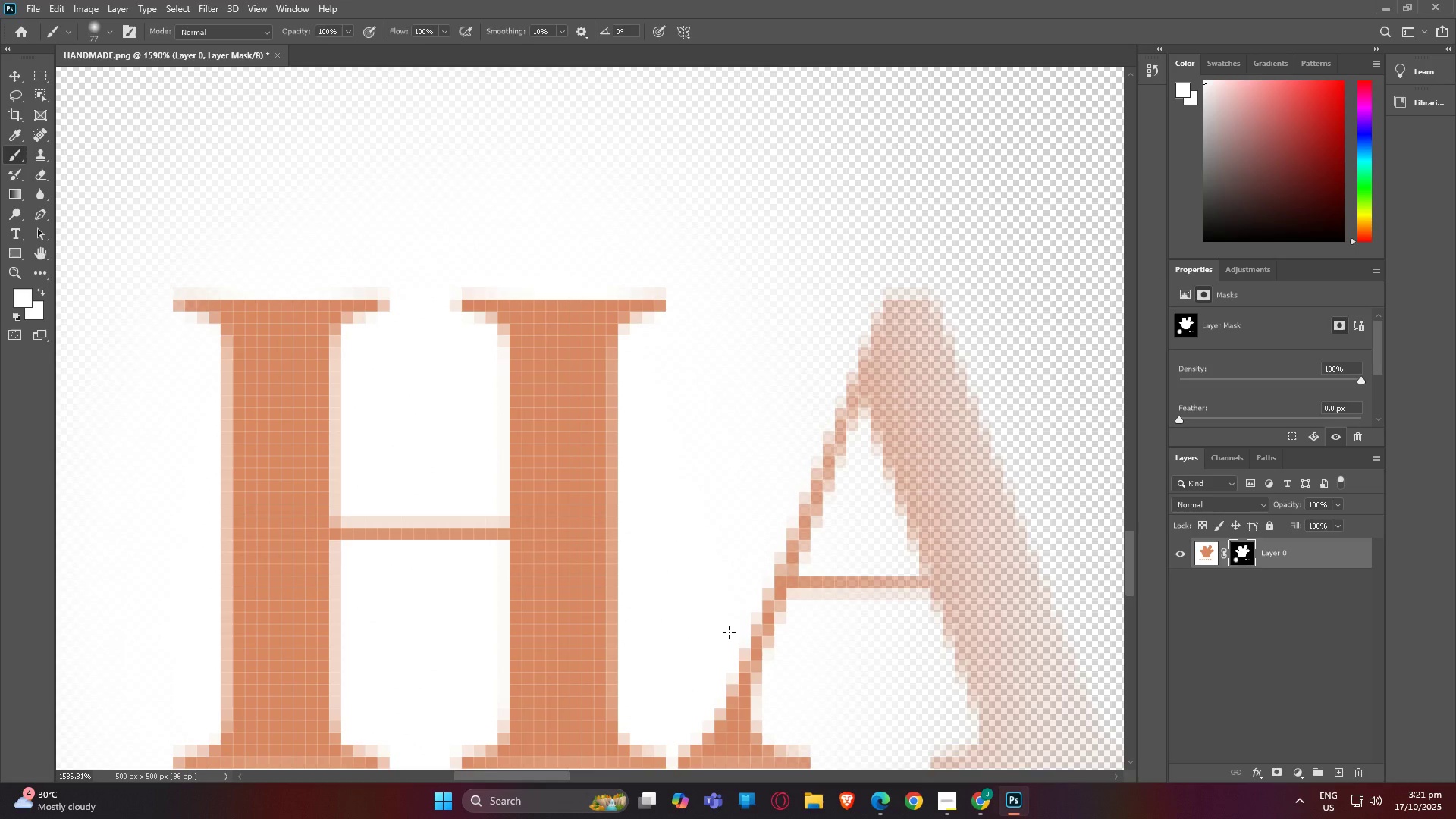 
hold_key(key=AltLeft, duration=0.98)
scroll: coordinate [786, 610], scroll_direction: down, amount: 13.0
 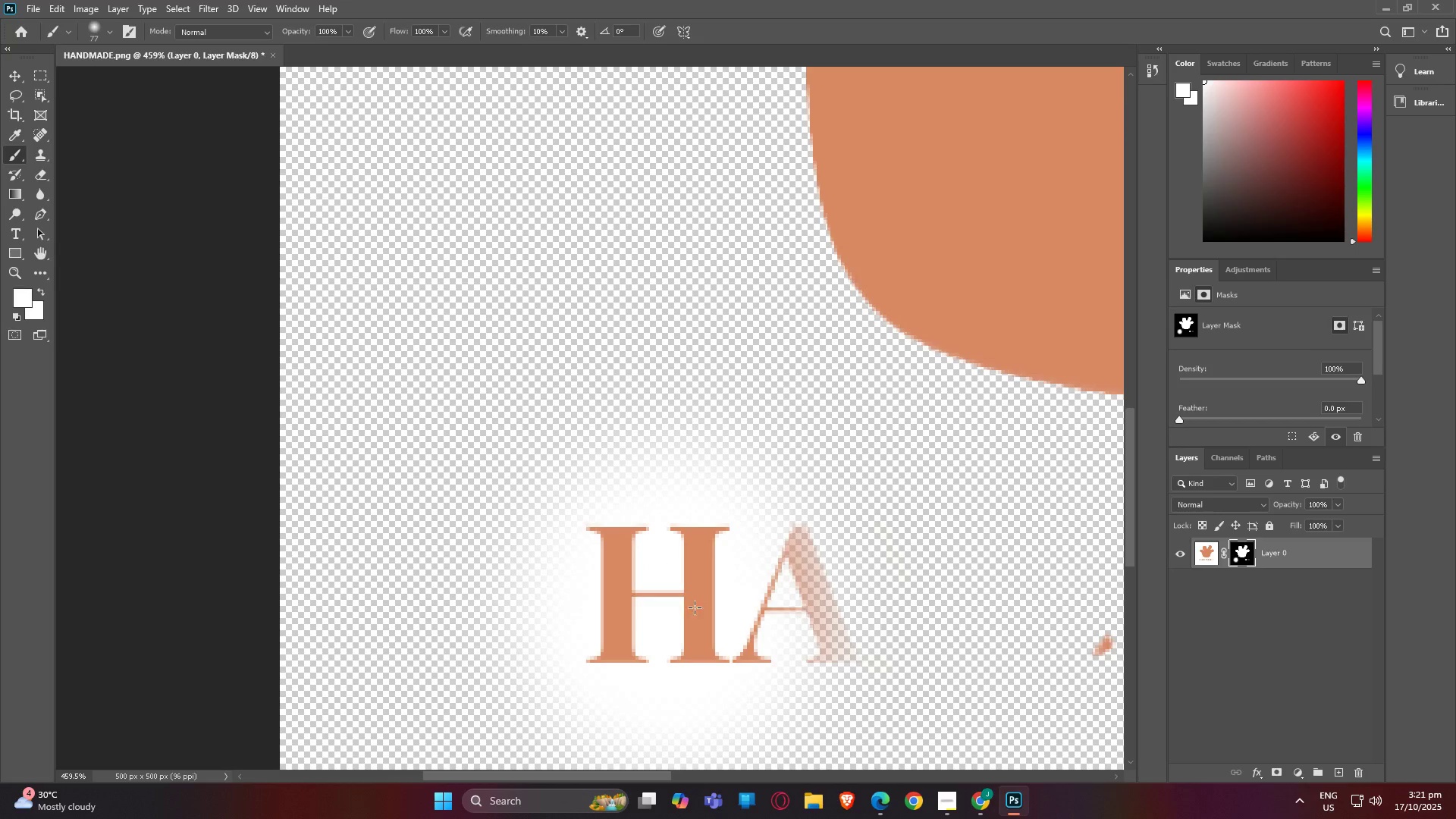 
left_click_drag(start_coordinate=[695, 607], to_coordinate=[973, 662])
 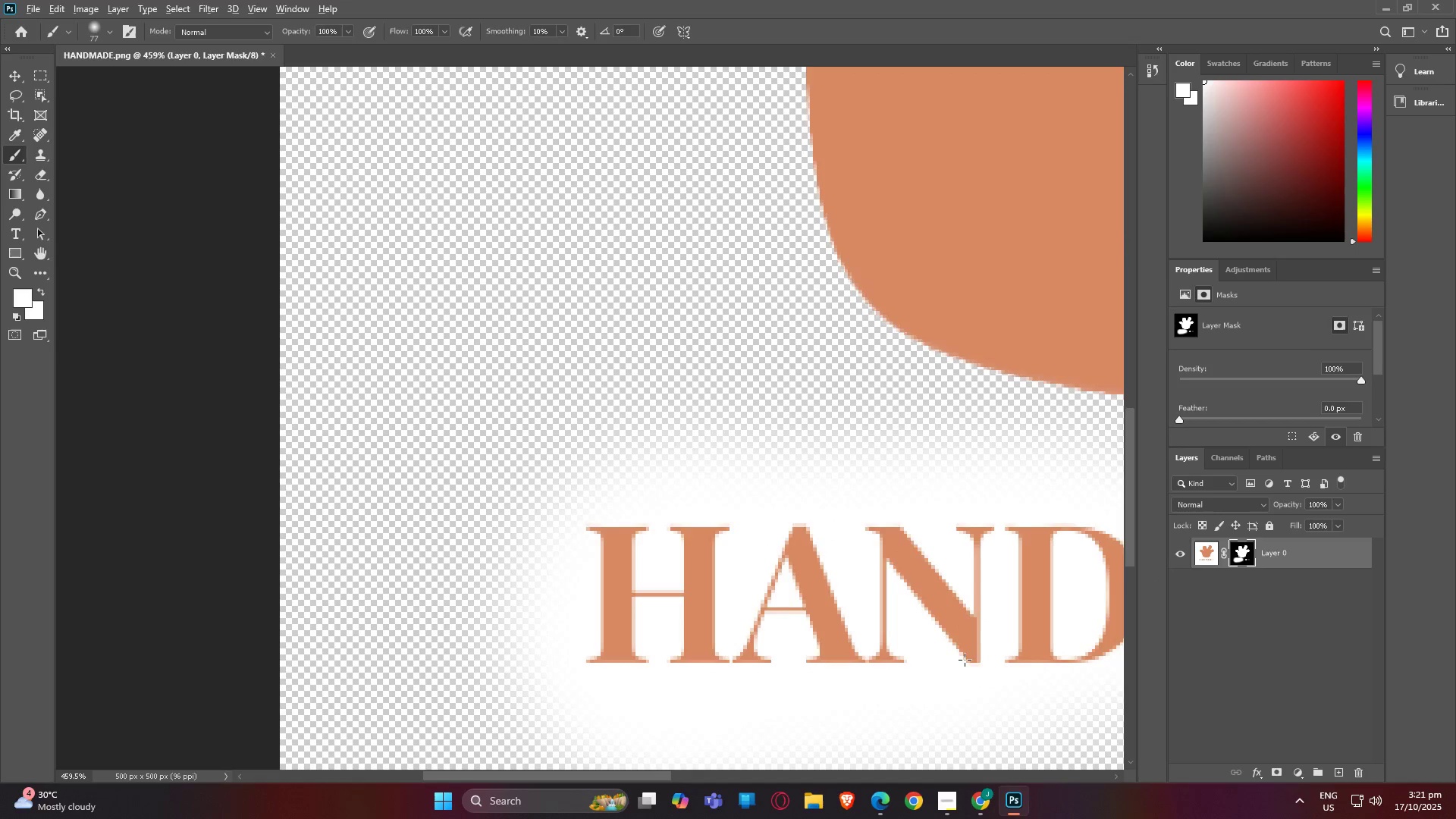 
hold_key(key=AltLeft, duration=0.95)
scroll: coordinate [968, 655], scroll_direction: down, amount: 7.0
 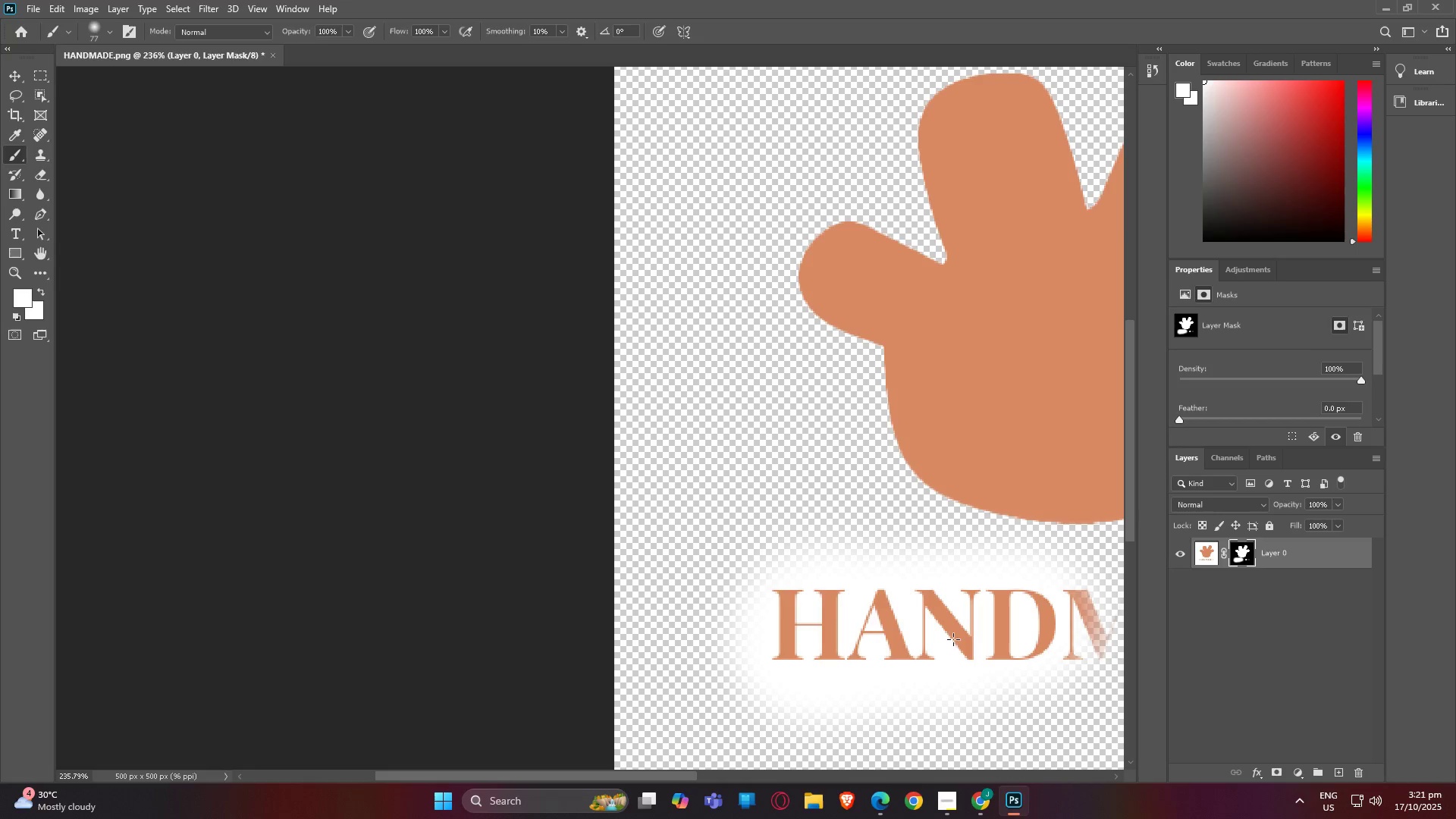 
type(HB)
 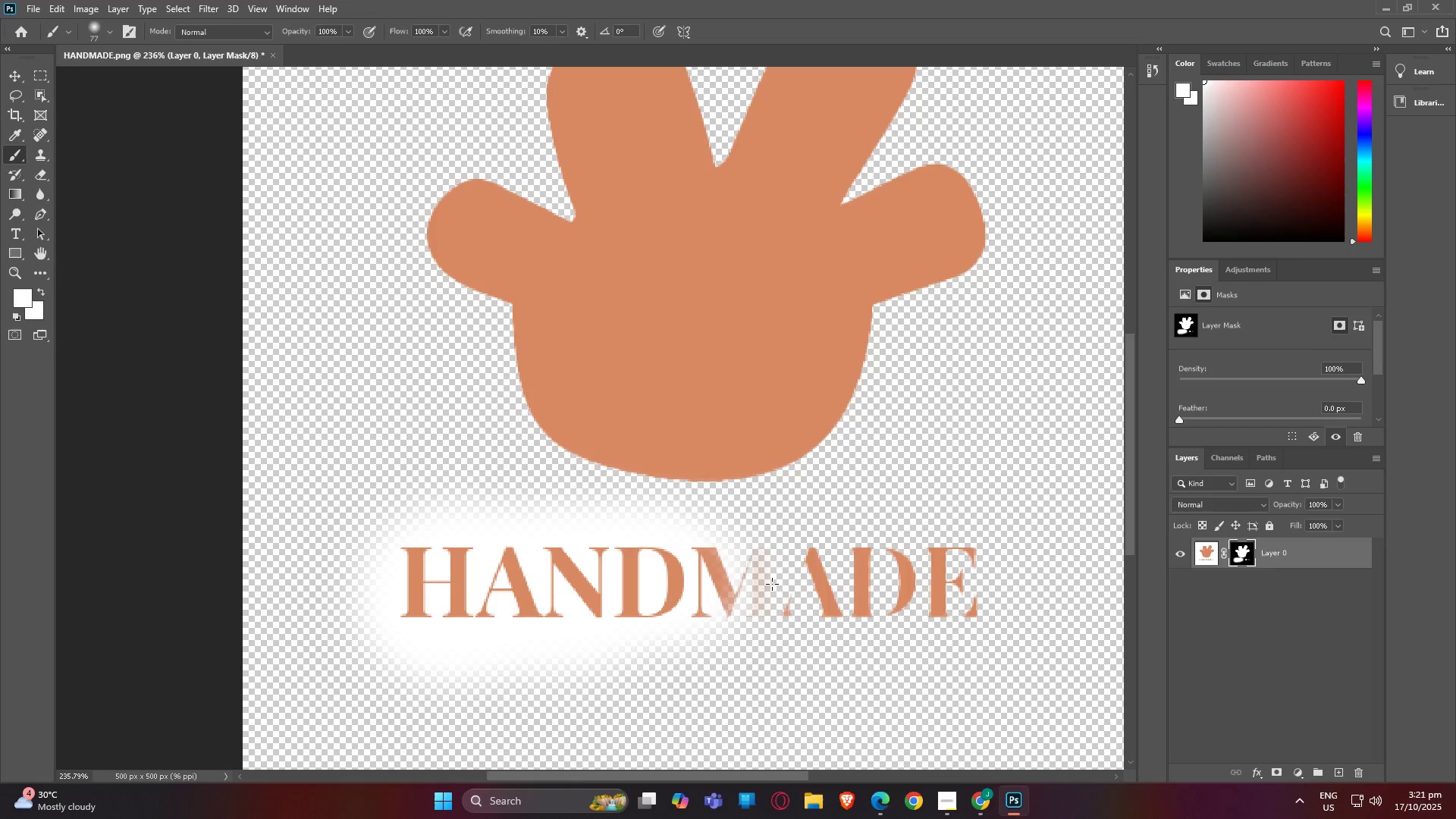 
left_click_drag(start_coordinate=[950, 624], to_coordinate=[579, 582])
 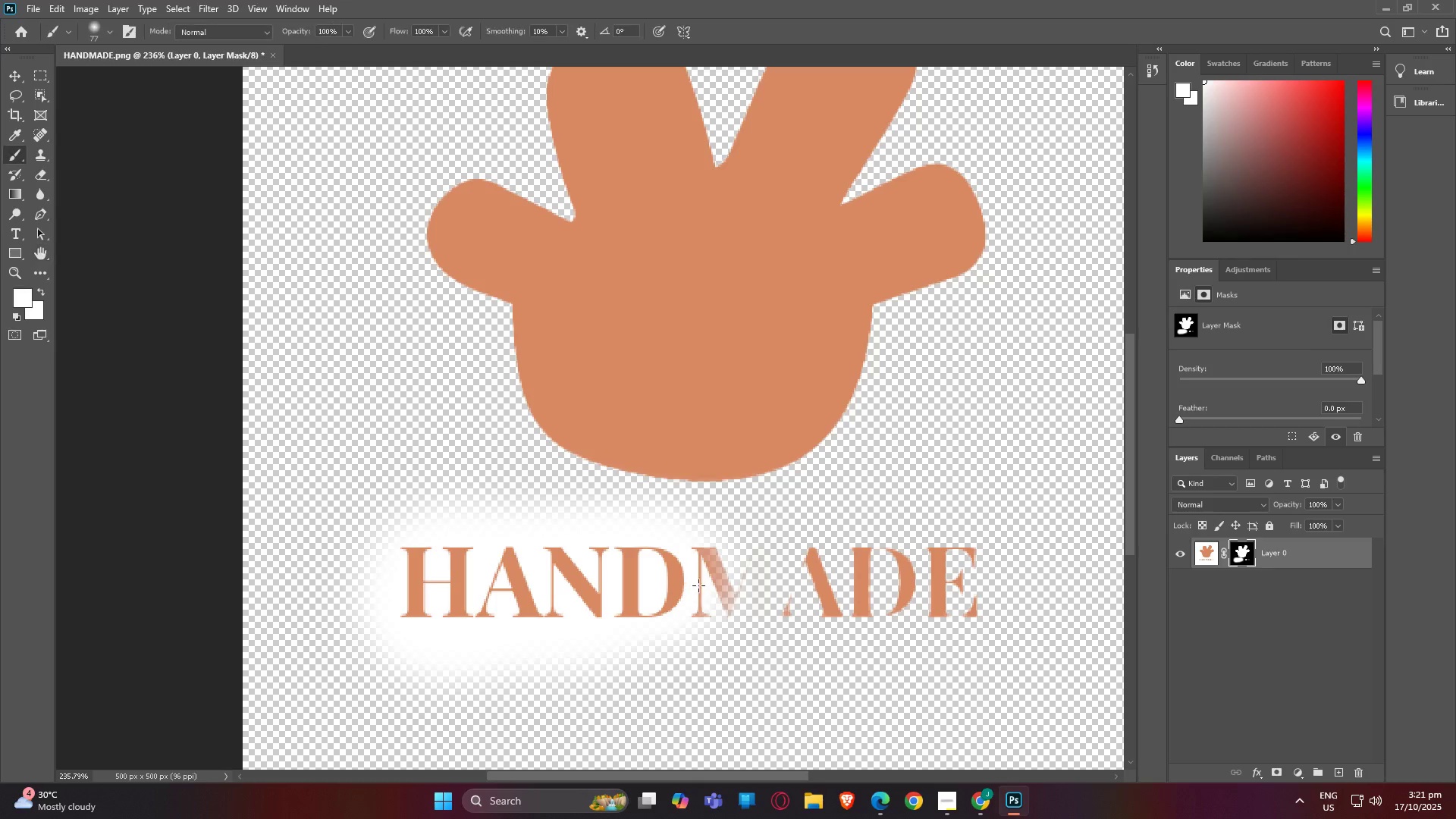 
left_click_drag(start_coordinate=[699, 584], to_coordinate=[977, 572])
 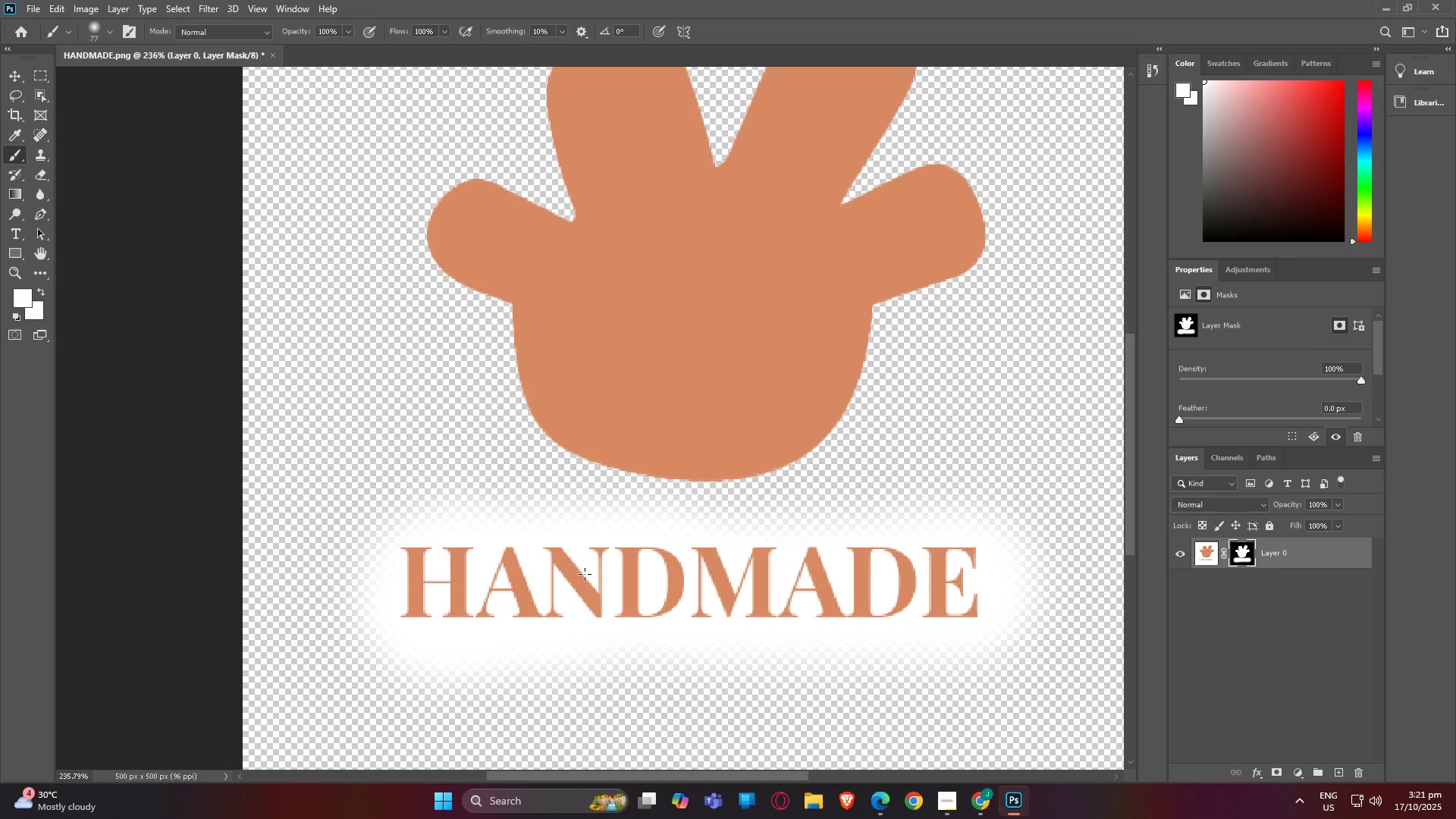 
scroll: coordinate [460, 585], scroll_direction: up, amount: 7.0
 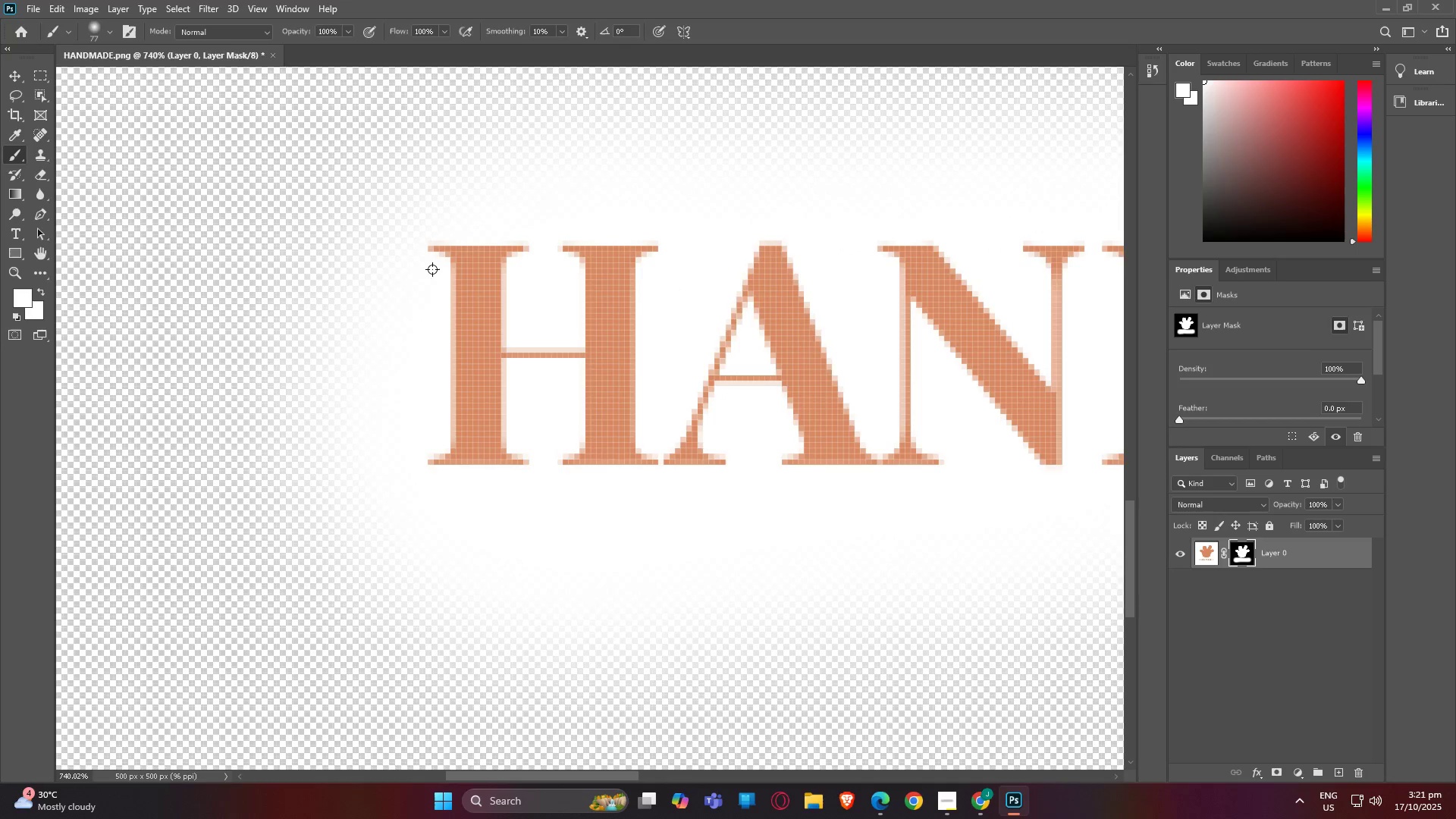 
hold_key(key=AltLeft, duration=1.53)
 